 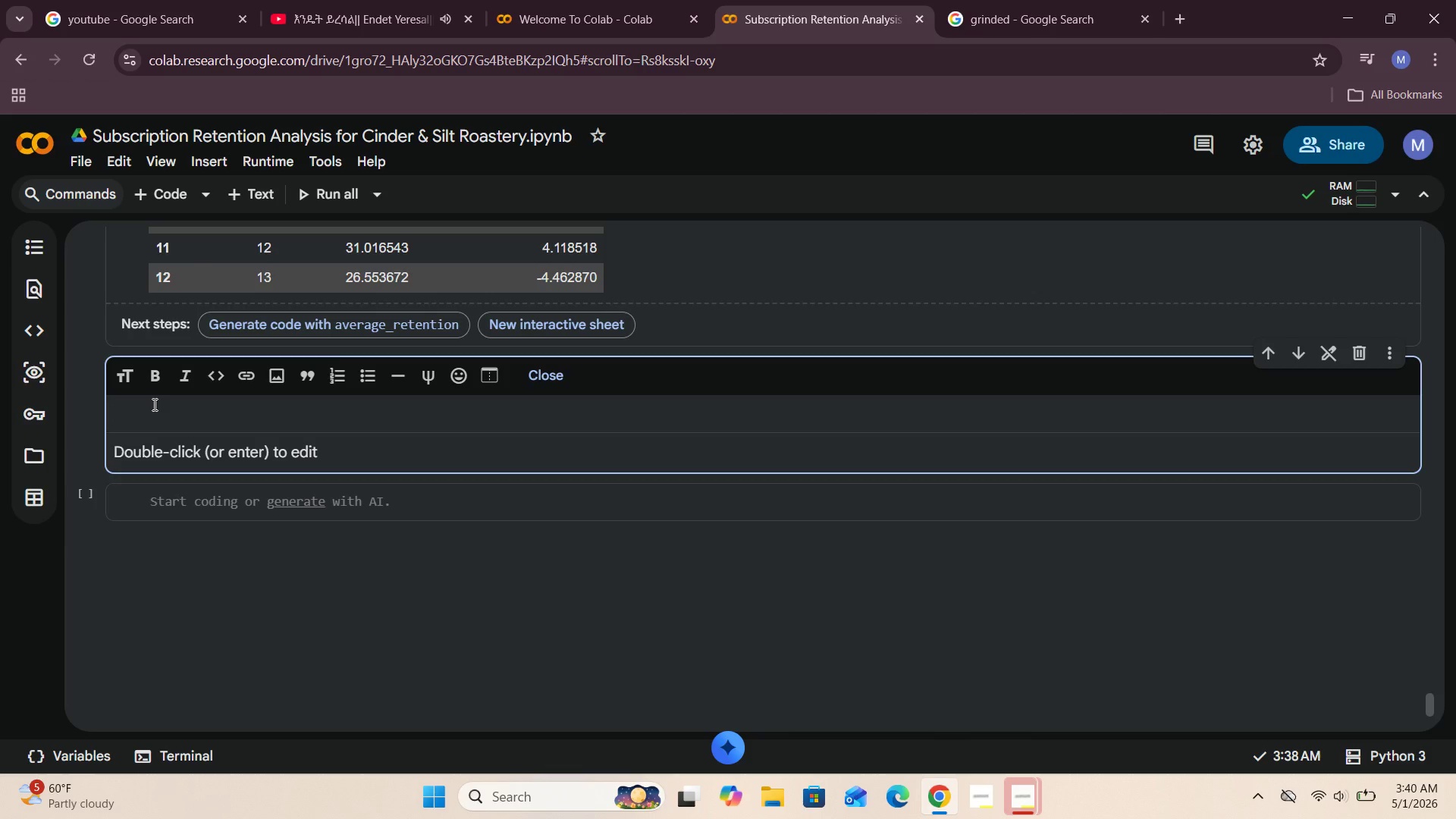 
left_click([146, 420])
 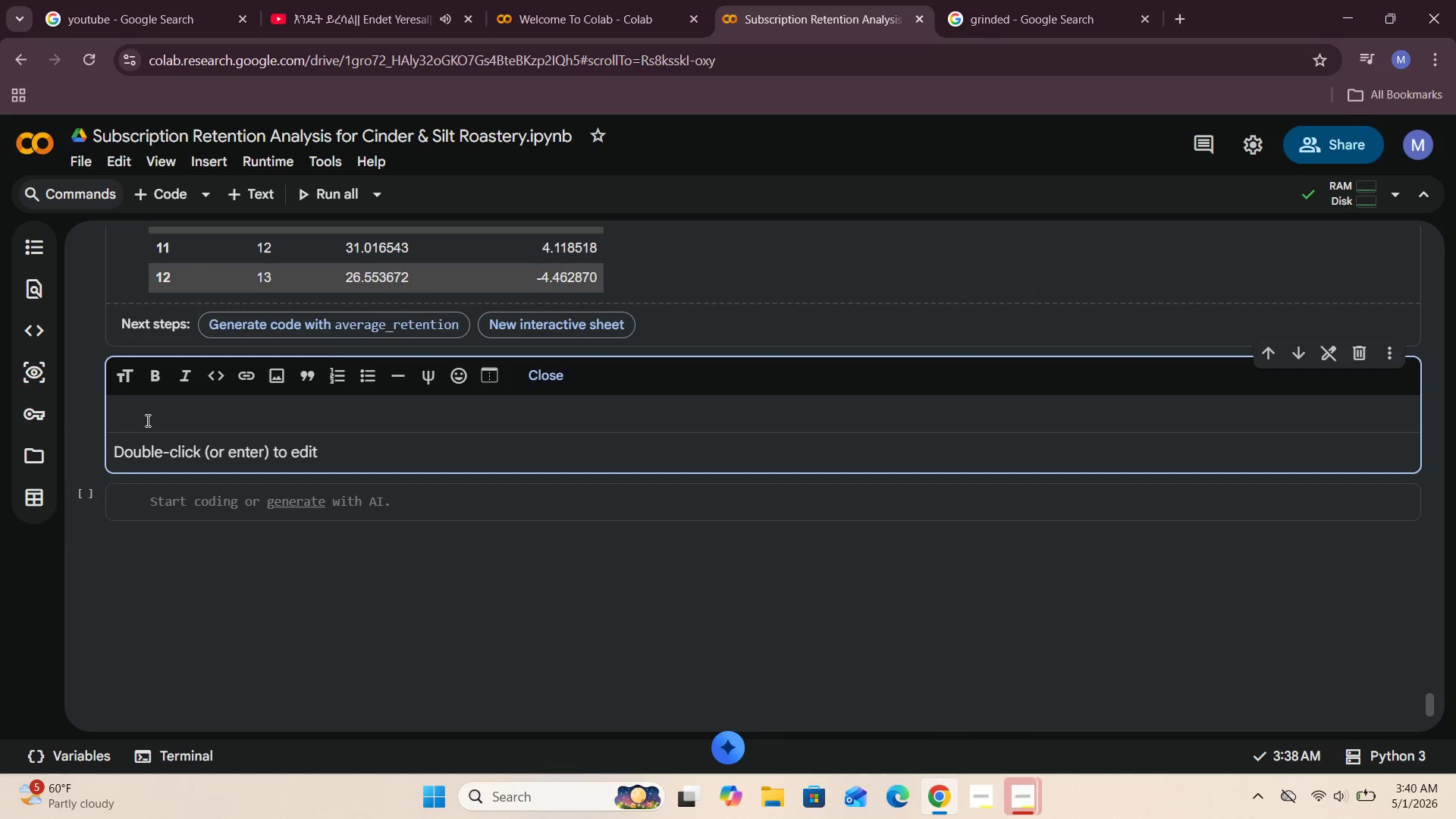 
hold_key(key=CapsLock, duration=0.38)
 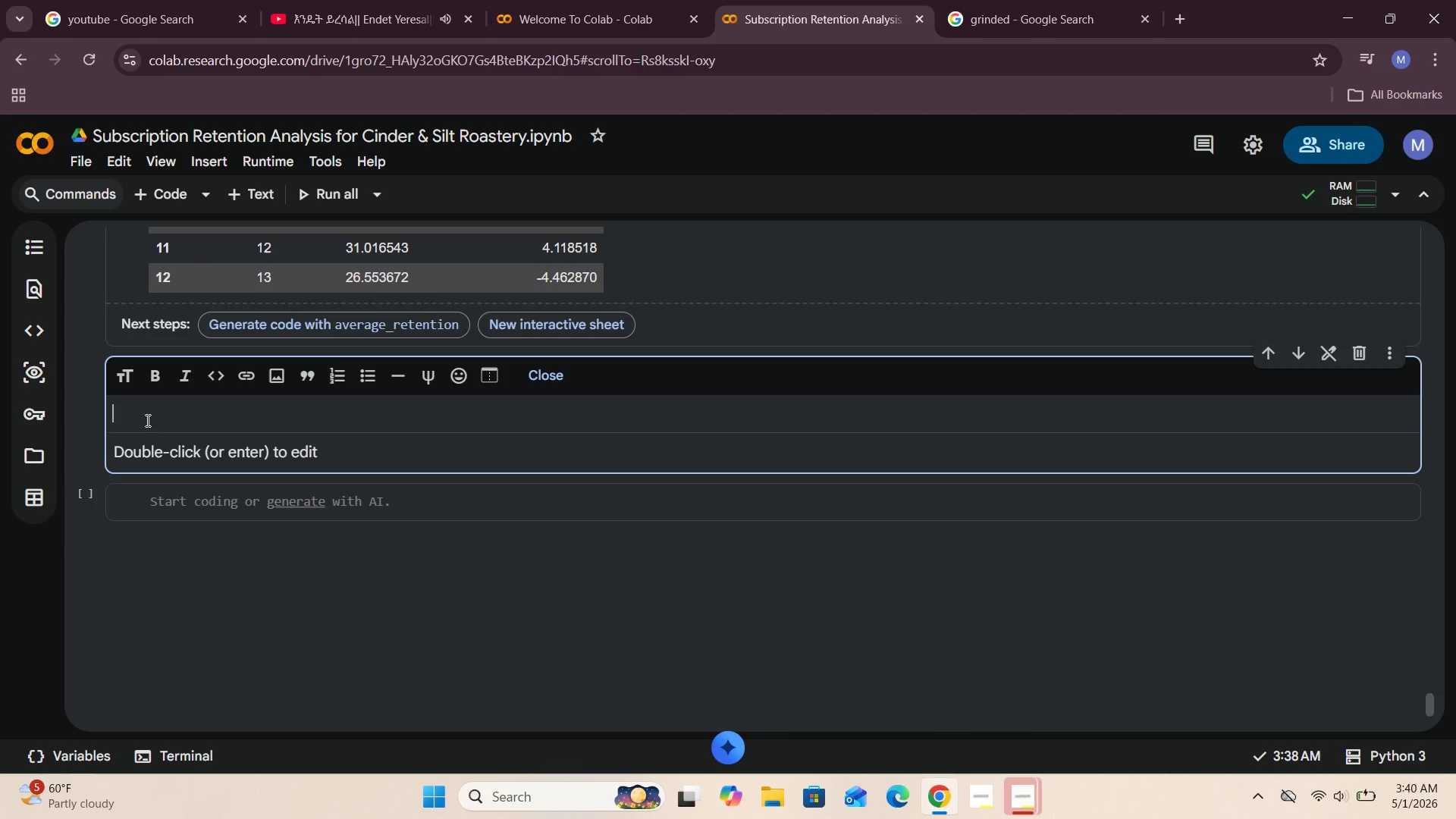 
key(CapsLock)
 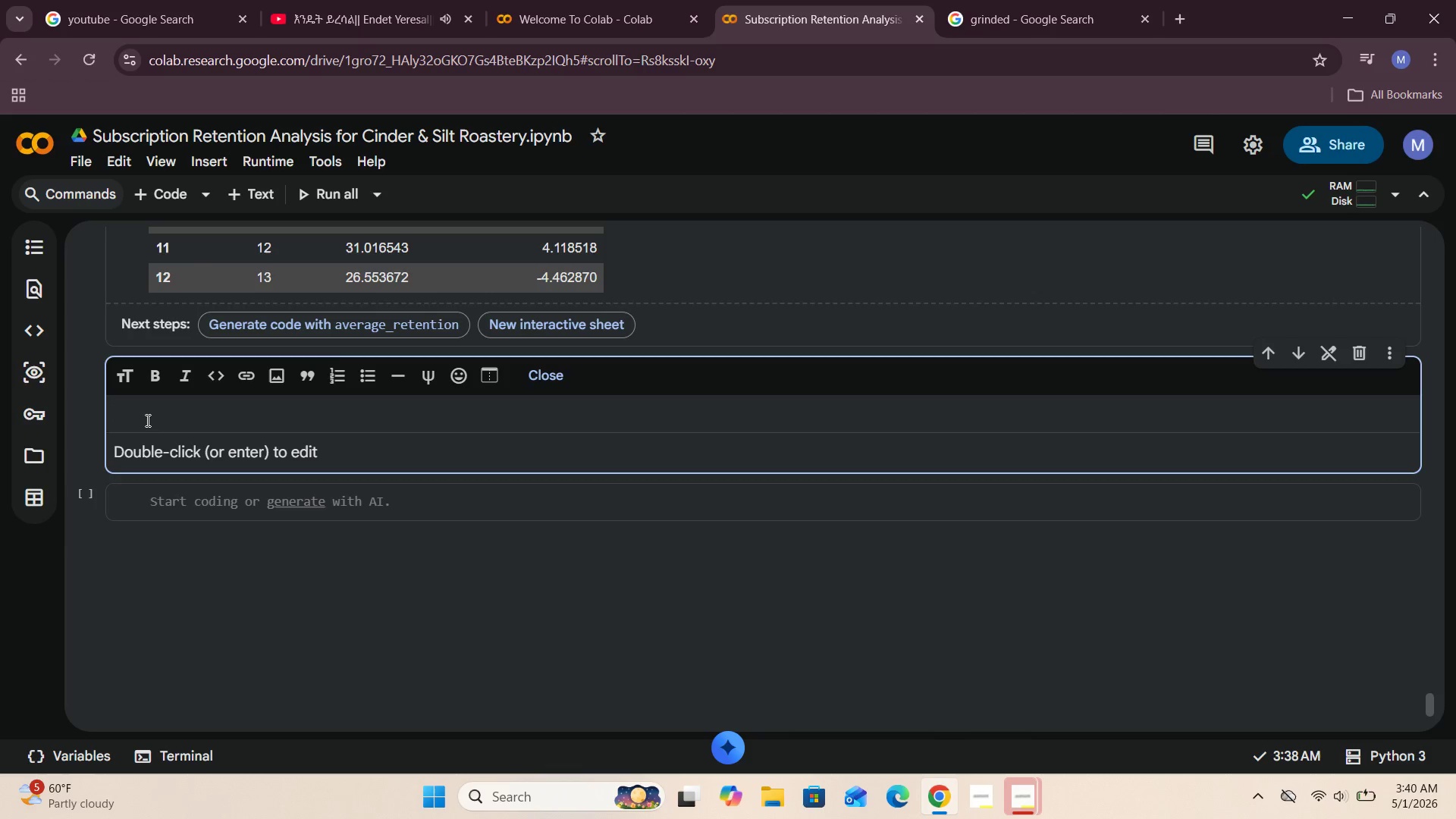 
key(Shift+V)
 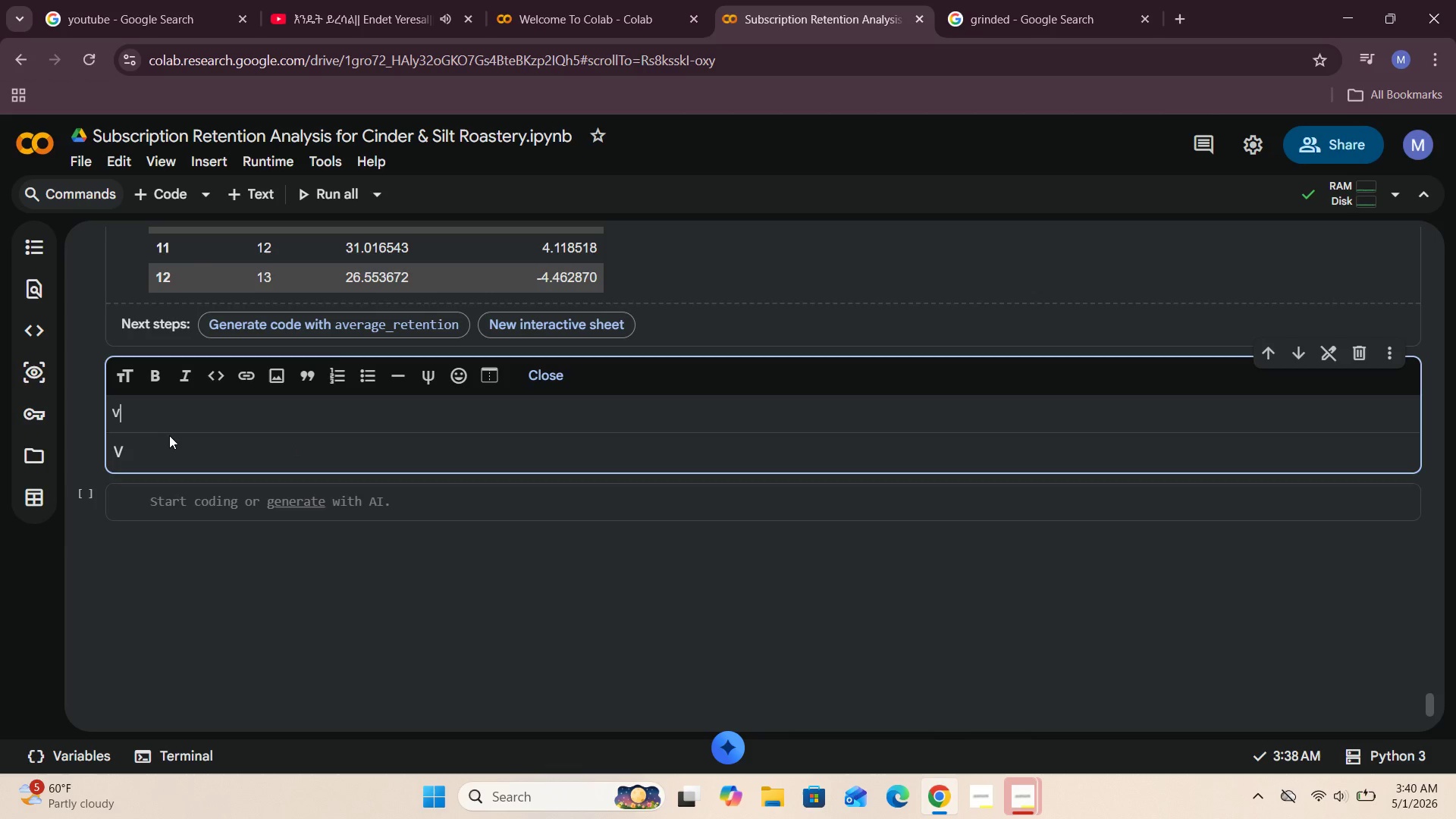 
key(Backspace)
 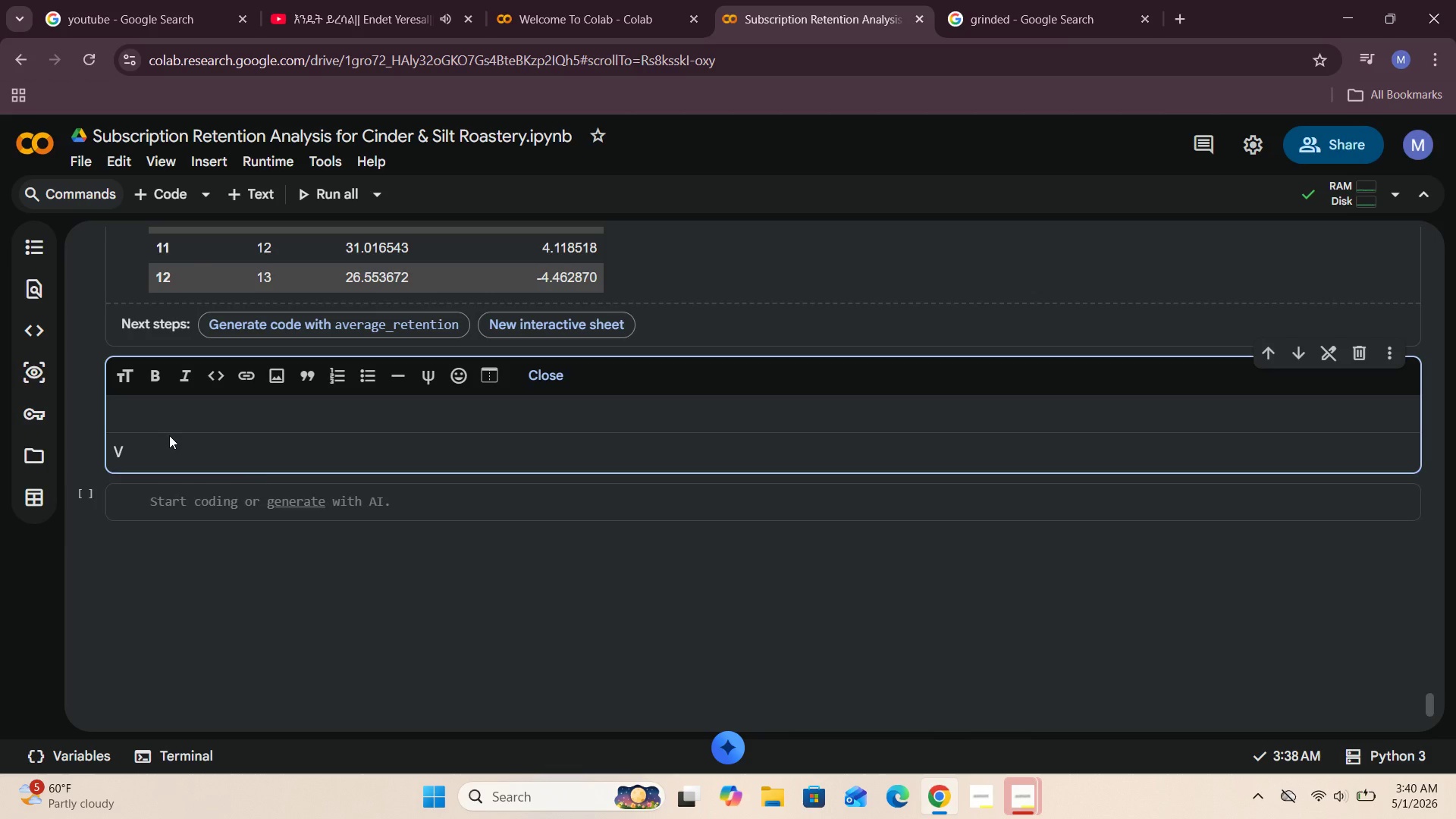 
key(Control+V)
 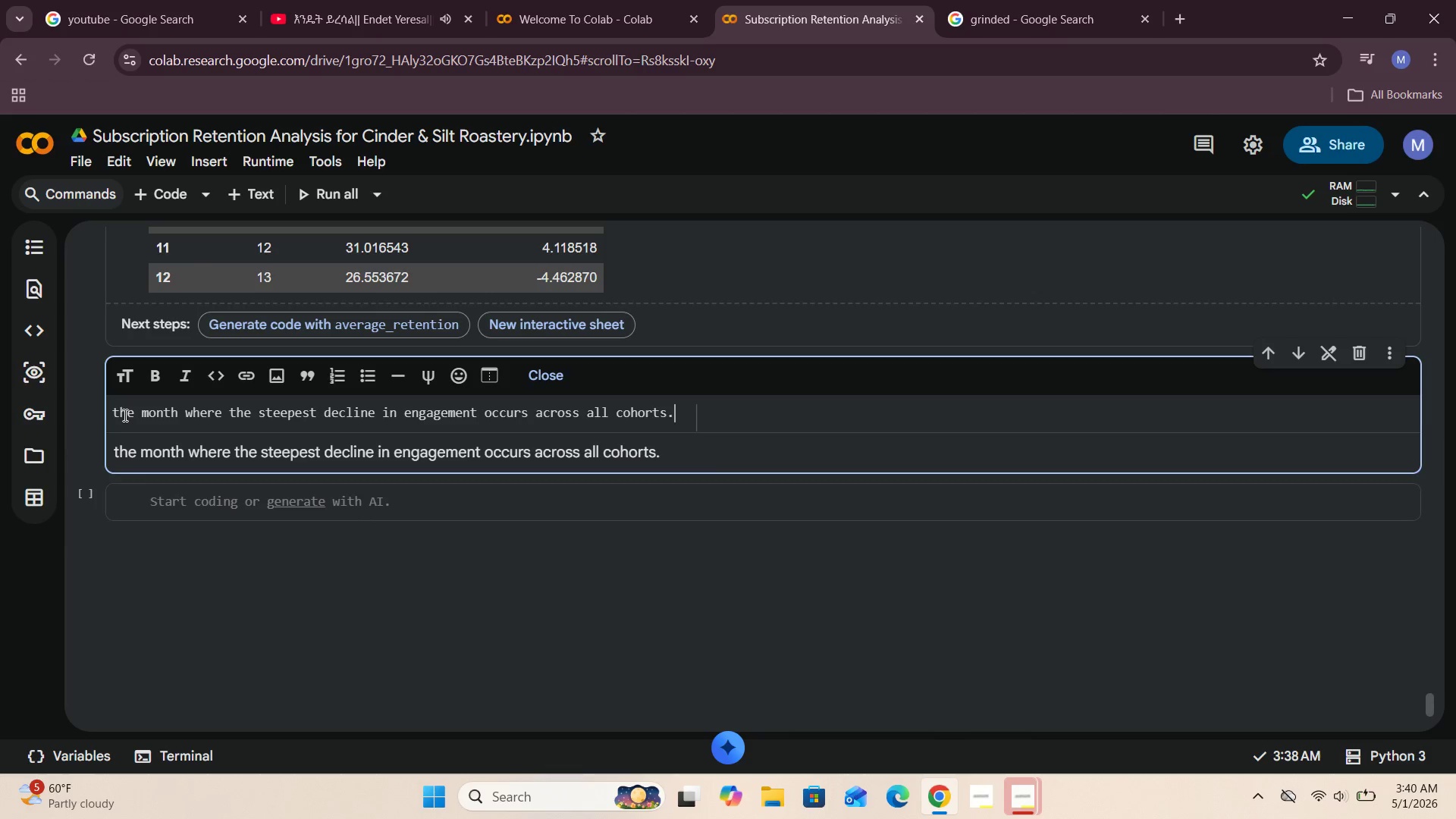 
left_click([122, 413])
 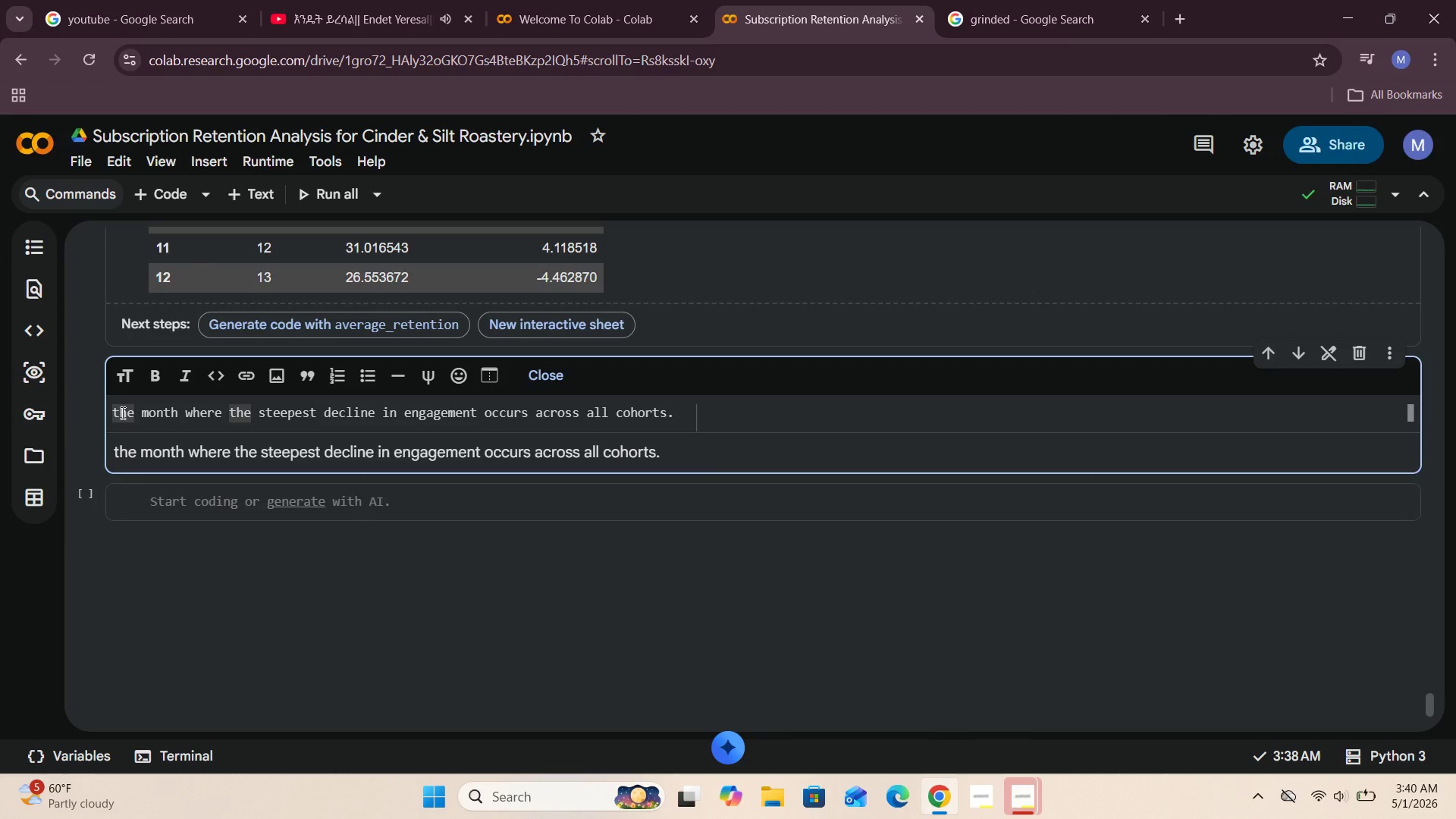 
key(Backspace)
 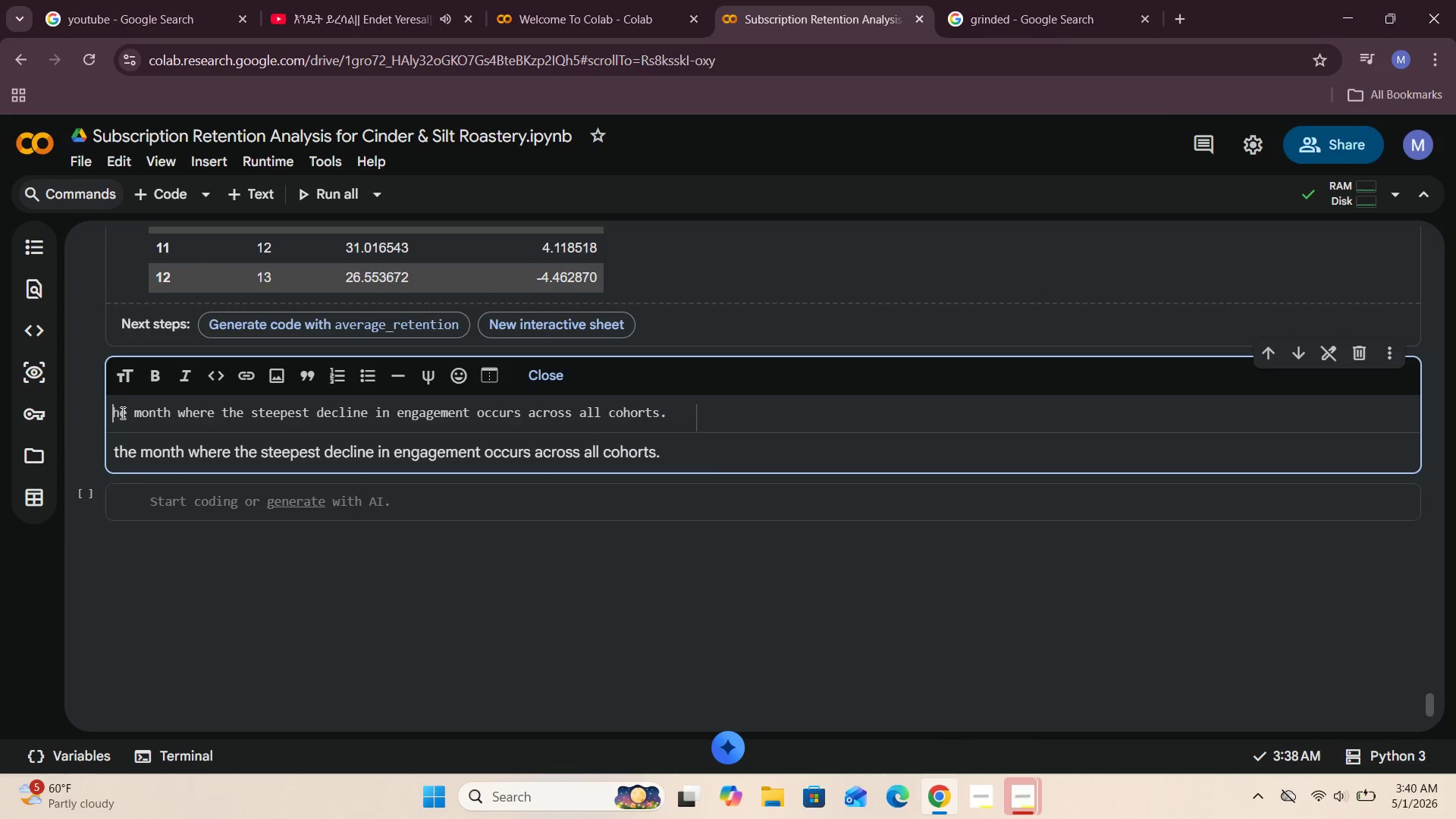 
key(CapsLock)
 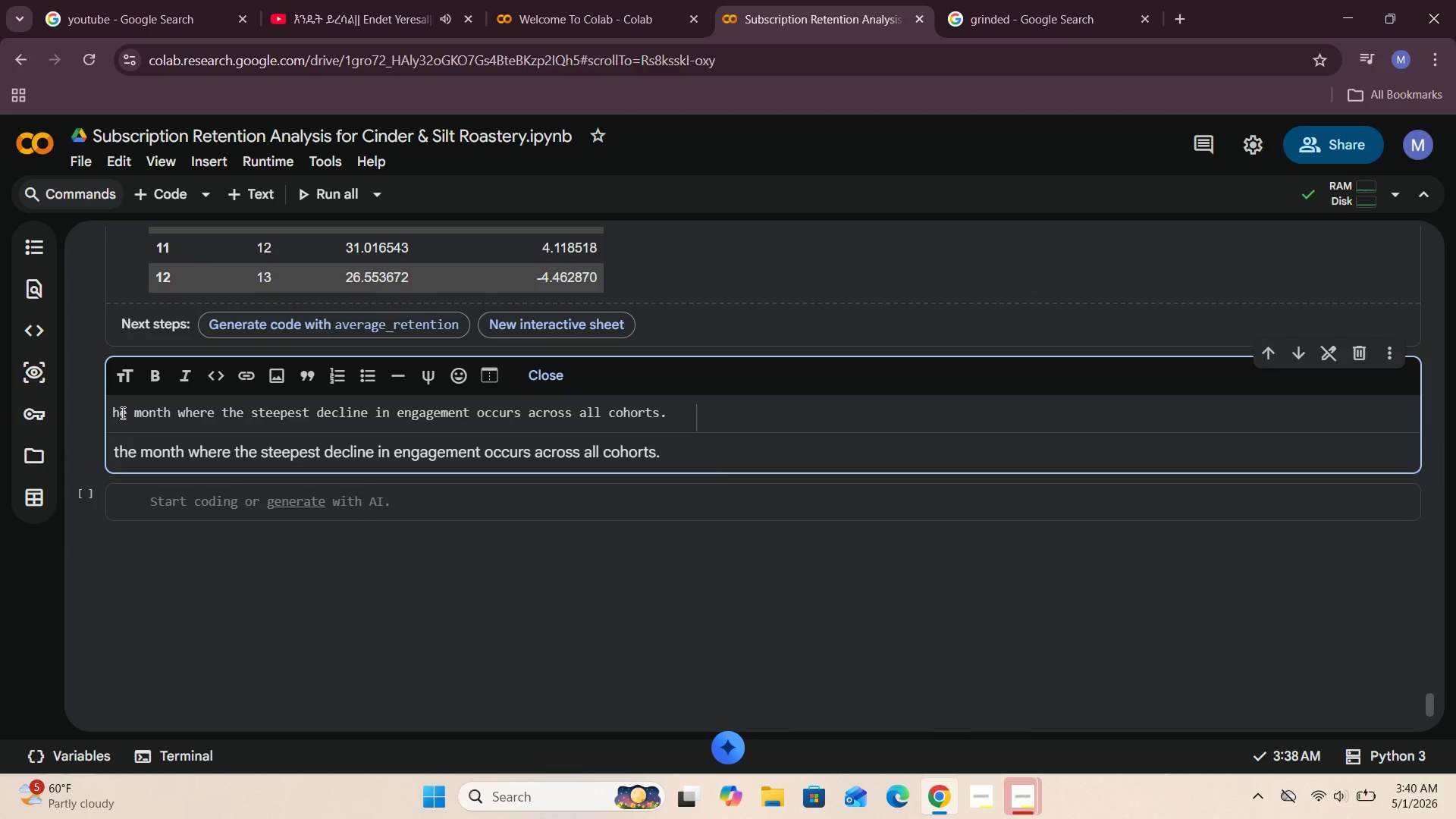 
key(T)
 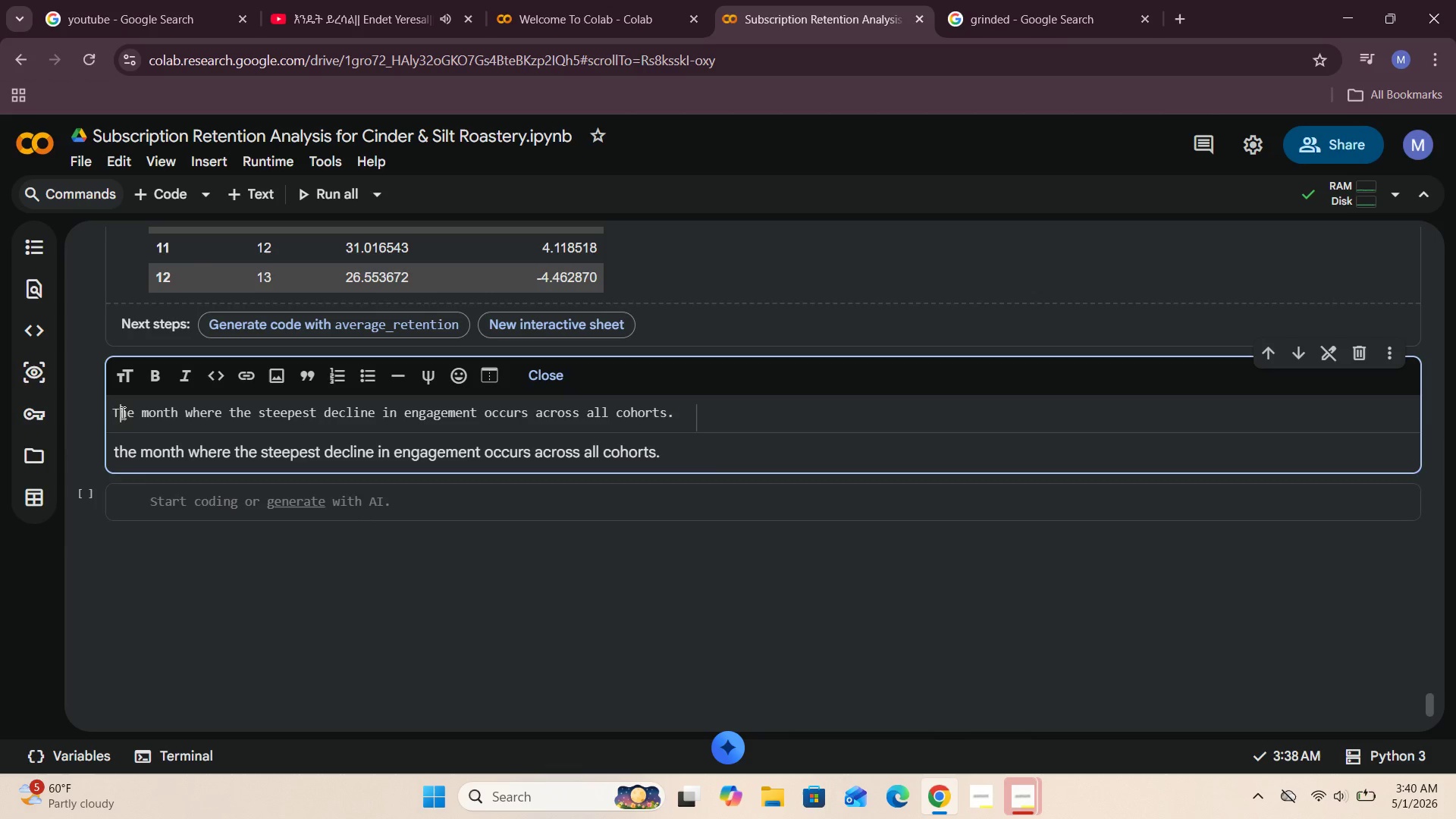 
key(CapsLock)
 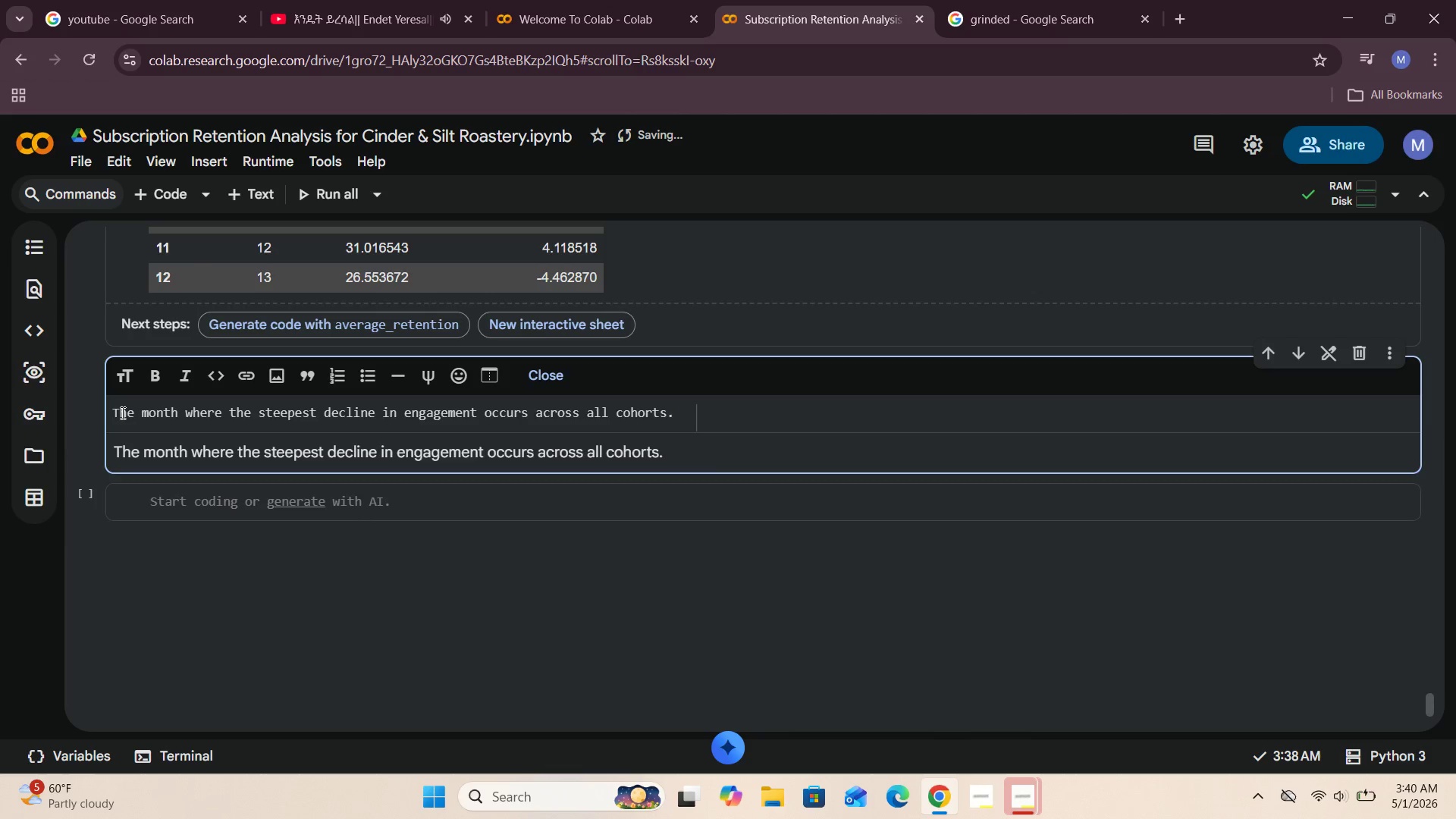 
hold_key(key=ArrowRight, duration=1.5)
 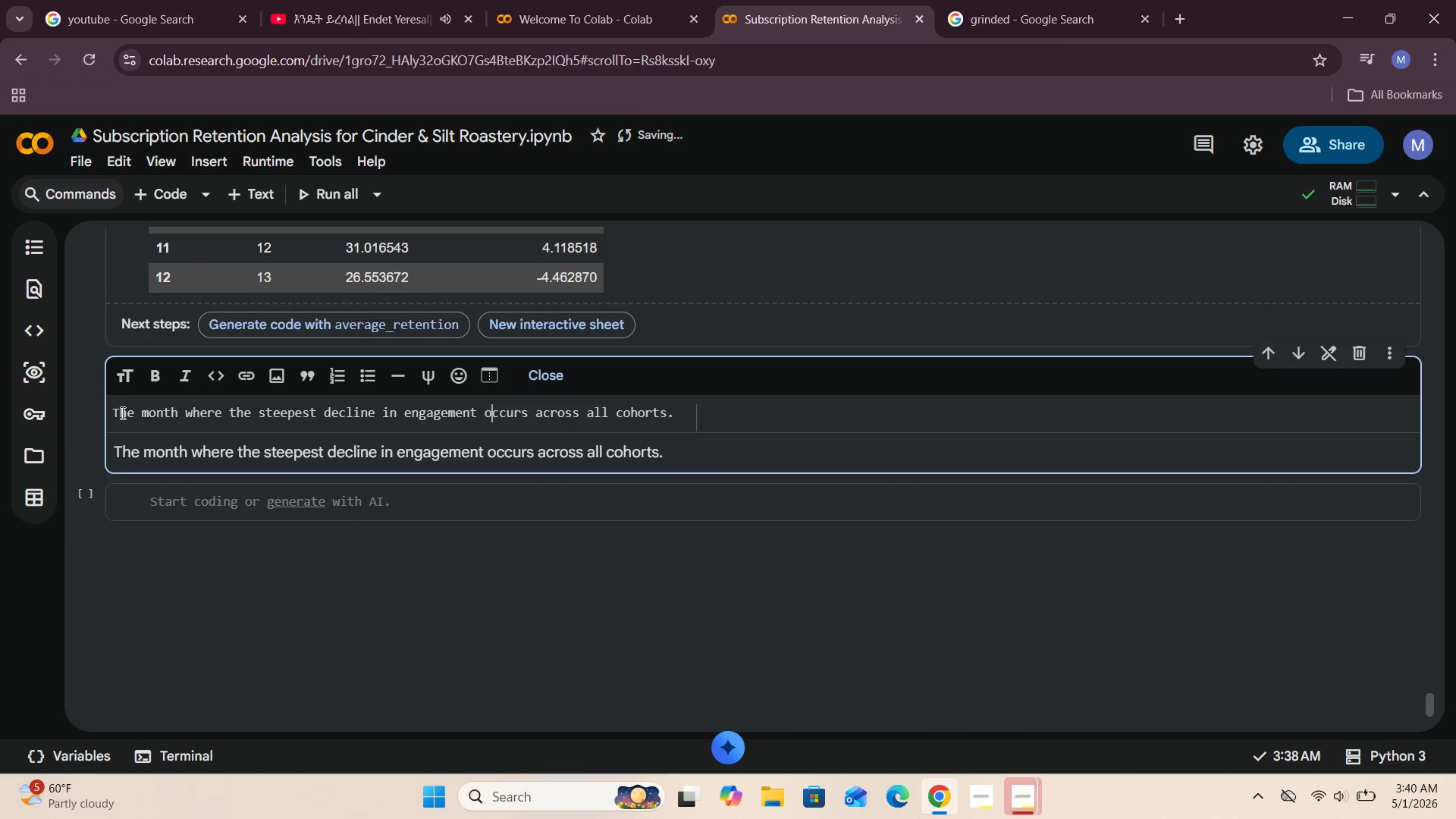 
hold_key(key=ArrowRight, duration=1.22)
 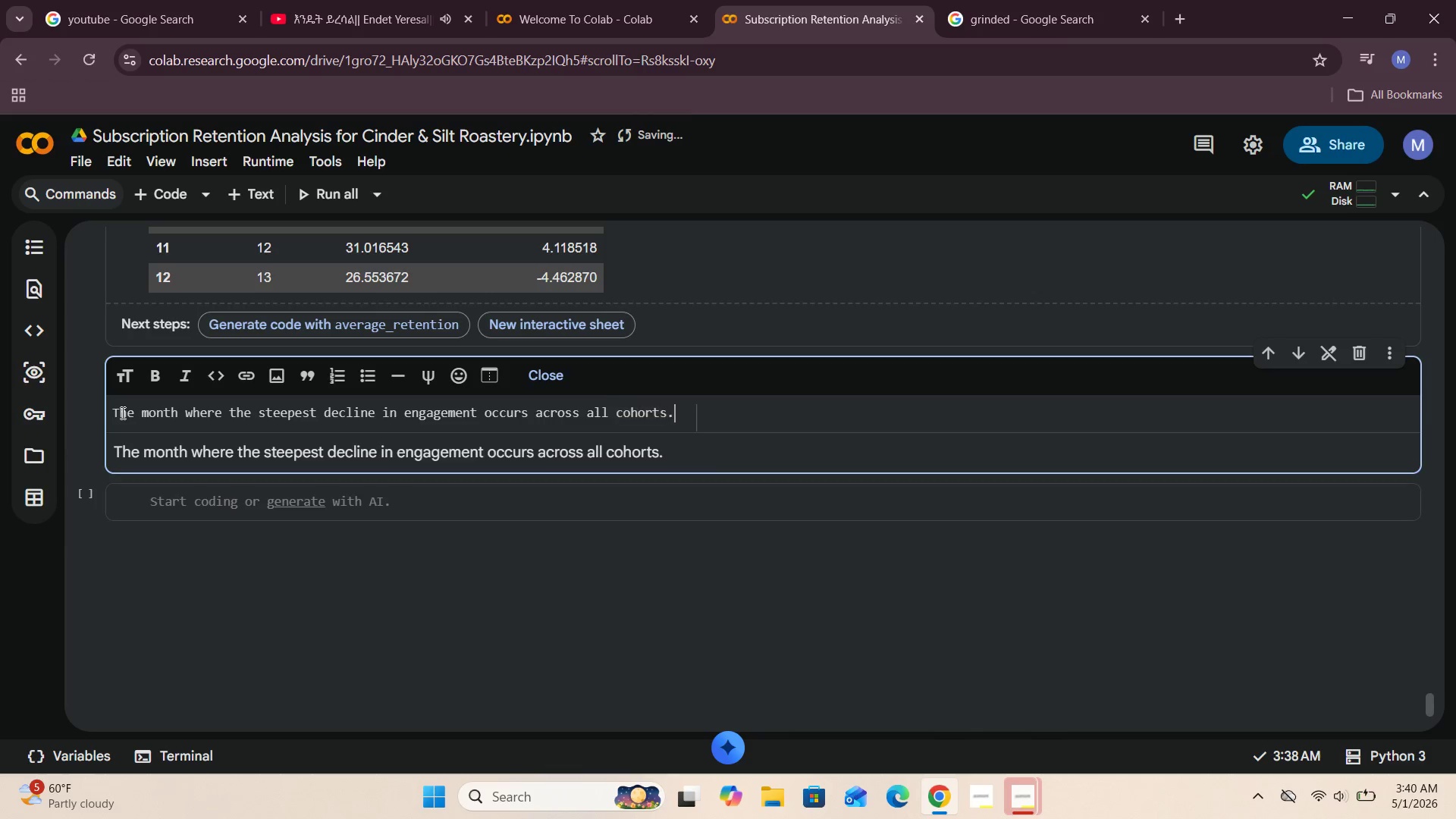 
hold_key(key=ArrowRight, duration=0.48)
 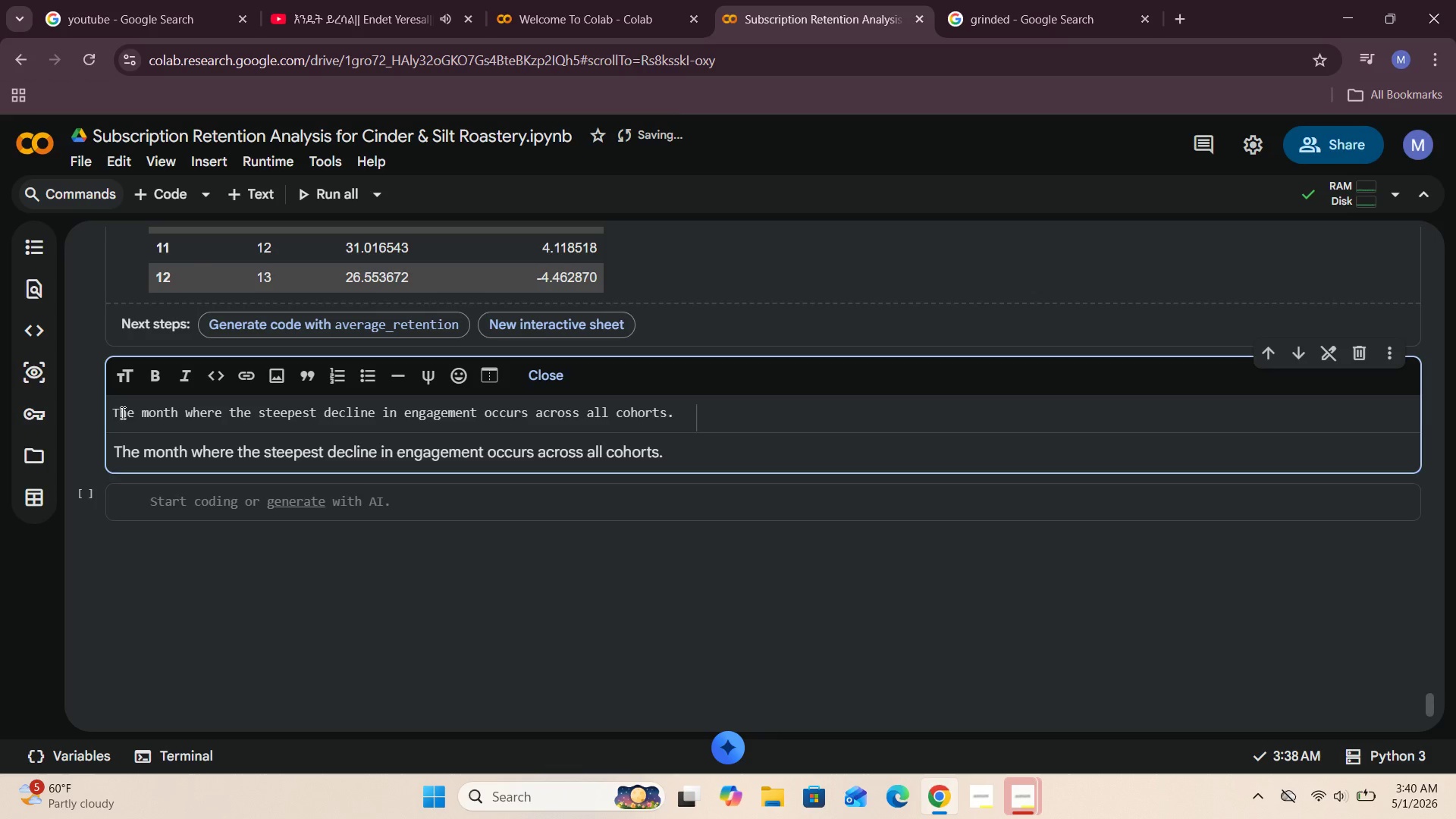 
key(Backspace)
 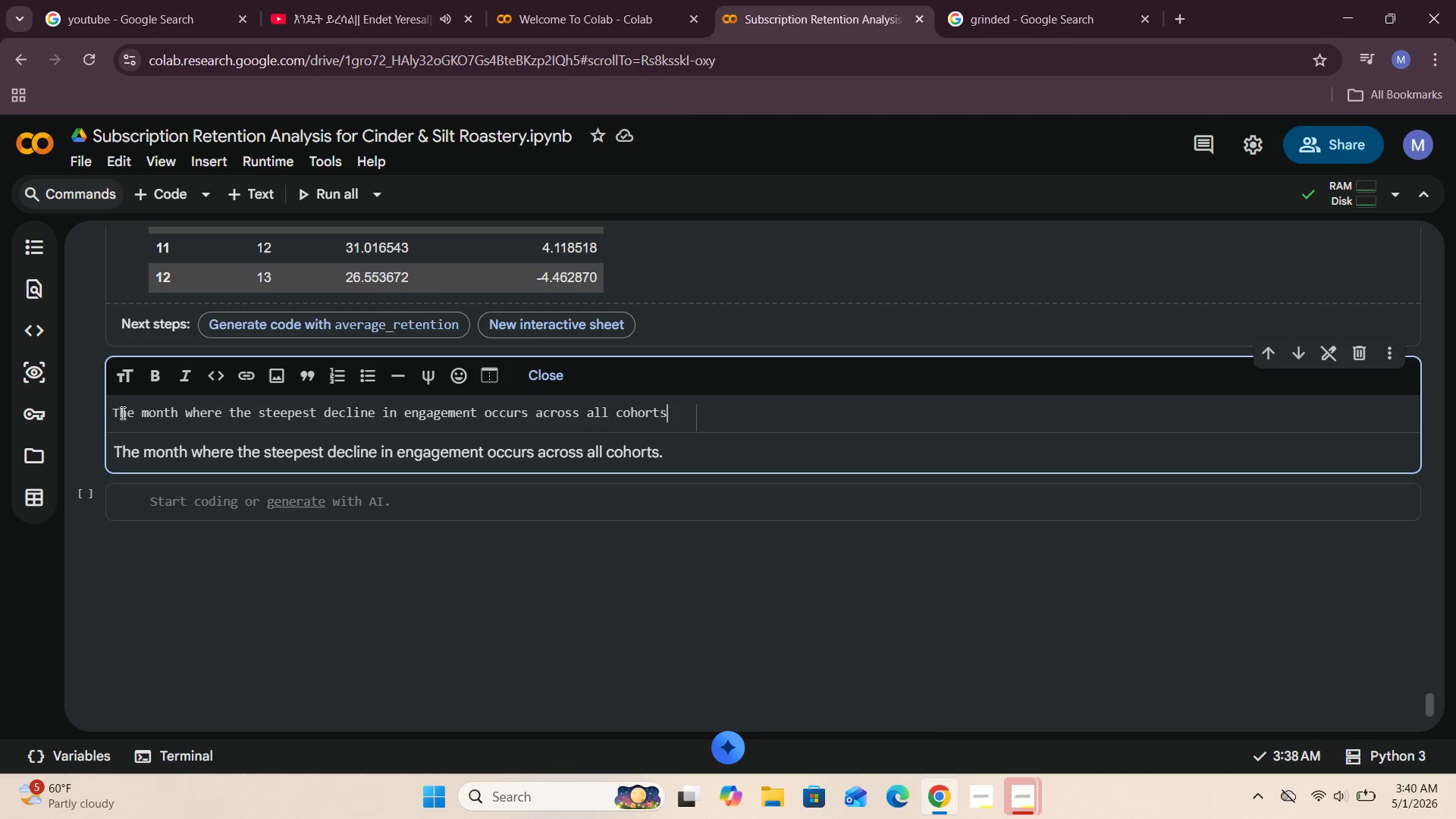 
key(Shift+Slash)
 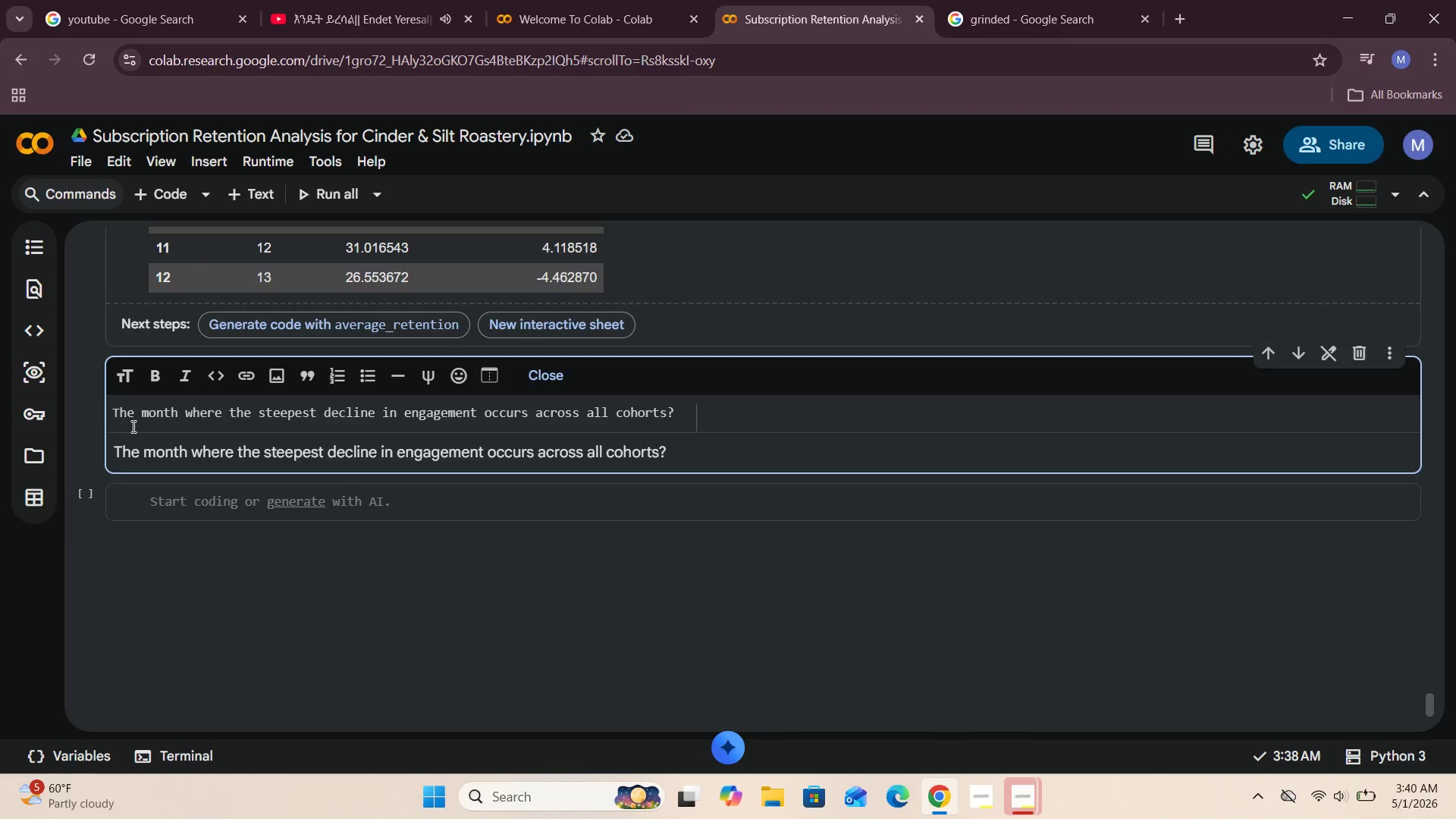 
left_click([115, 410])
 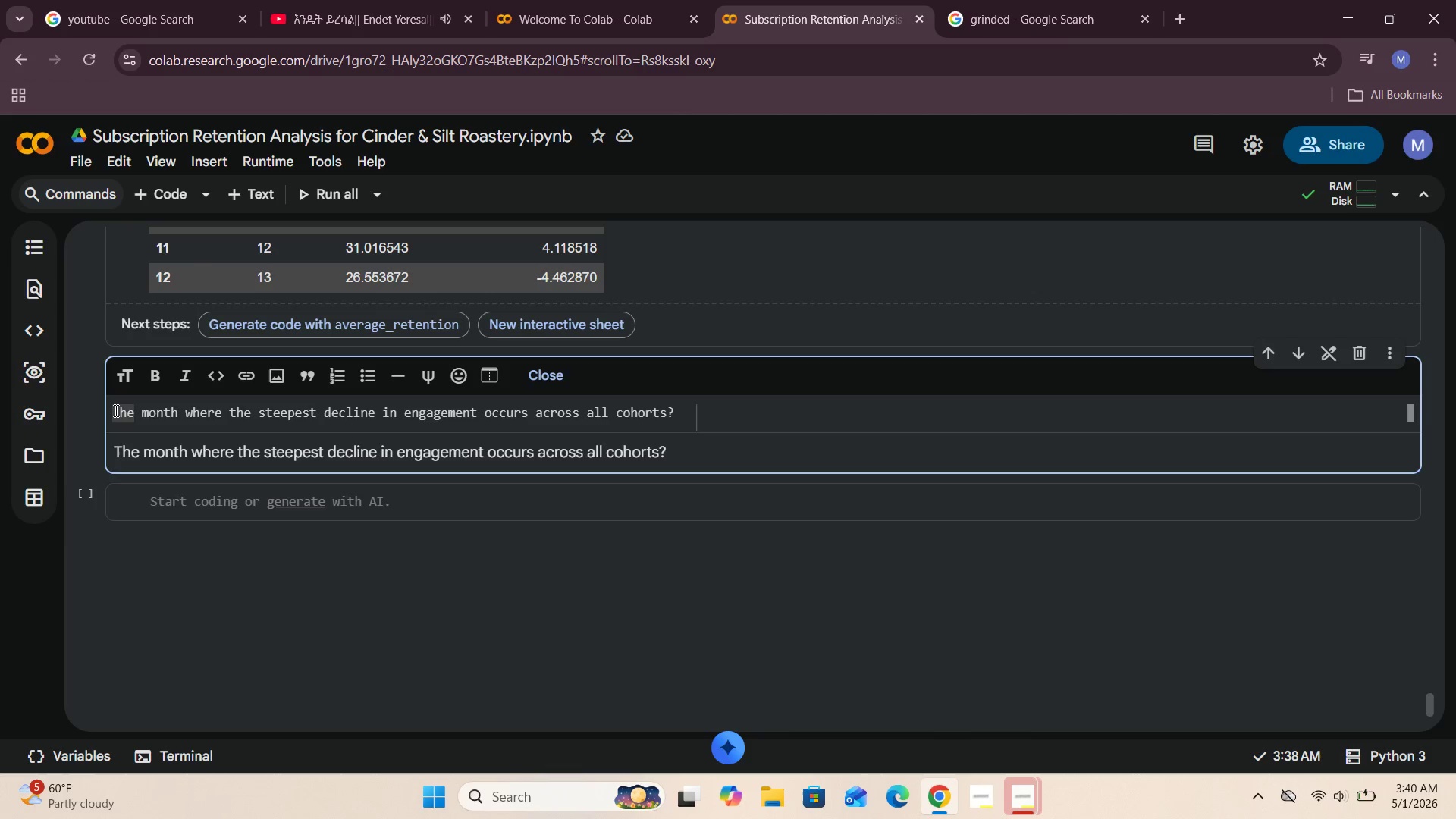 
type(## )
 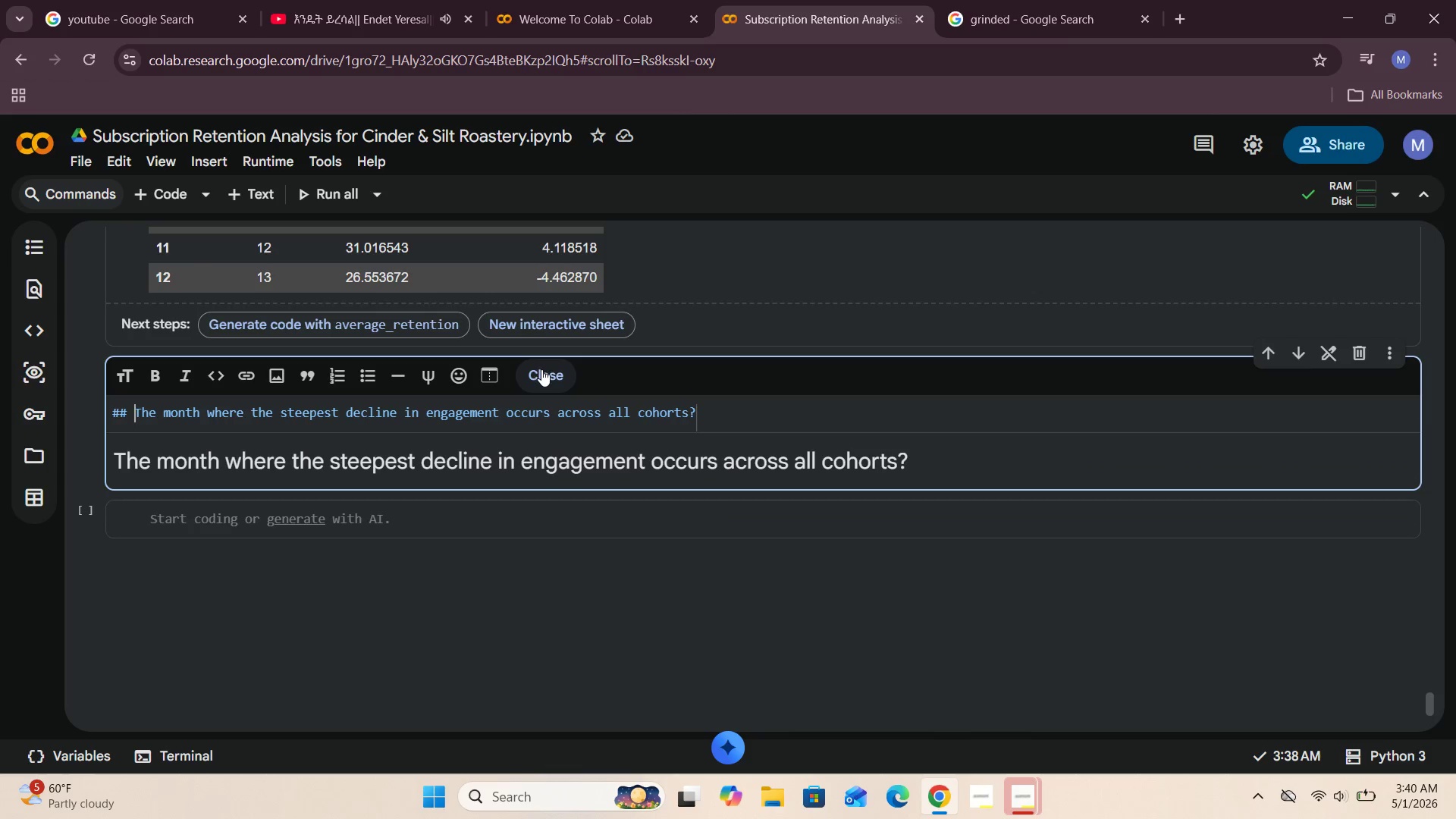 
left_click([541, 369])
 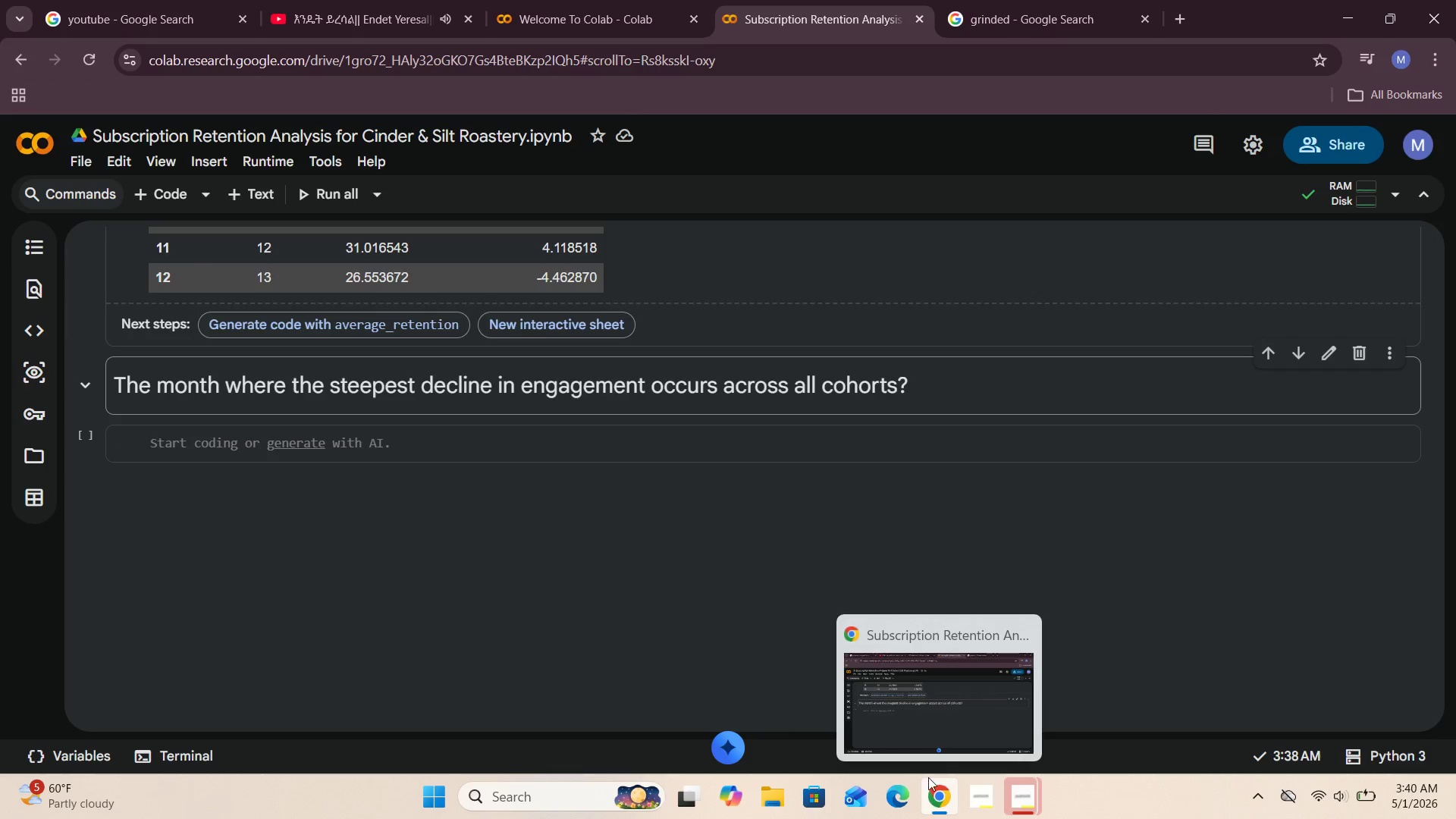 
wait(11.89)
 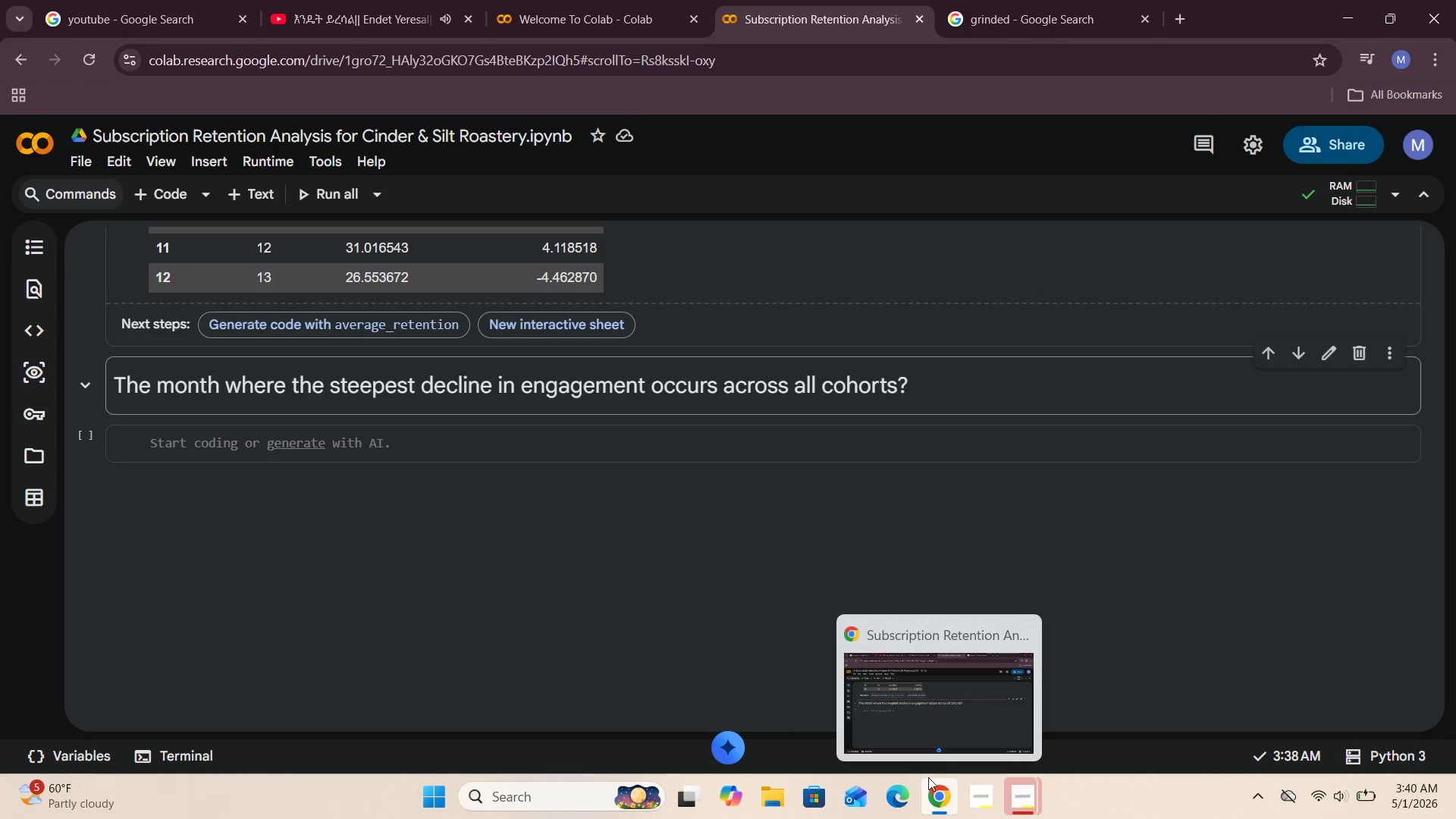 
left_click([960, 393])
 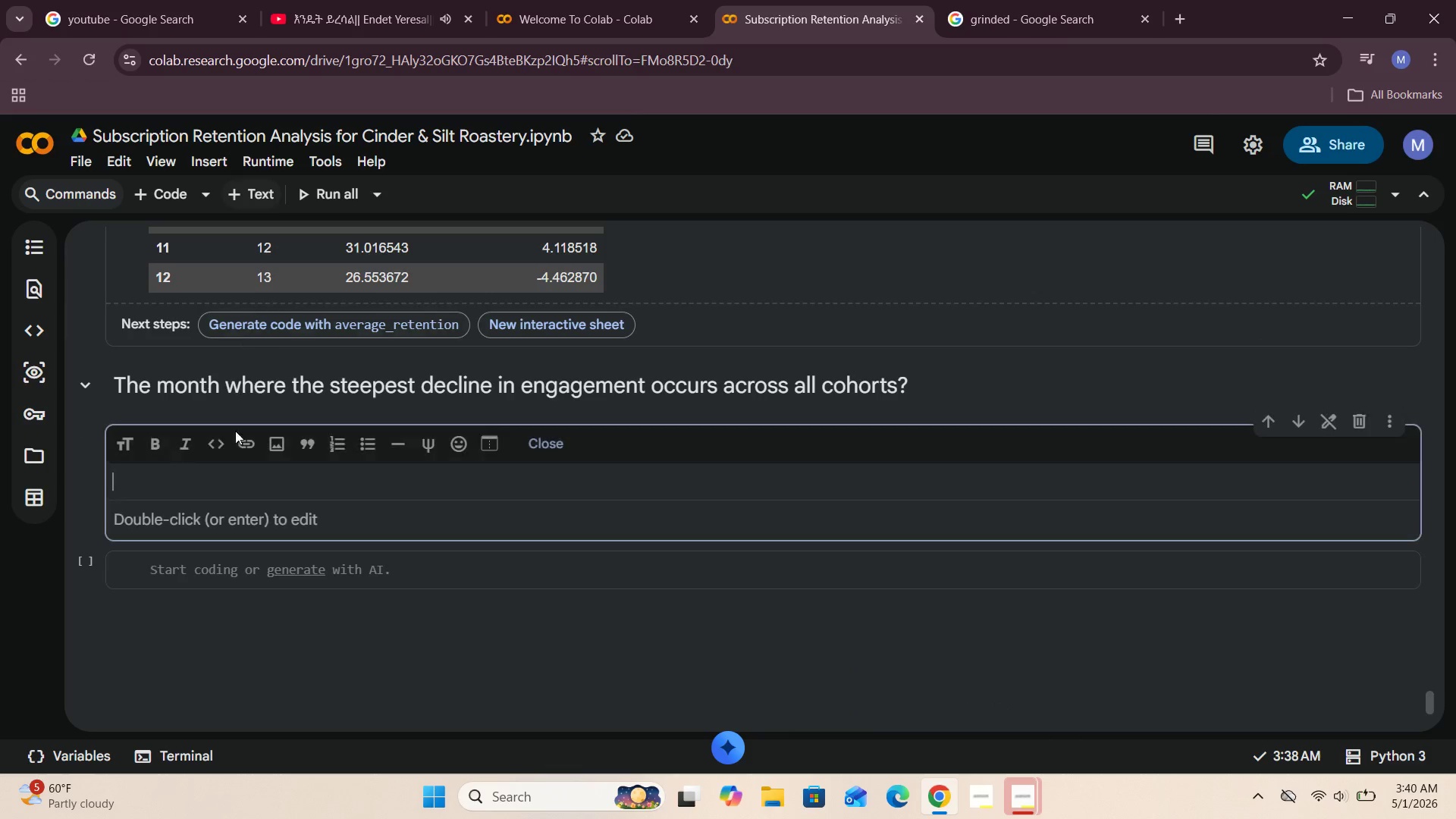 
left_click([219, 492])
 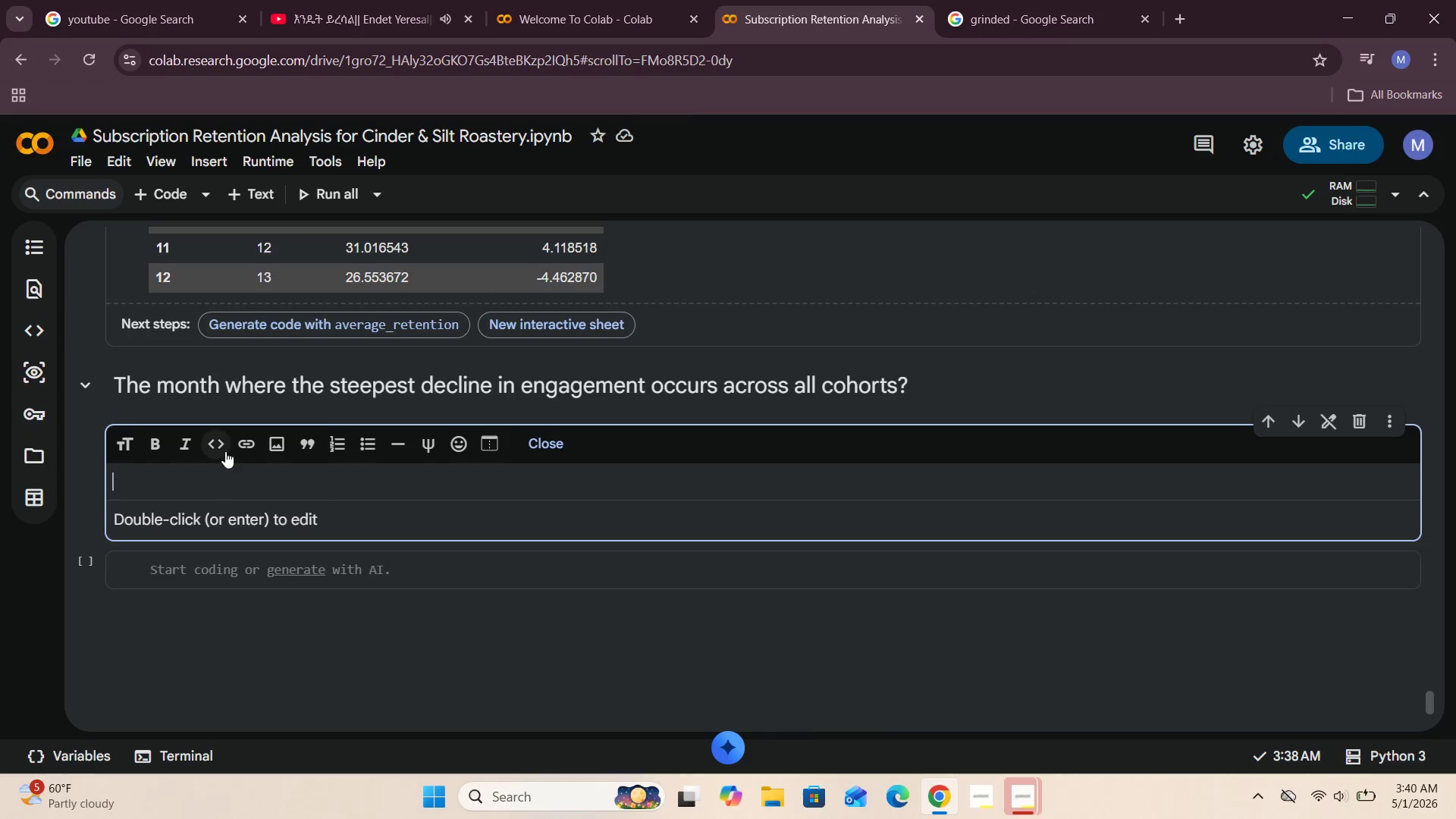 
type(Now we need )
 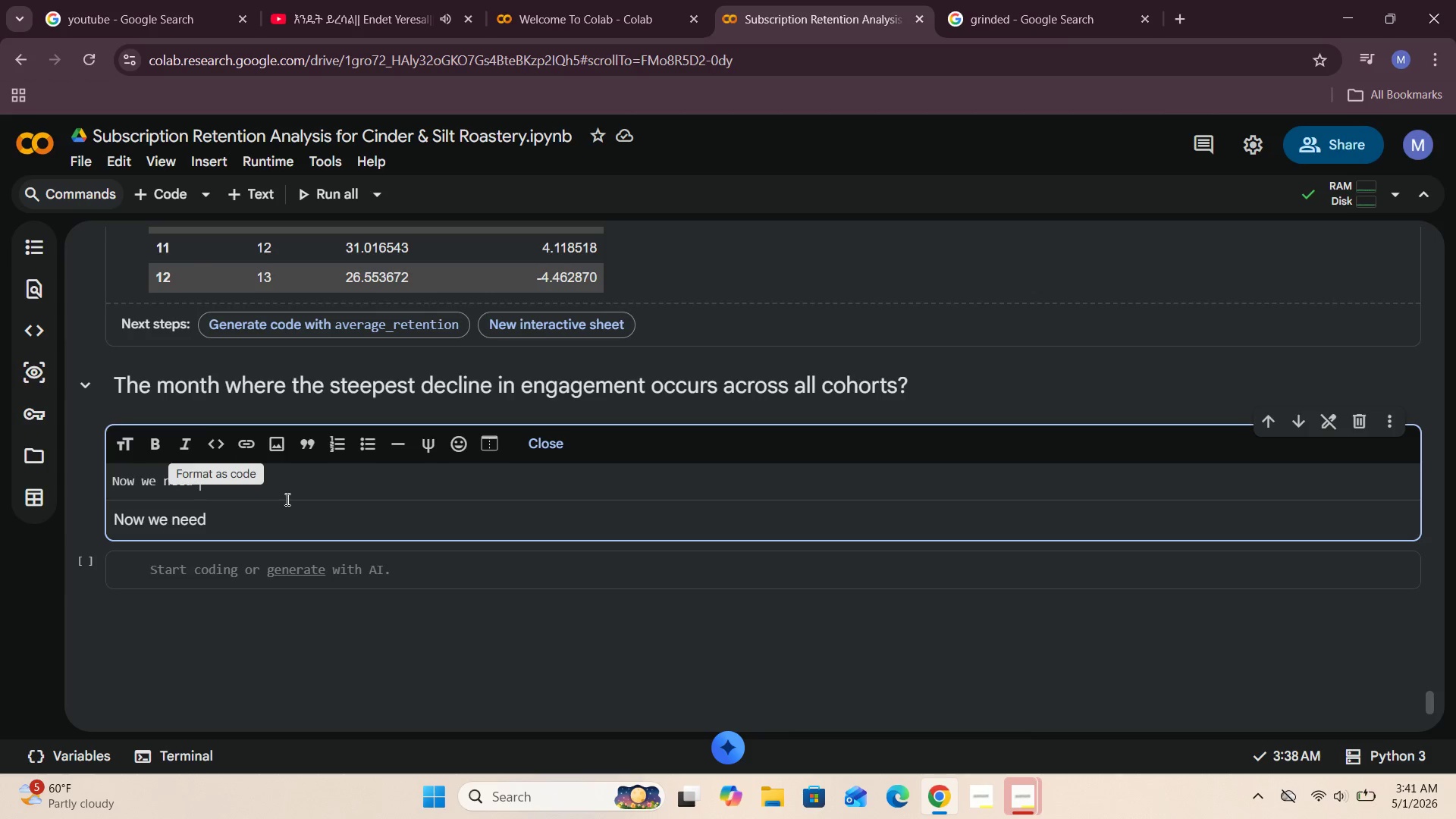 
left_click([293, 492])
 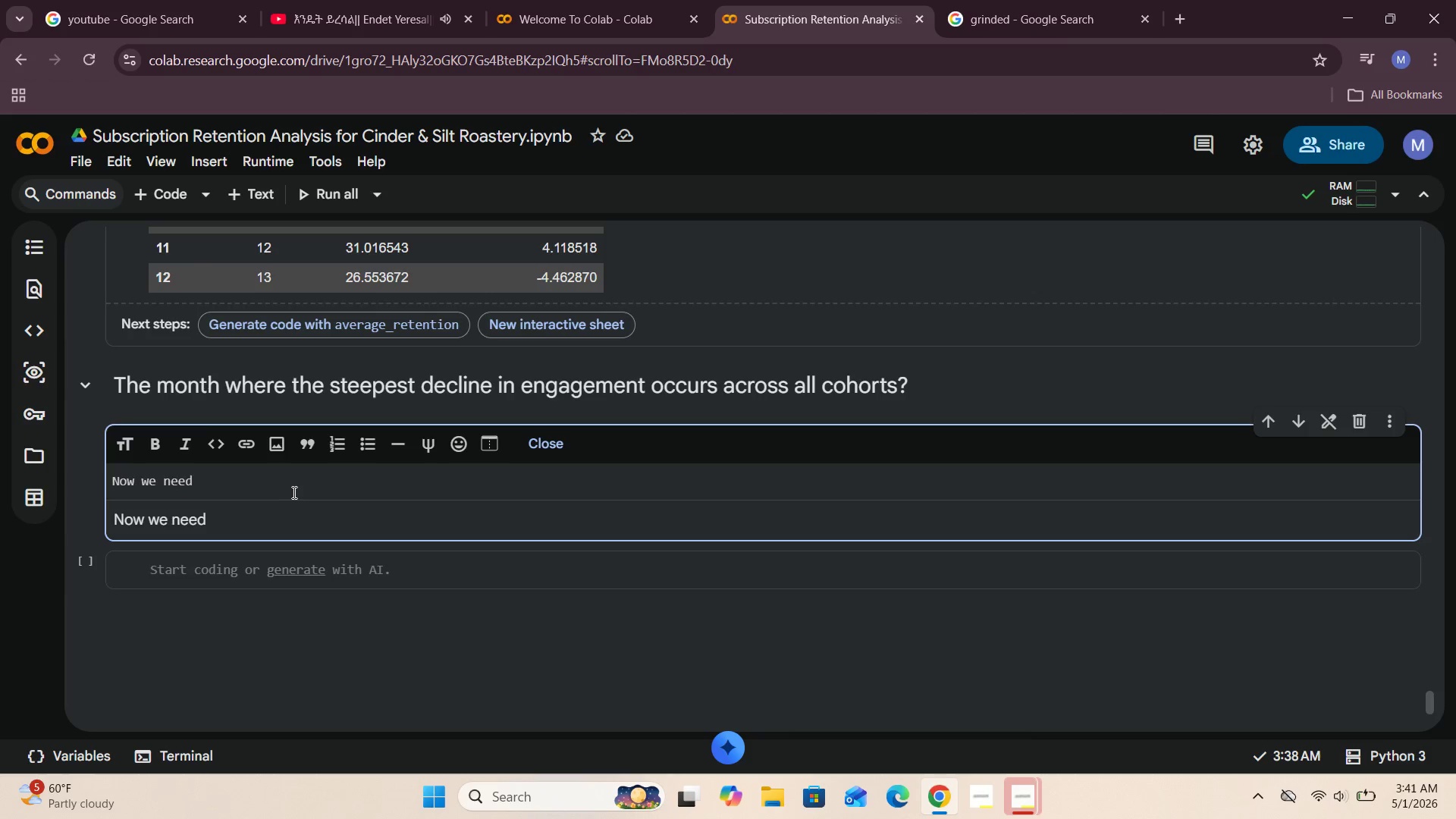 
type(fnd h)
key(Backspace)
type(the month where the average retentin)
key(Backspace)
type(n shows the bigegst)
key(Backspace)
key(Backspace)
key(Backspace)
key(Backspace)
type(gest decline.)
 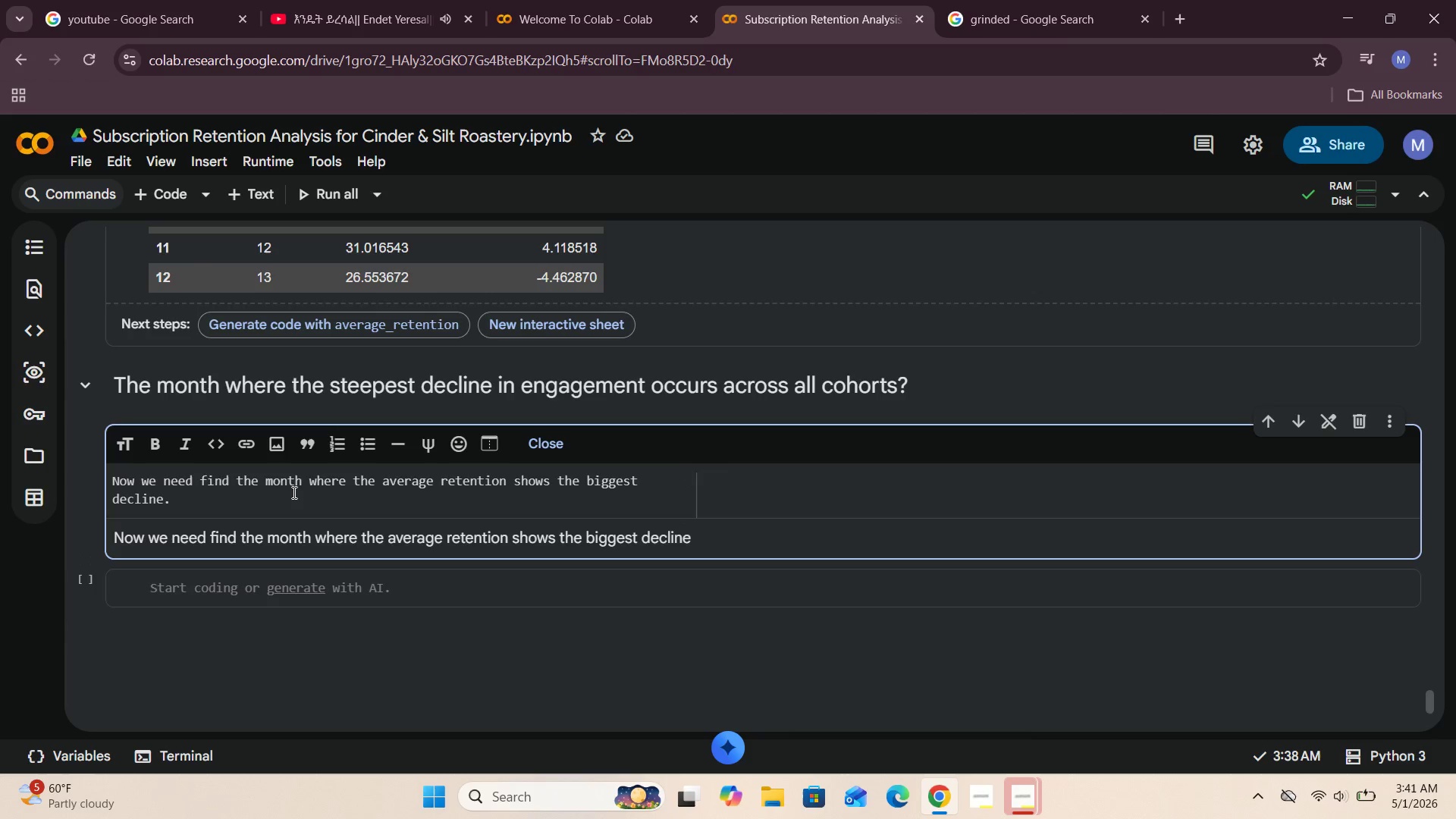 
left_click([544, 437])
 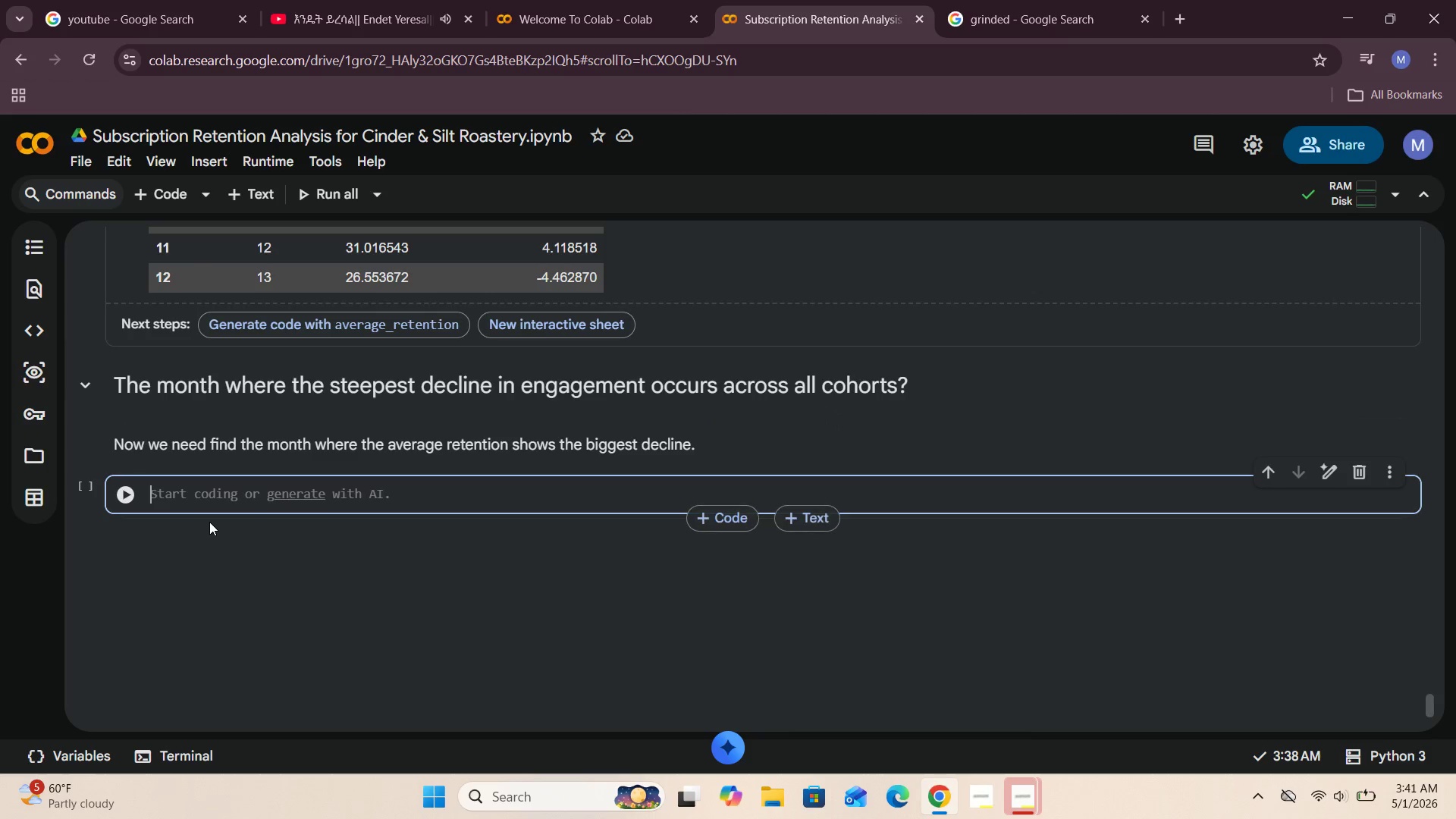 
type(average_retention)
 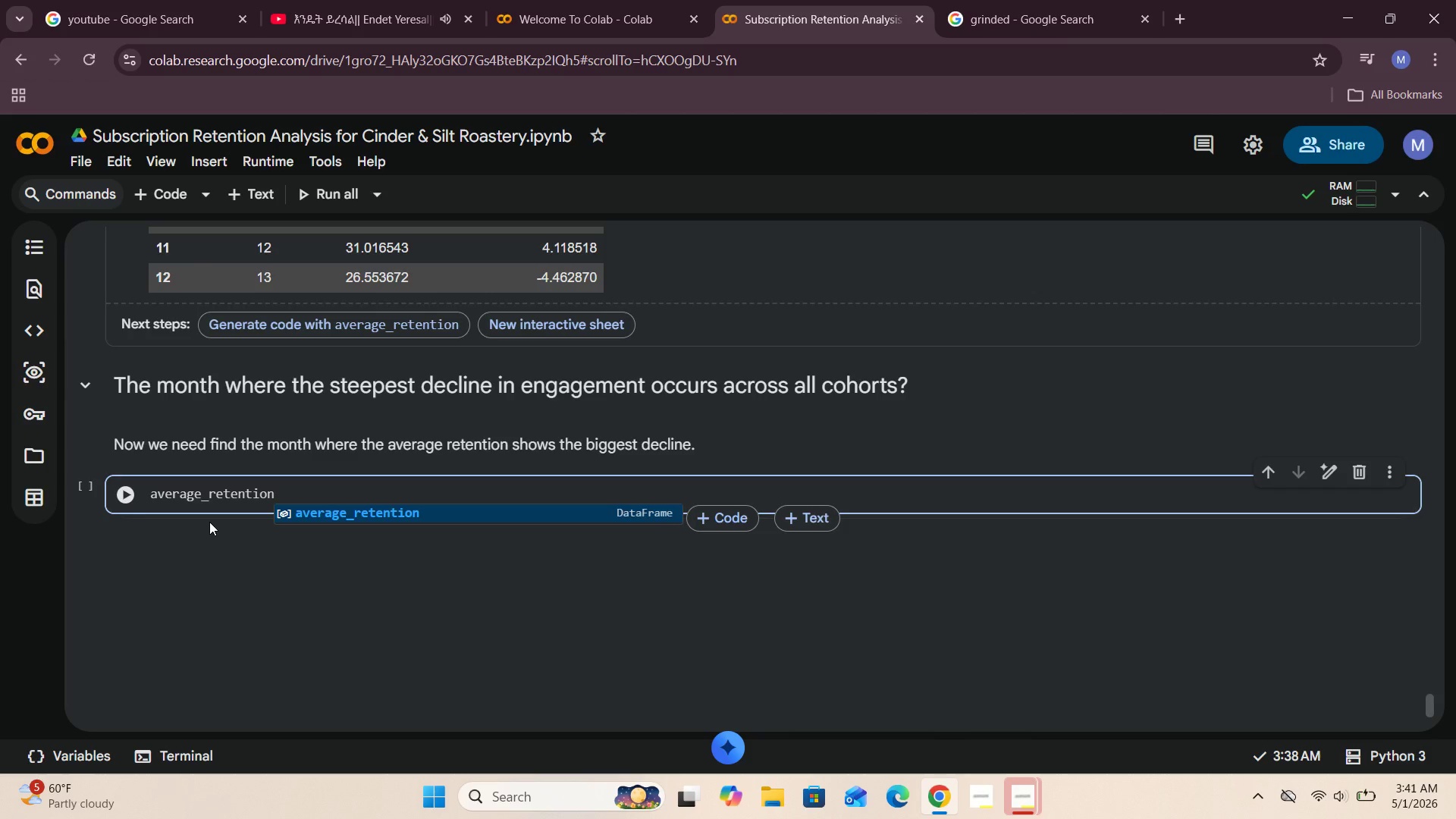 
wait(8.91)
 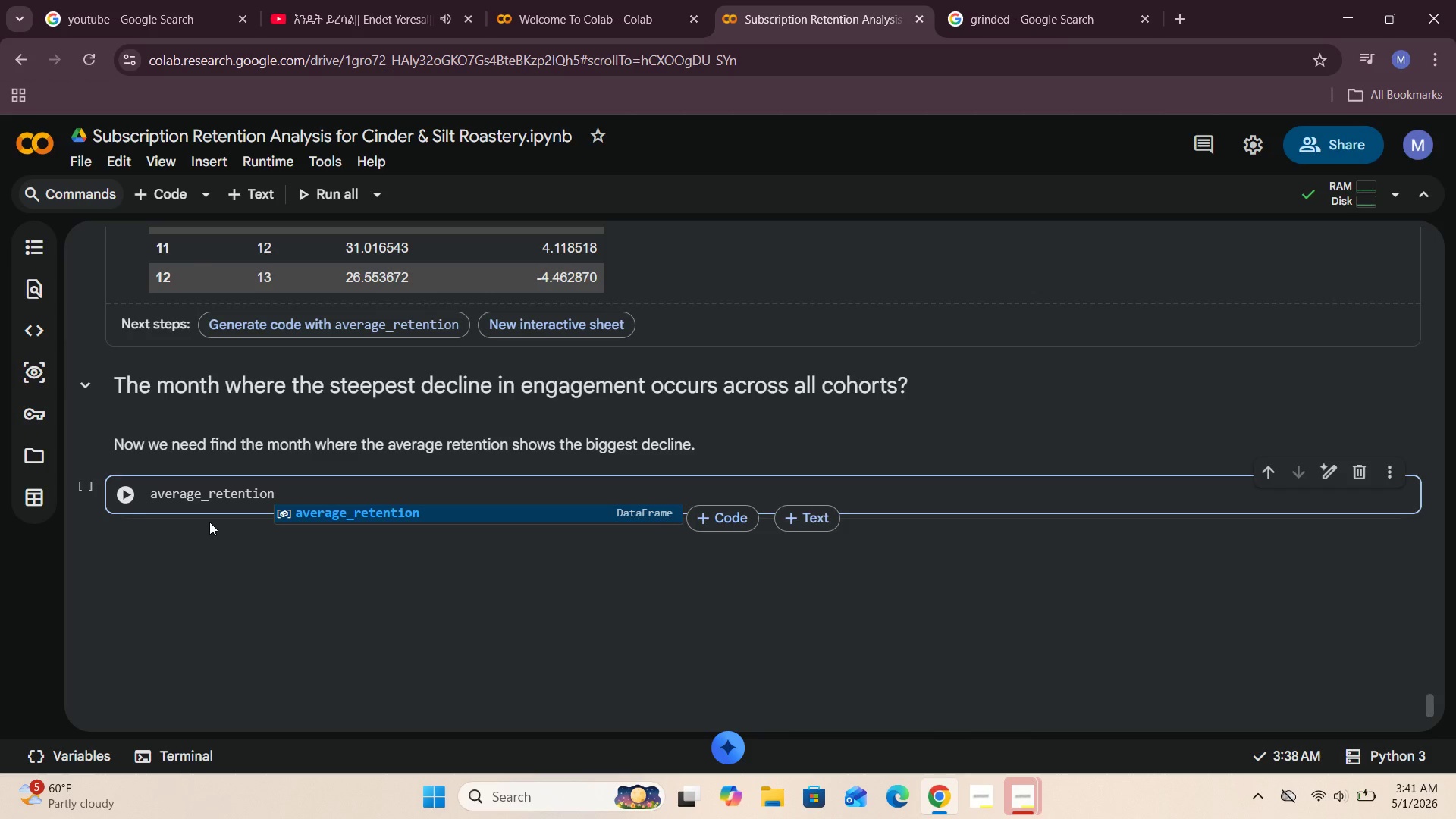 
type(.loc[)
 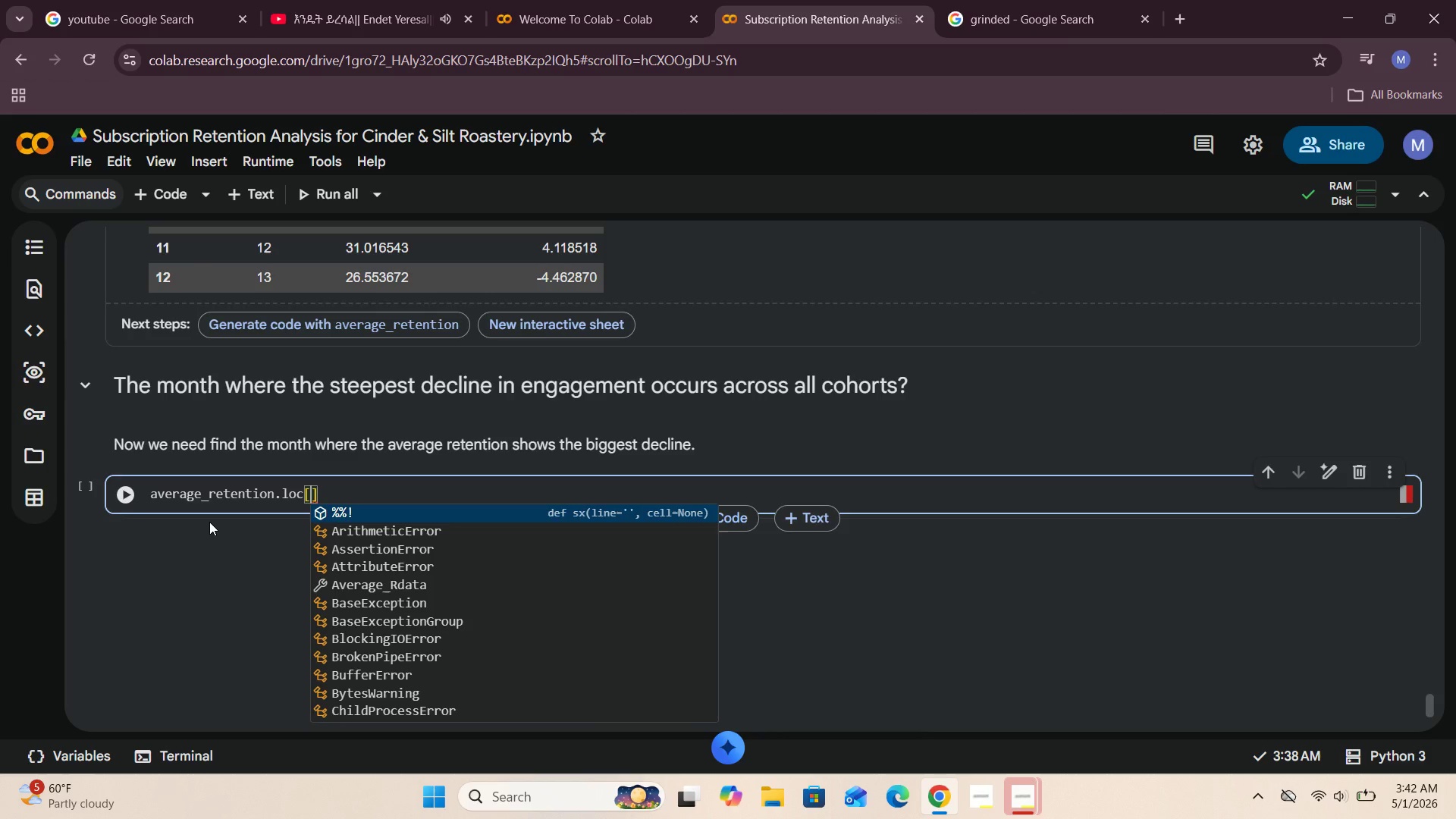 
key(Enter)
 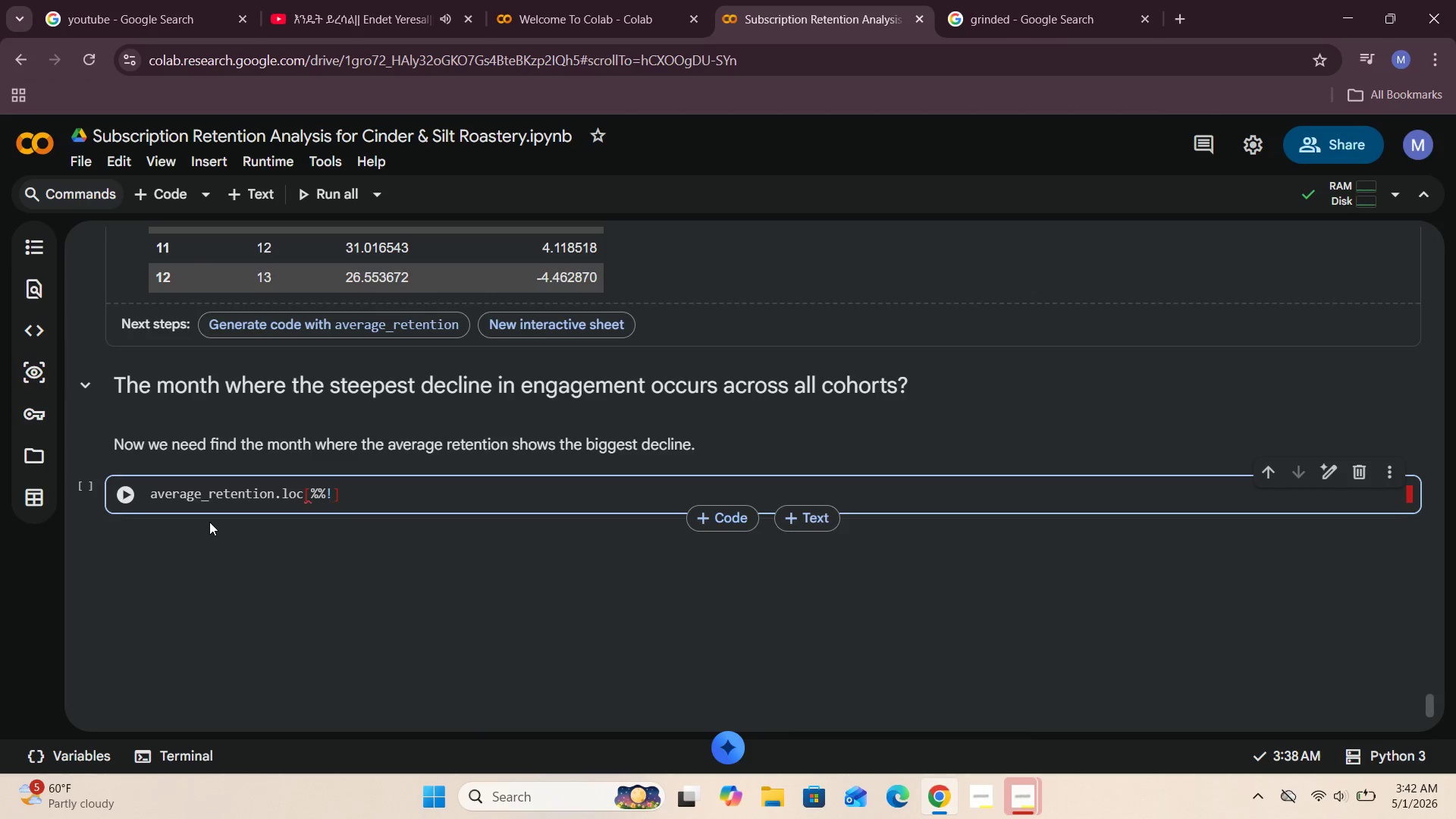 
key(Backspace)
 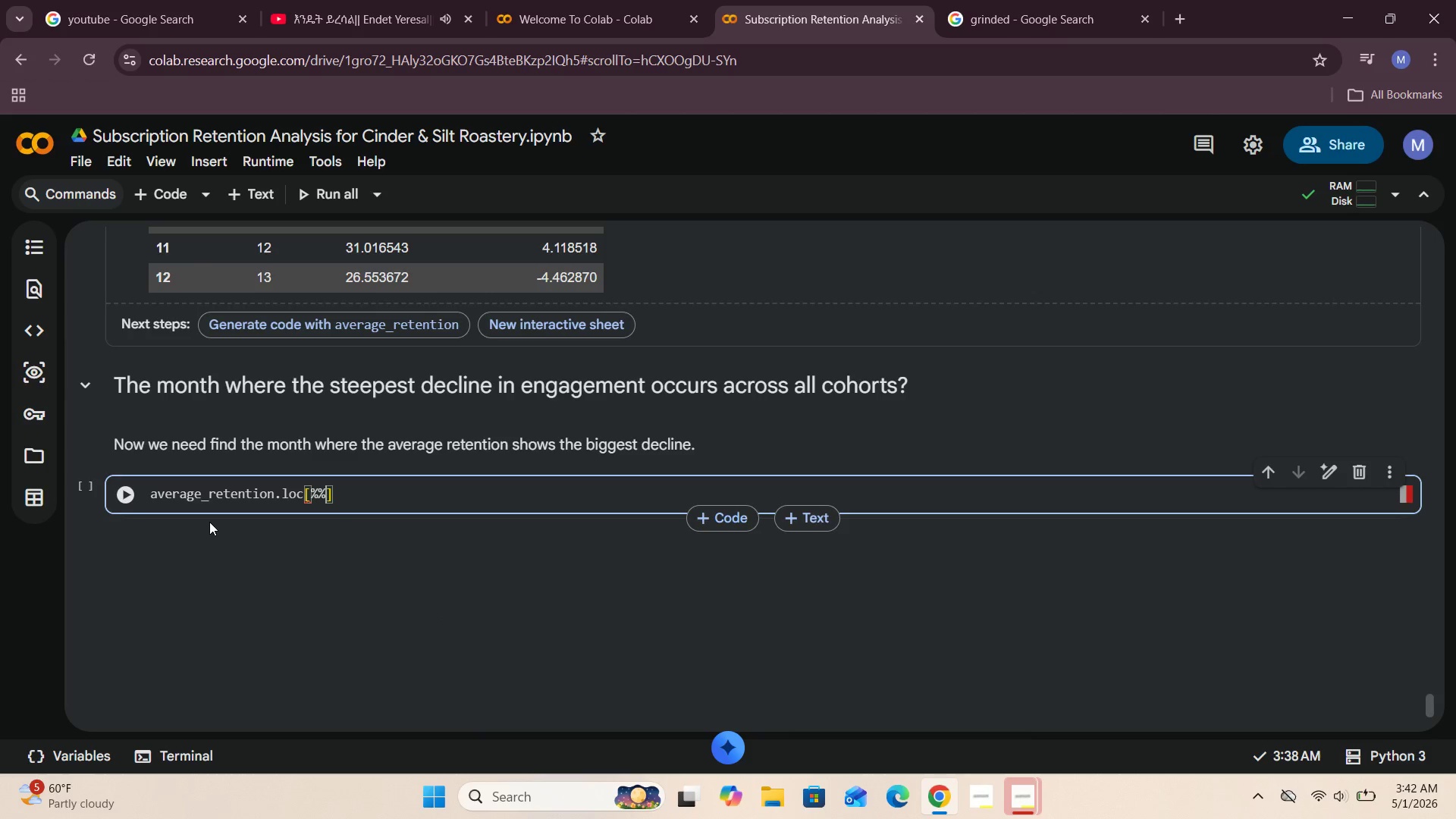 
key(Backspace)
 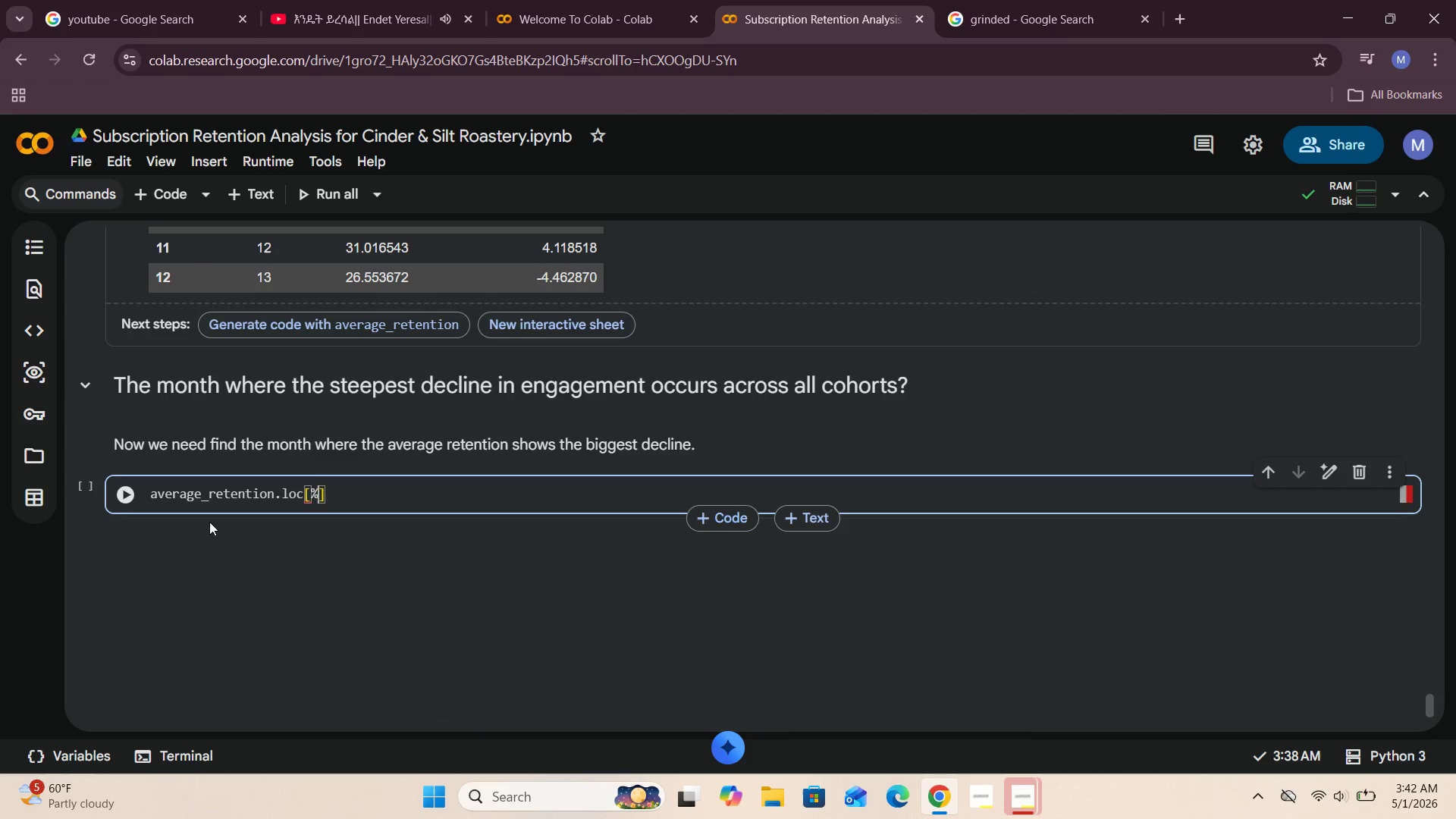 
key(Backspace)
 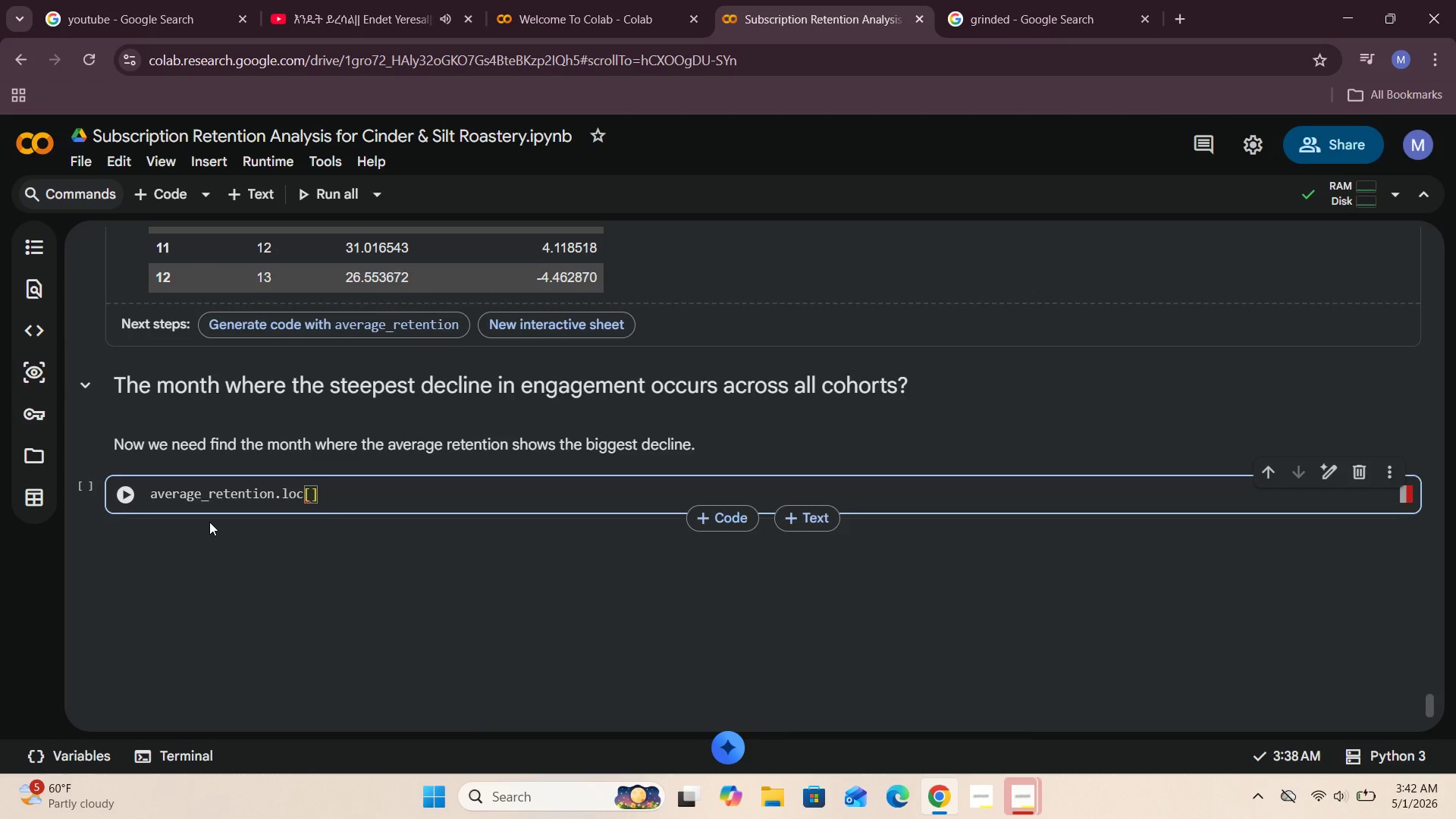 
key(Enter)
 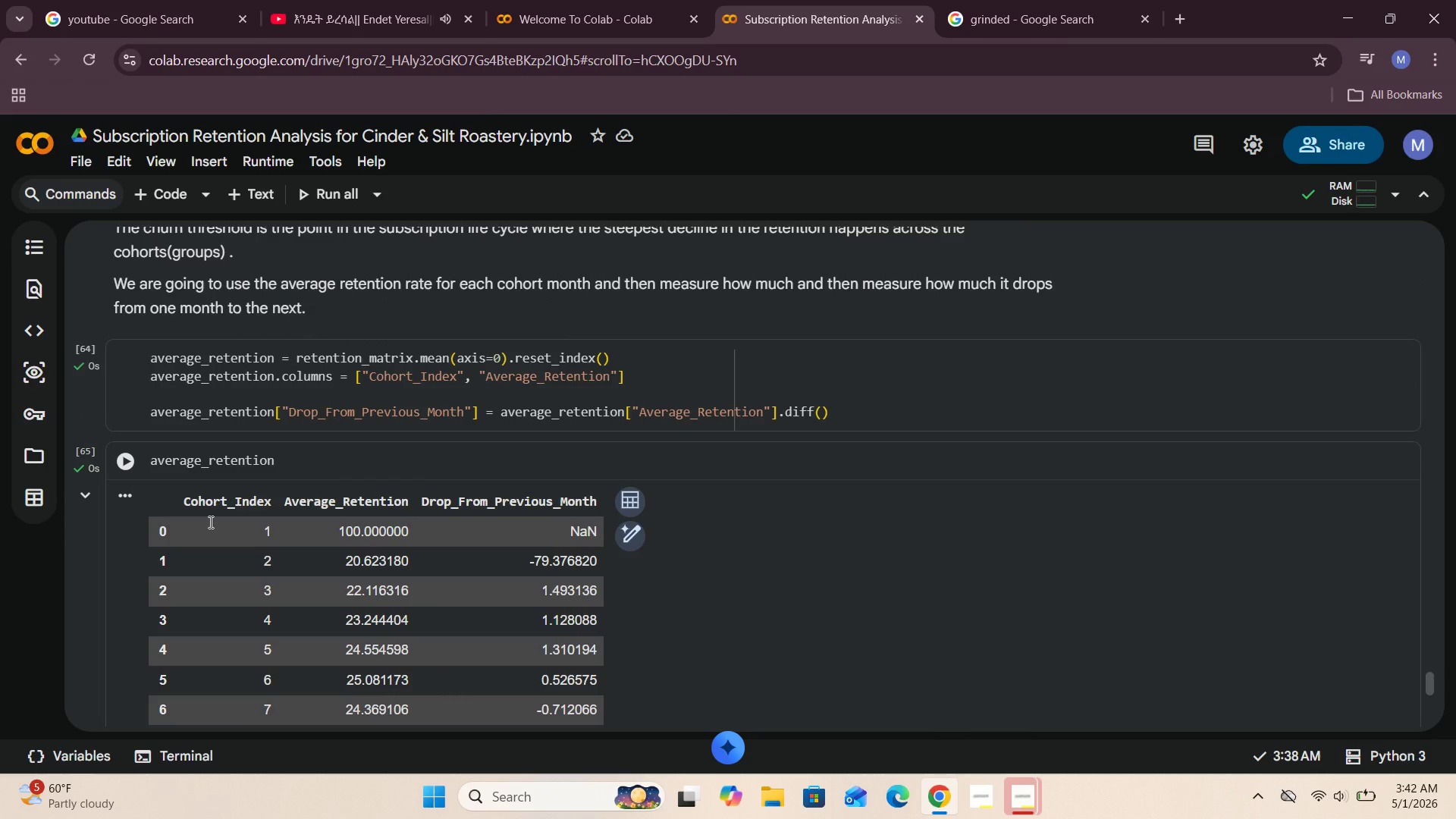 
wait(21.33)
 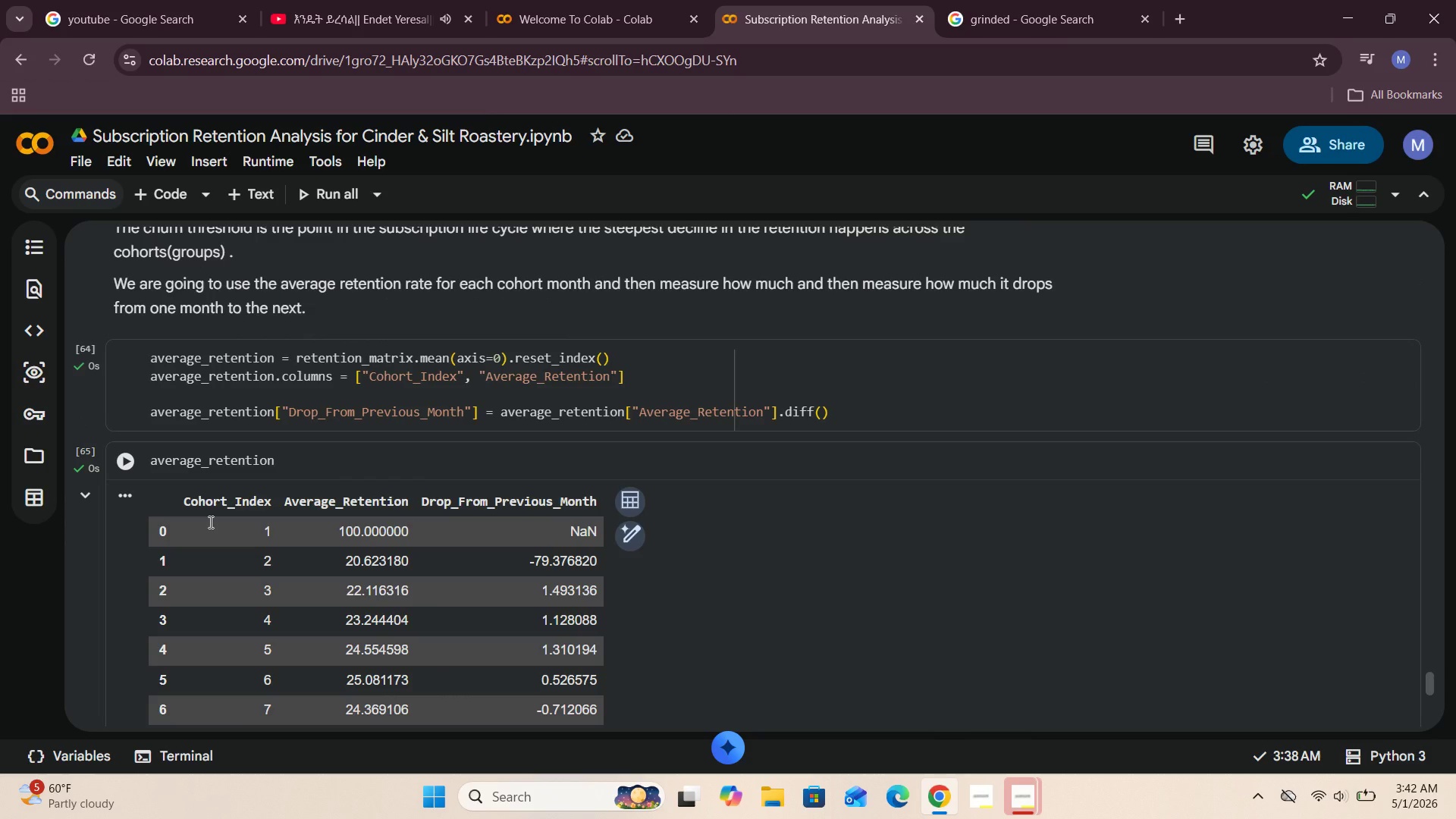 
type(average_retention[")
 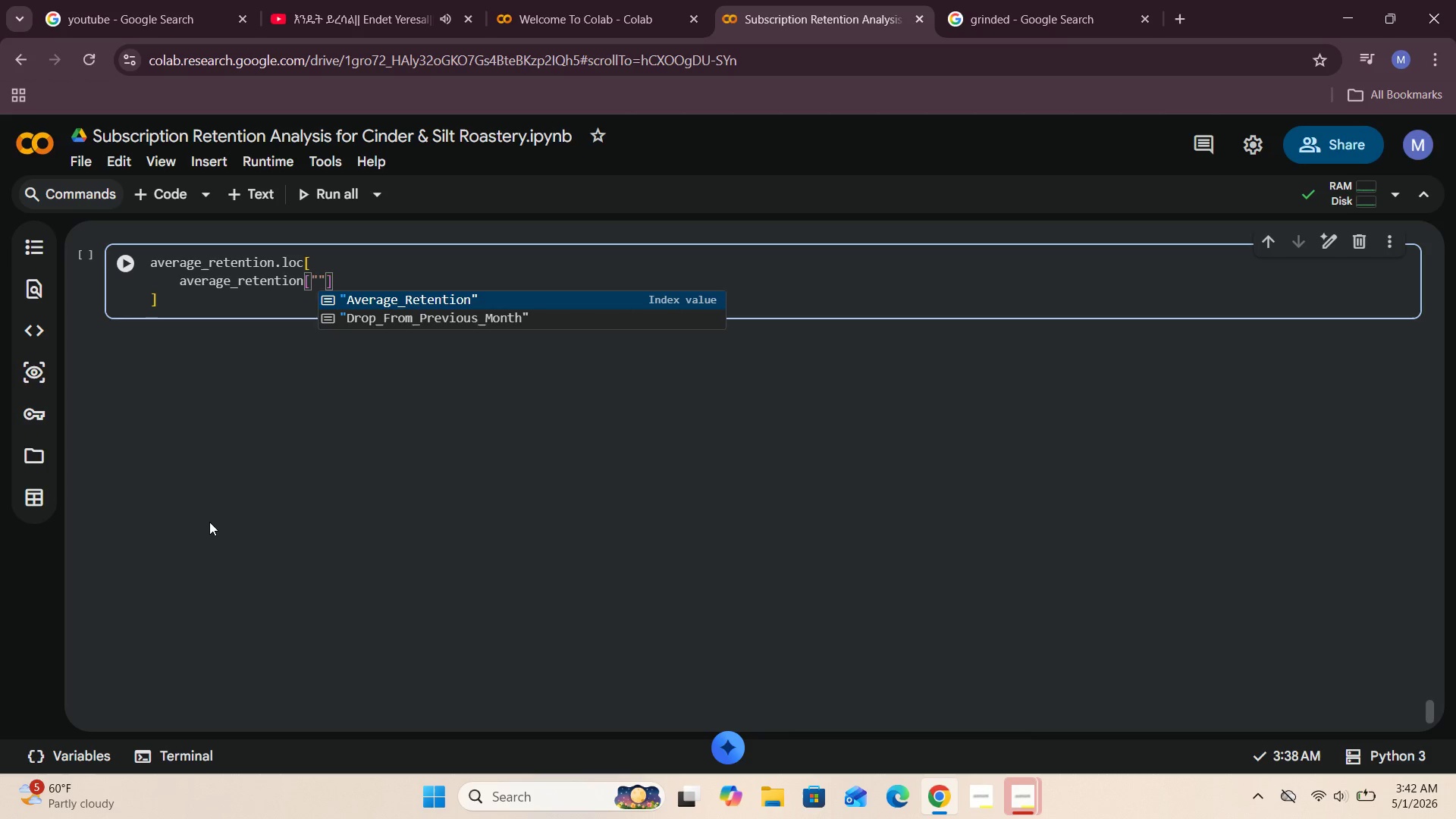 
left_click([469, 316])
 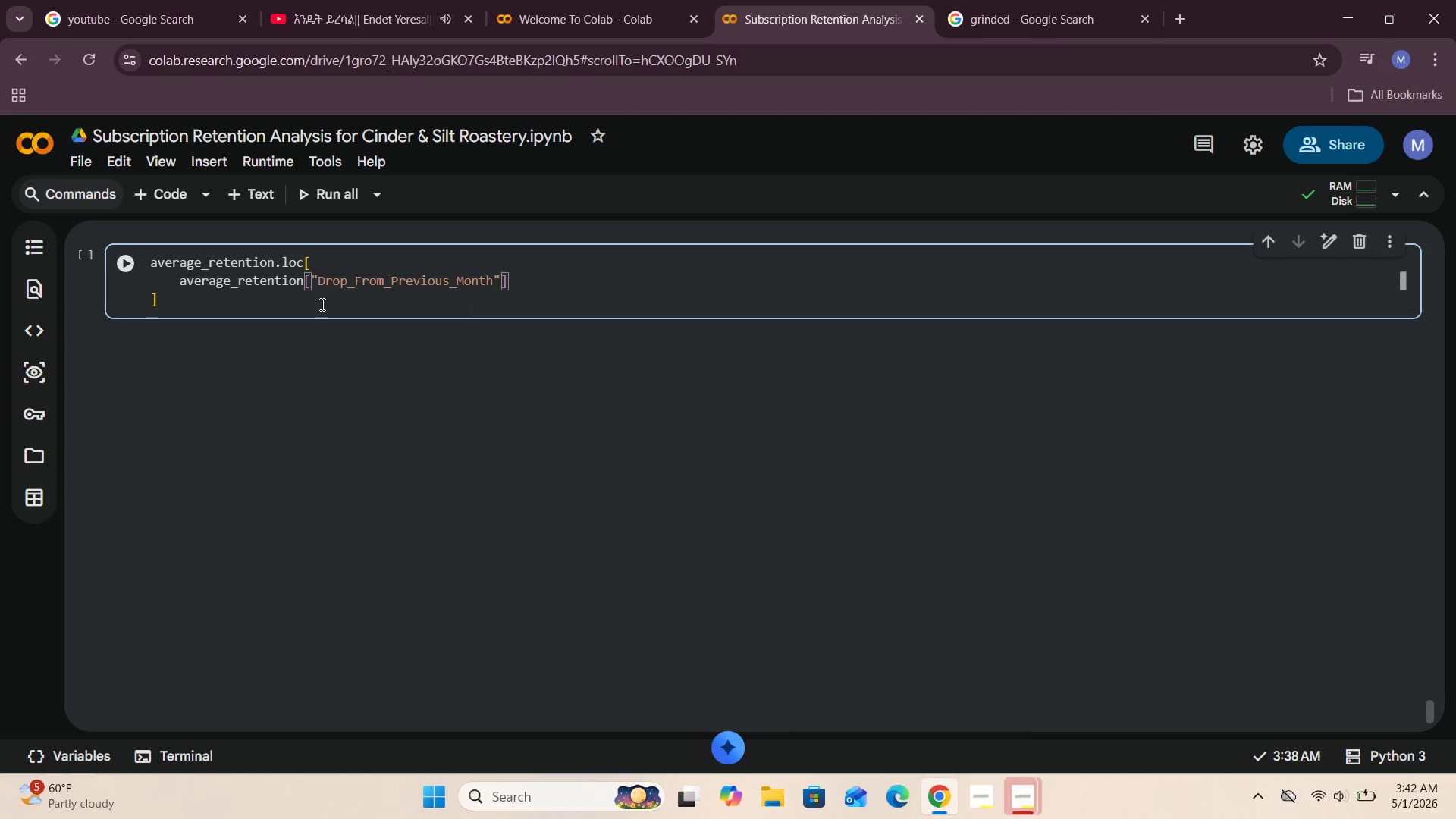 
left_click([522, 281])
 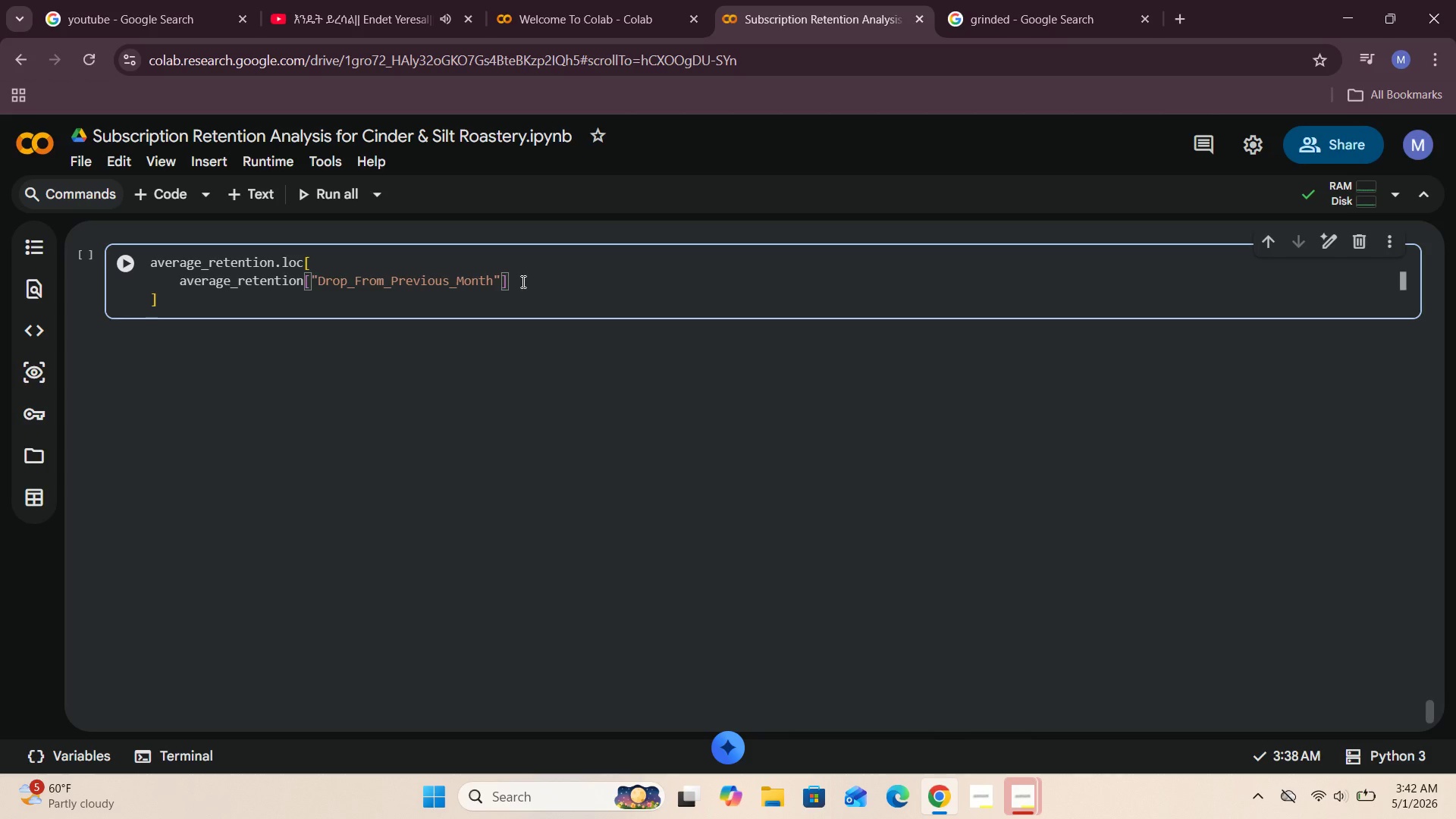 
key(Period)
 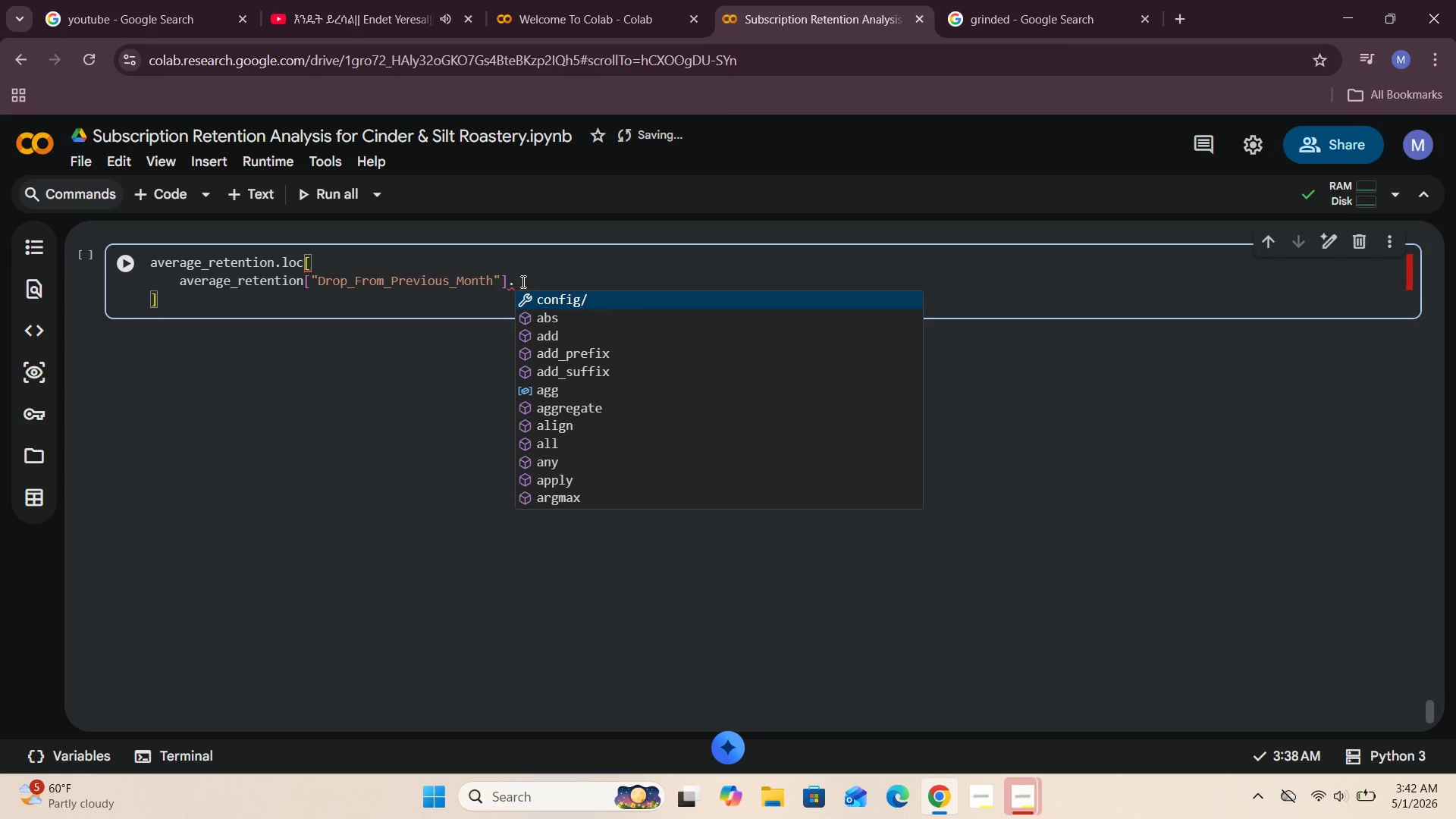 
key(I)
 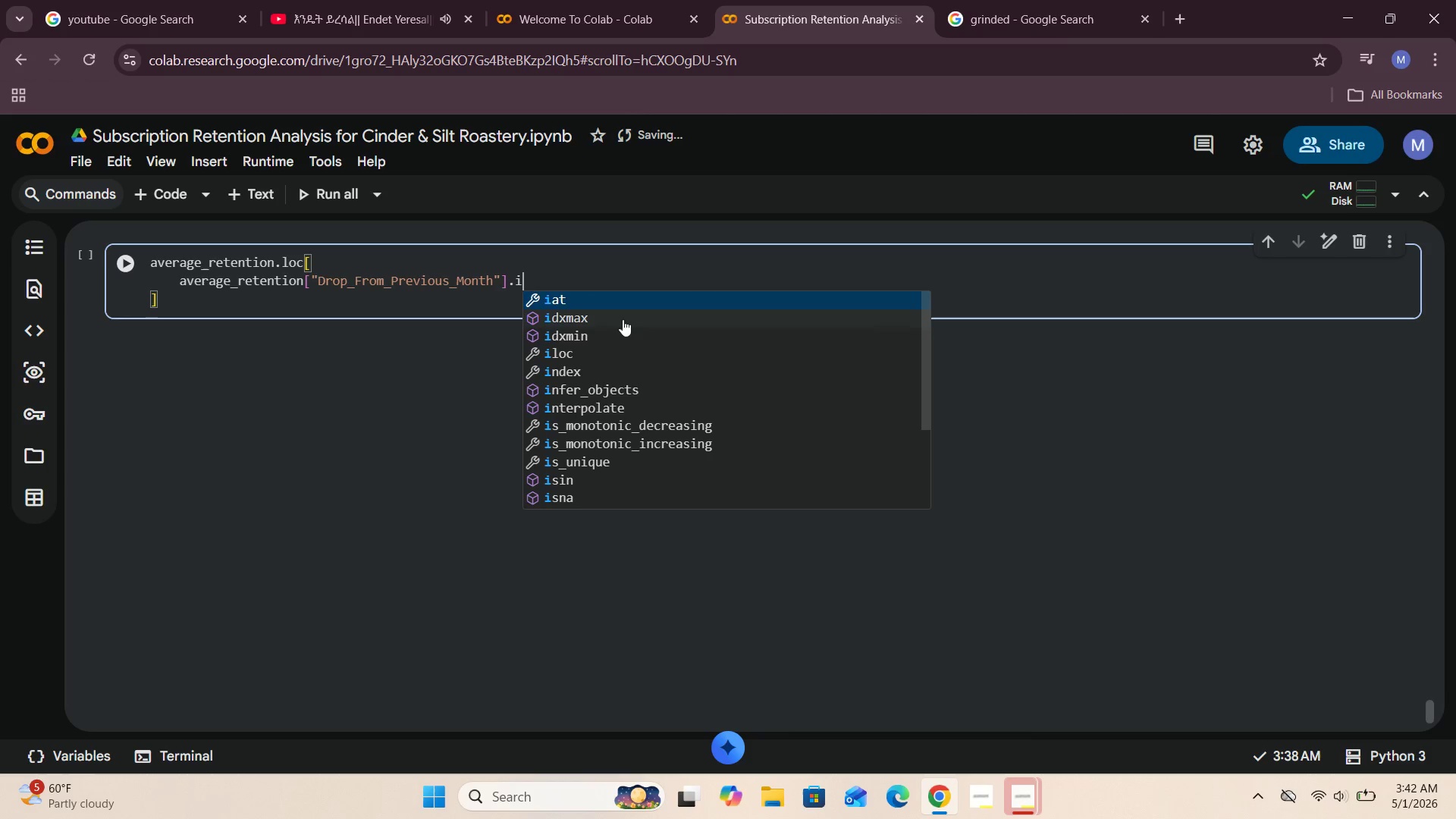 
left_click([645, 318])
 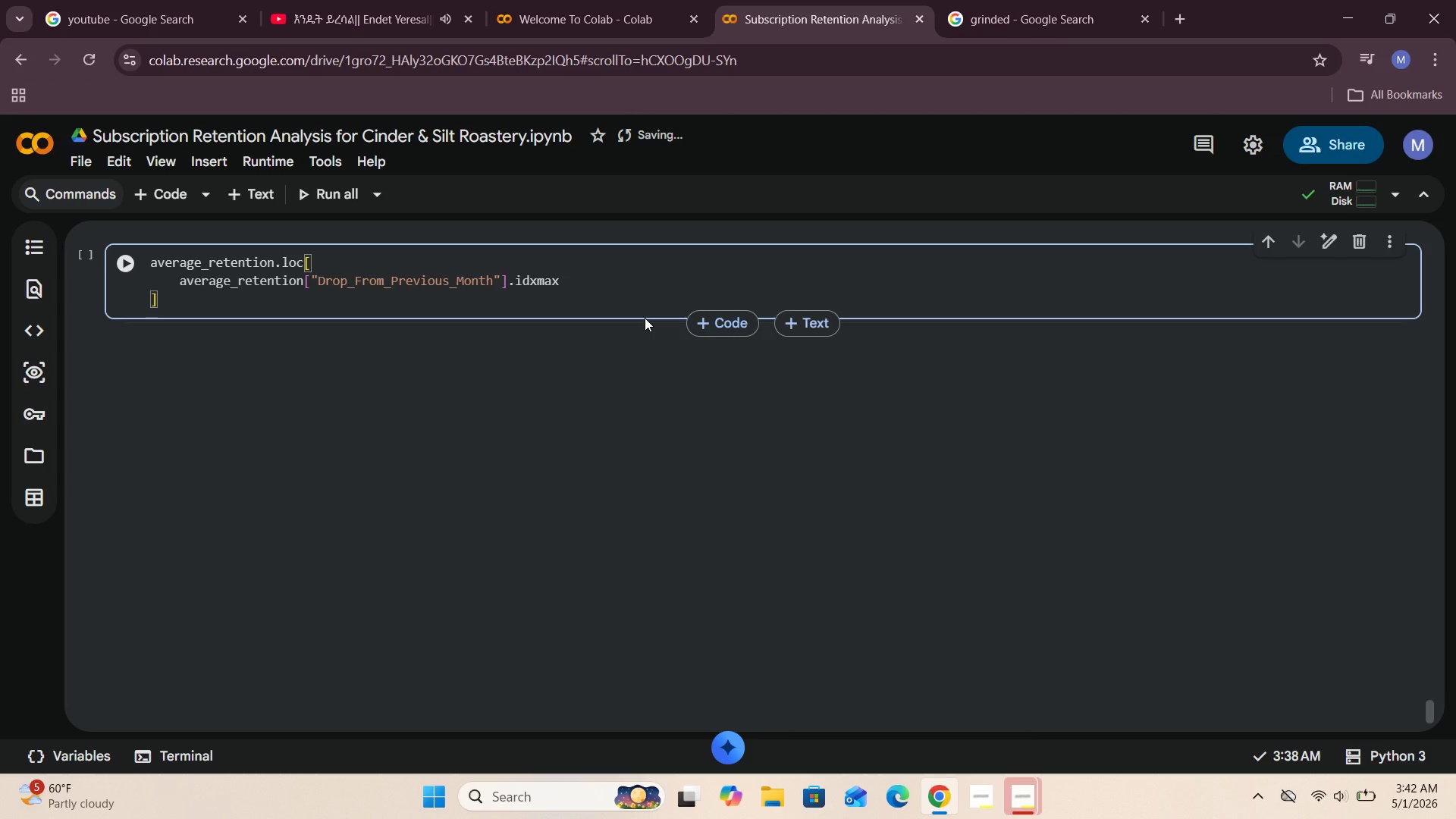 
key(Shift+9)
 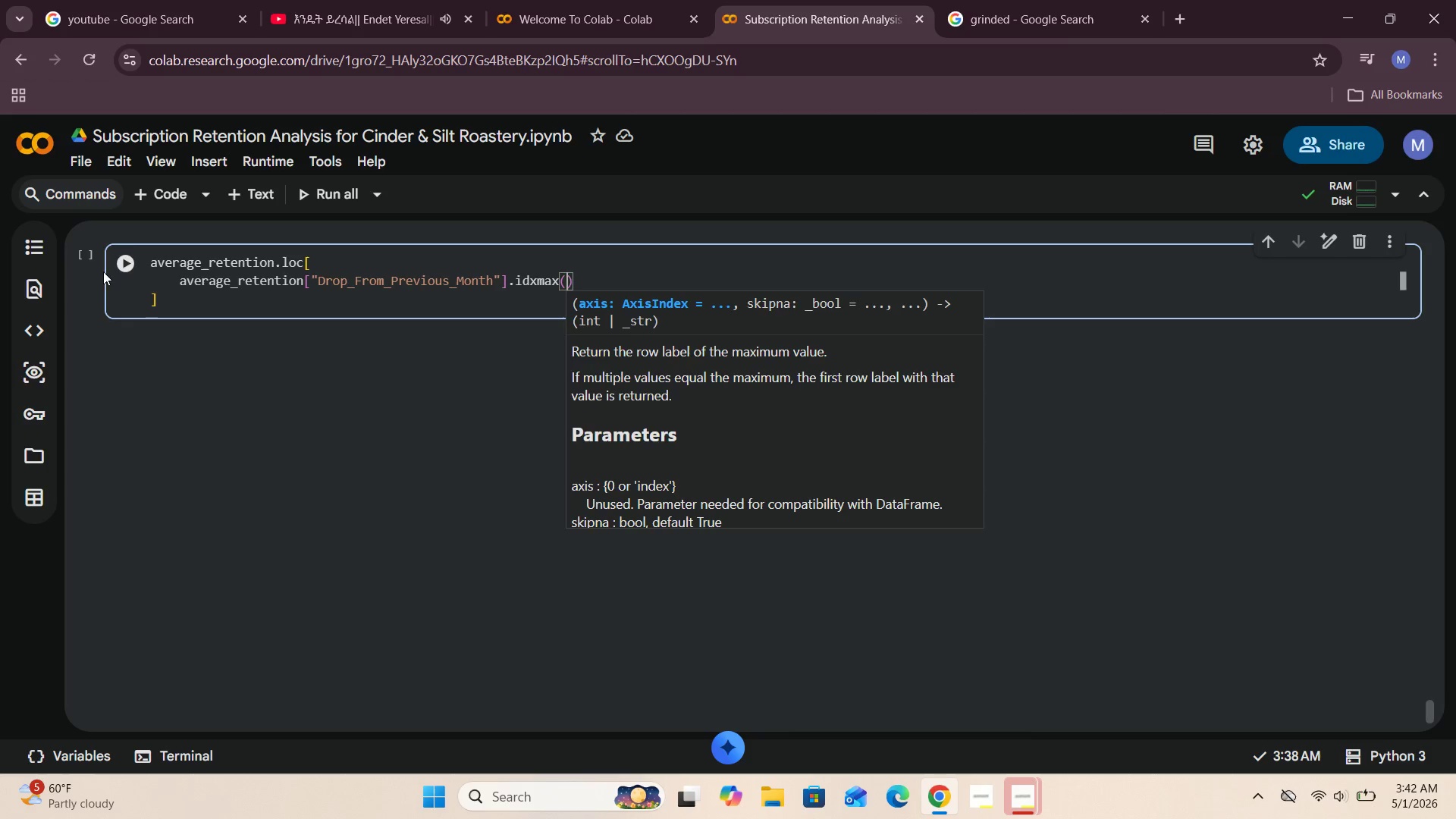 
left_click([151, 254])
 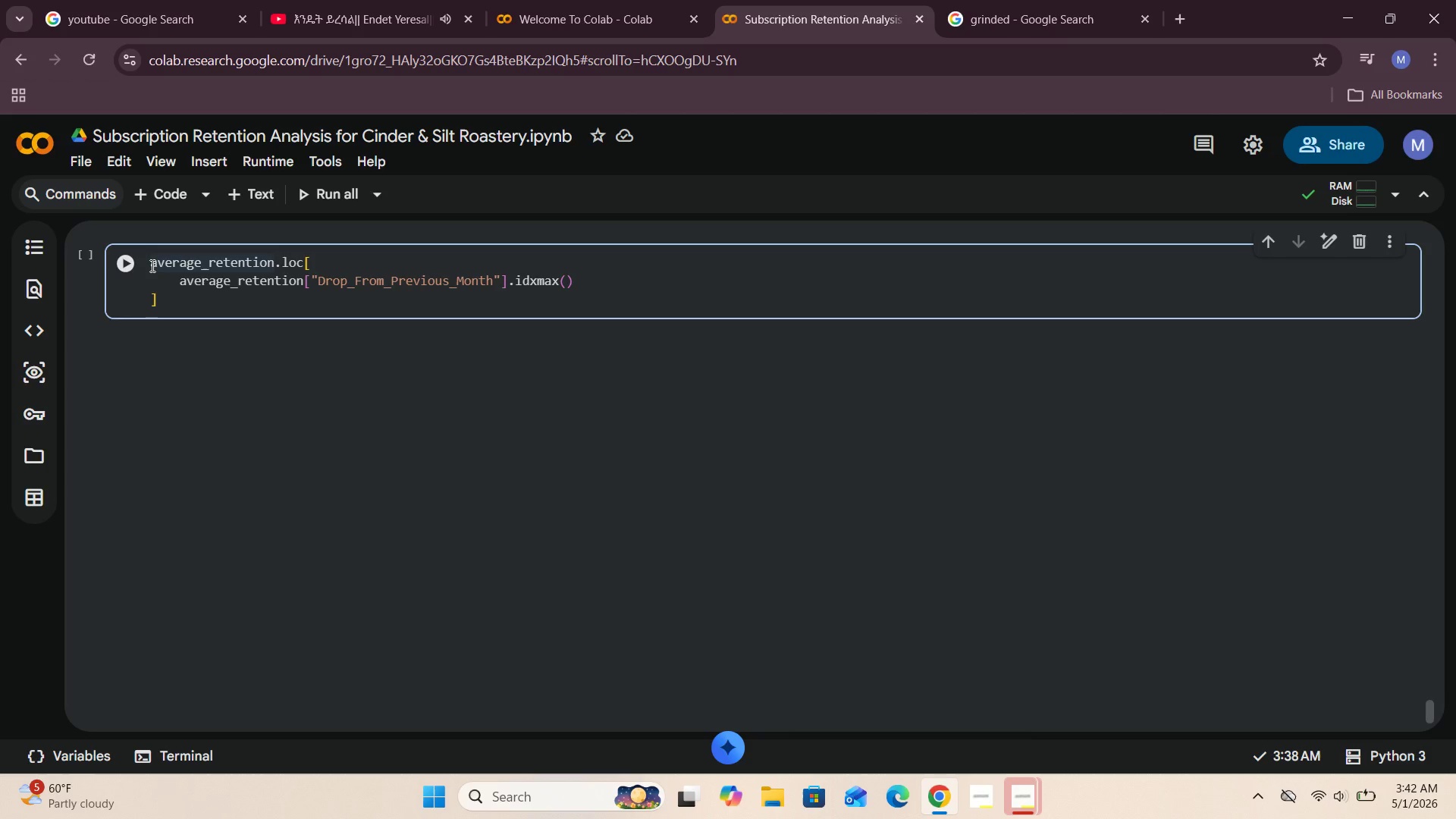 
left_click([151, 265])
 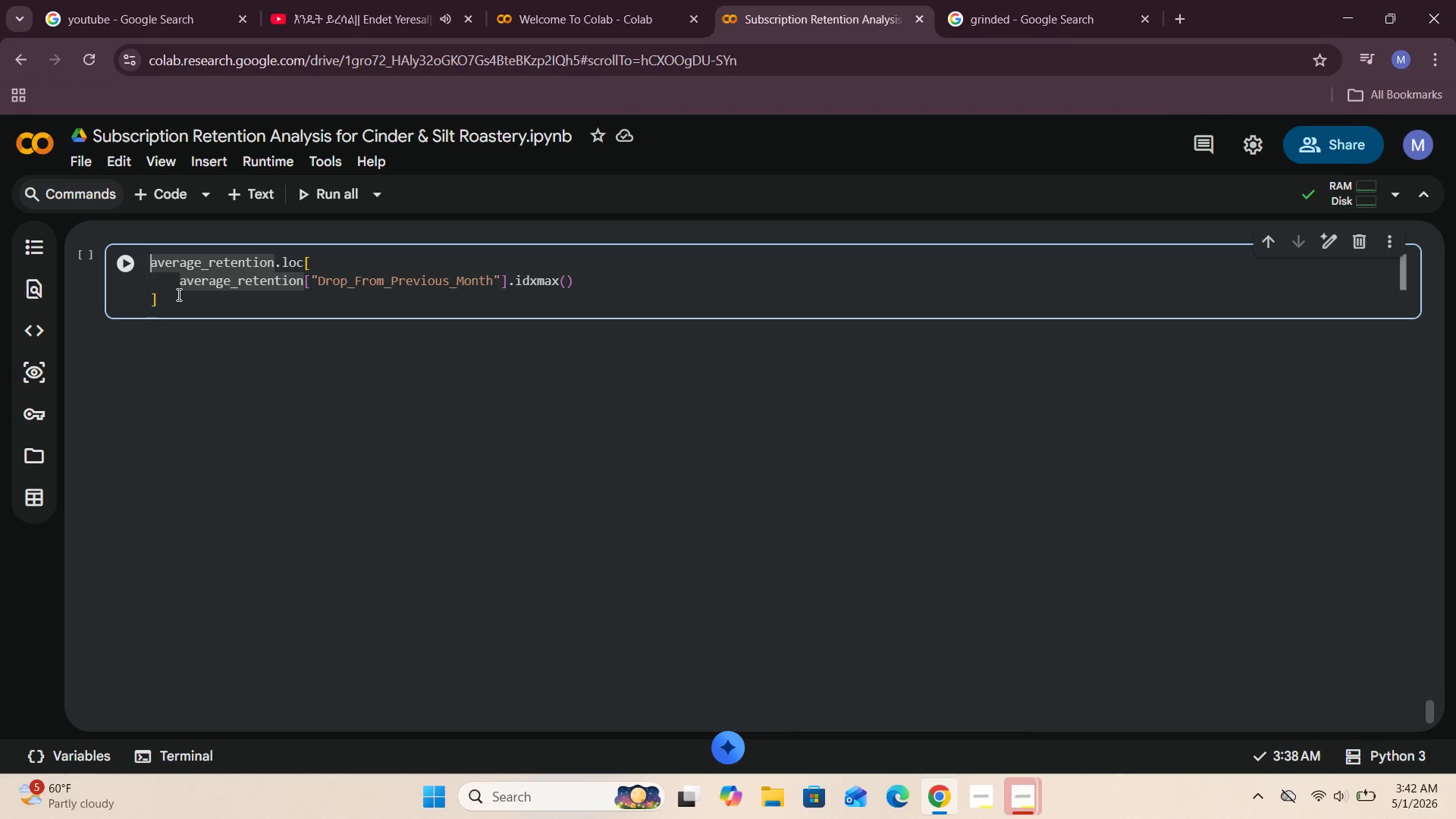 
type(churn_threshold = )
 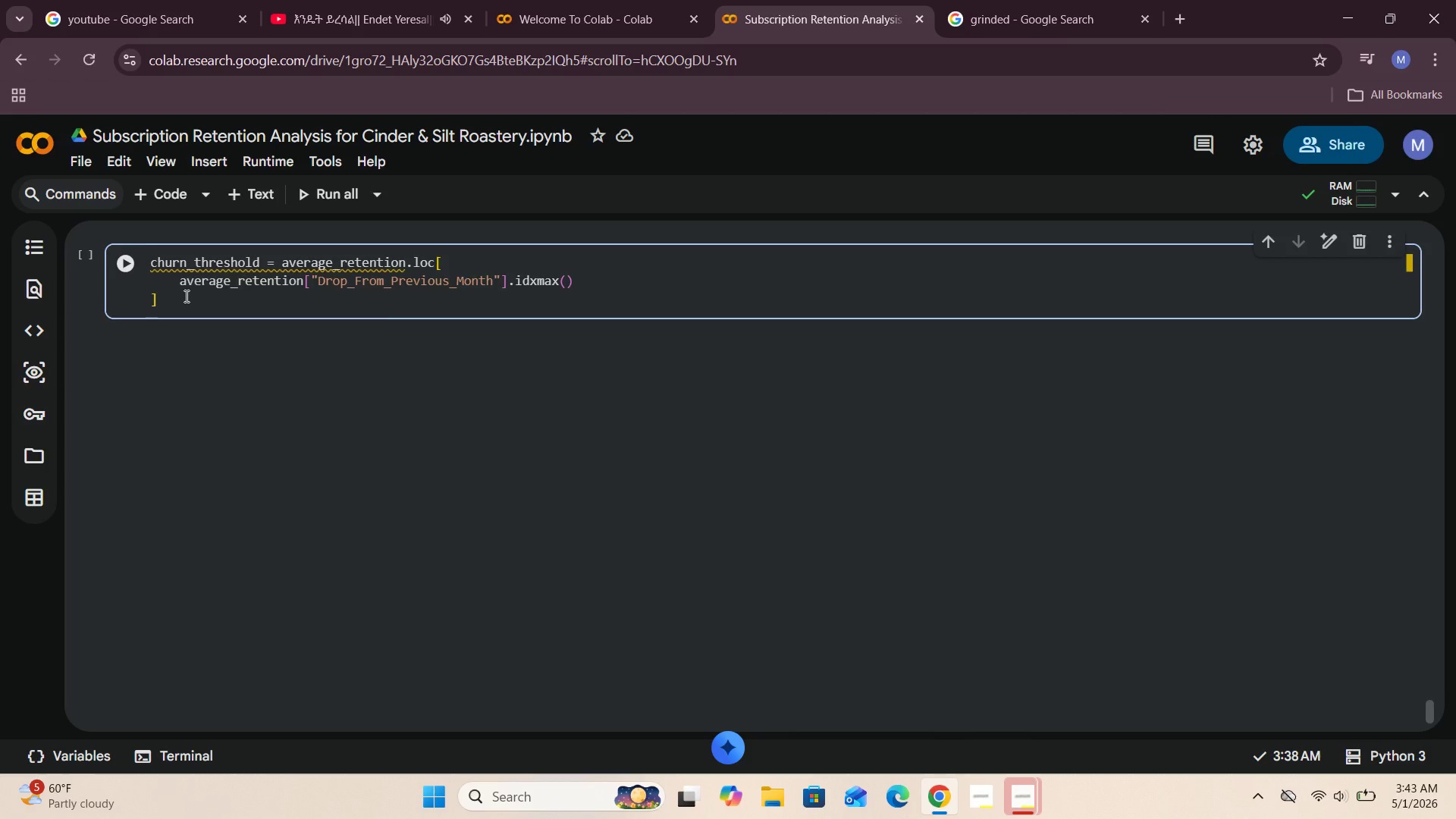 
left_click([960, 690])
 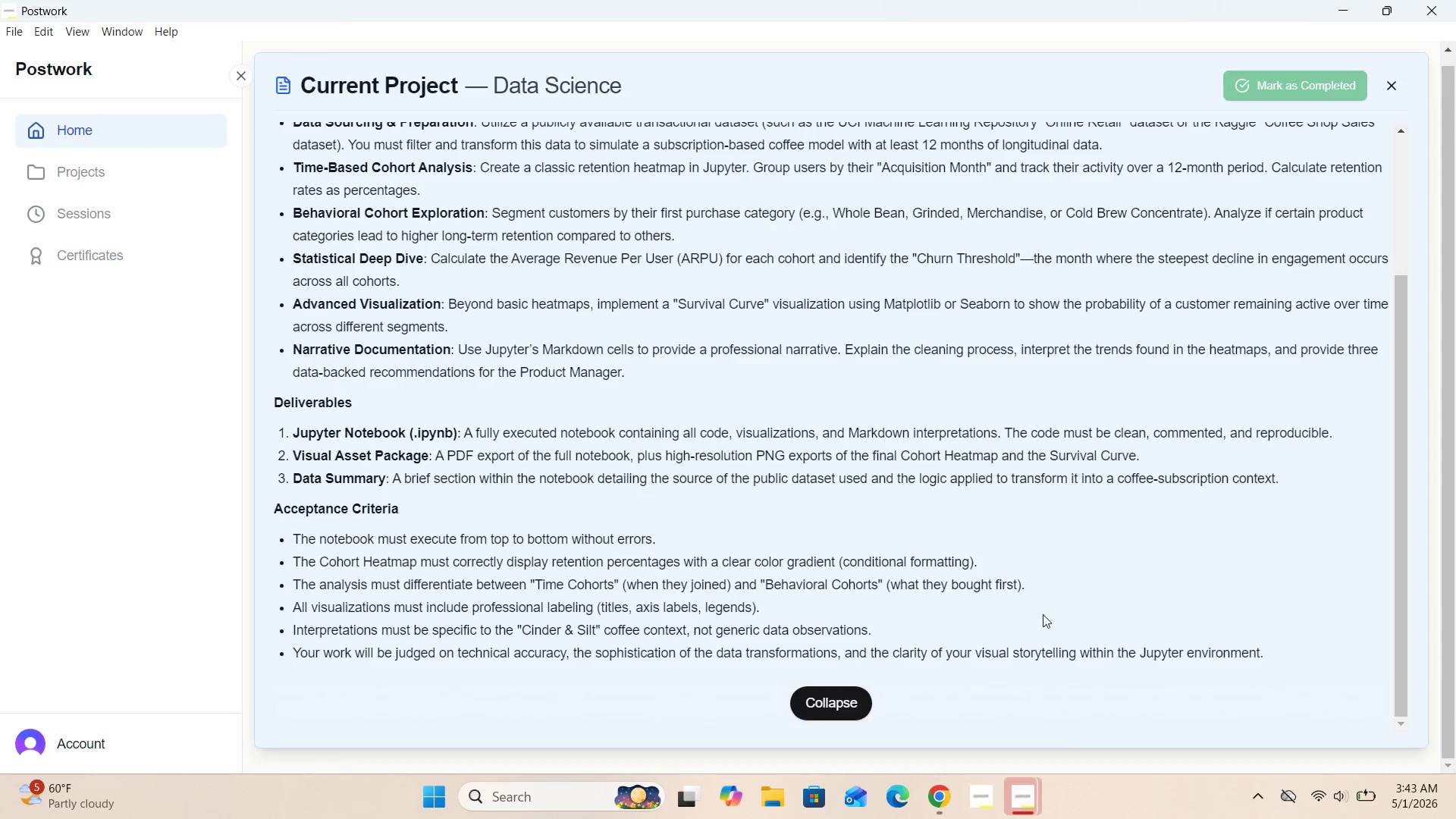 
left_click([932, 804])
 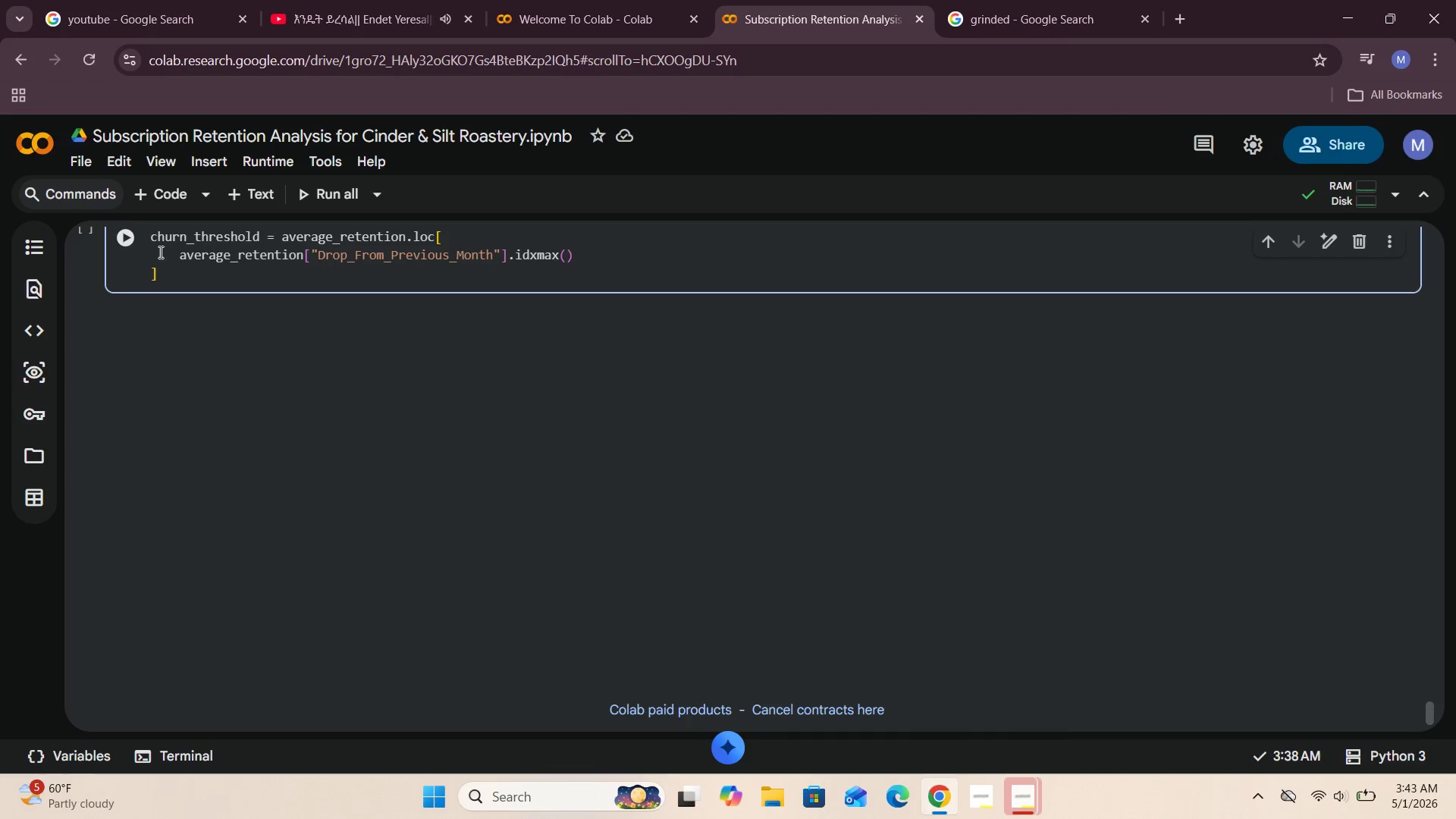 
left_click([131, 240])
 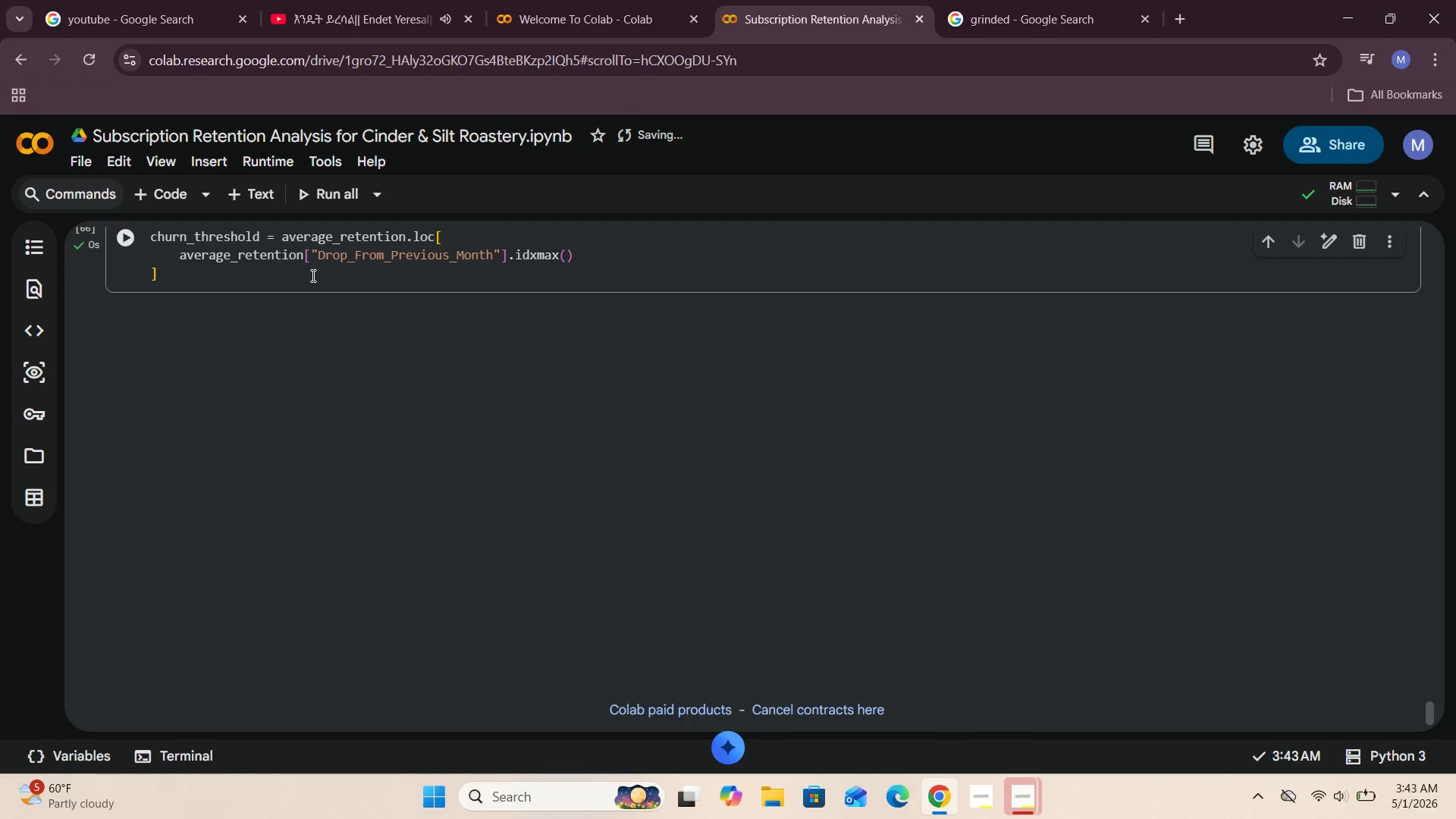 
scroll: coordinate [312, 275], scroll_direction: down, amount: 1.0
 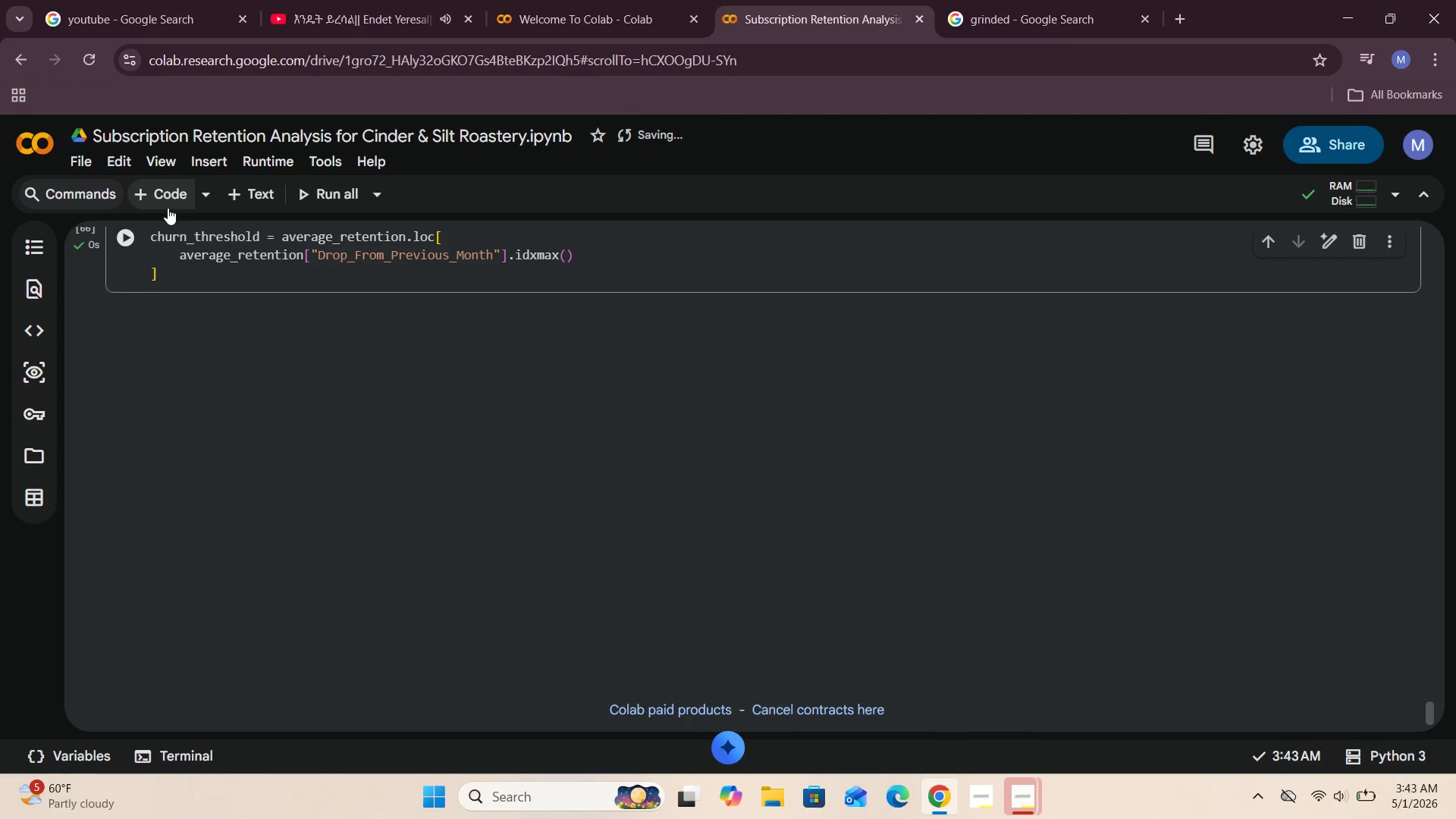 
left_click([168, 208])
 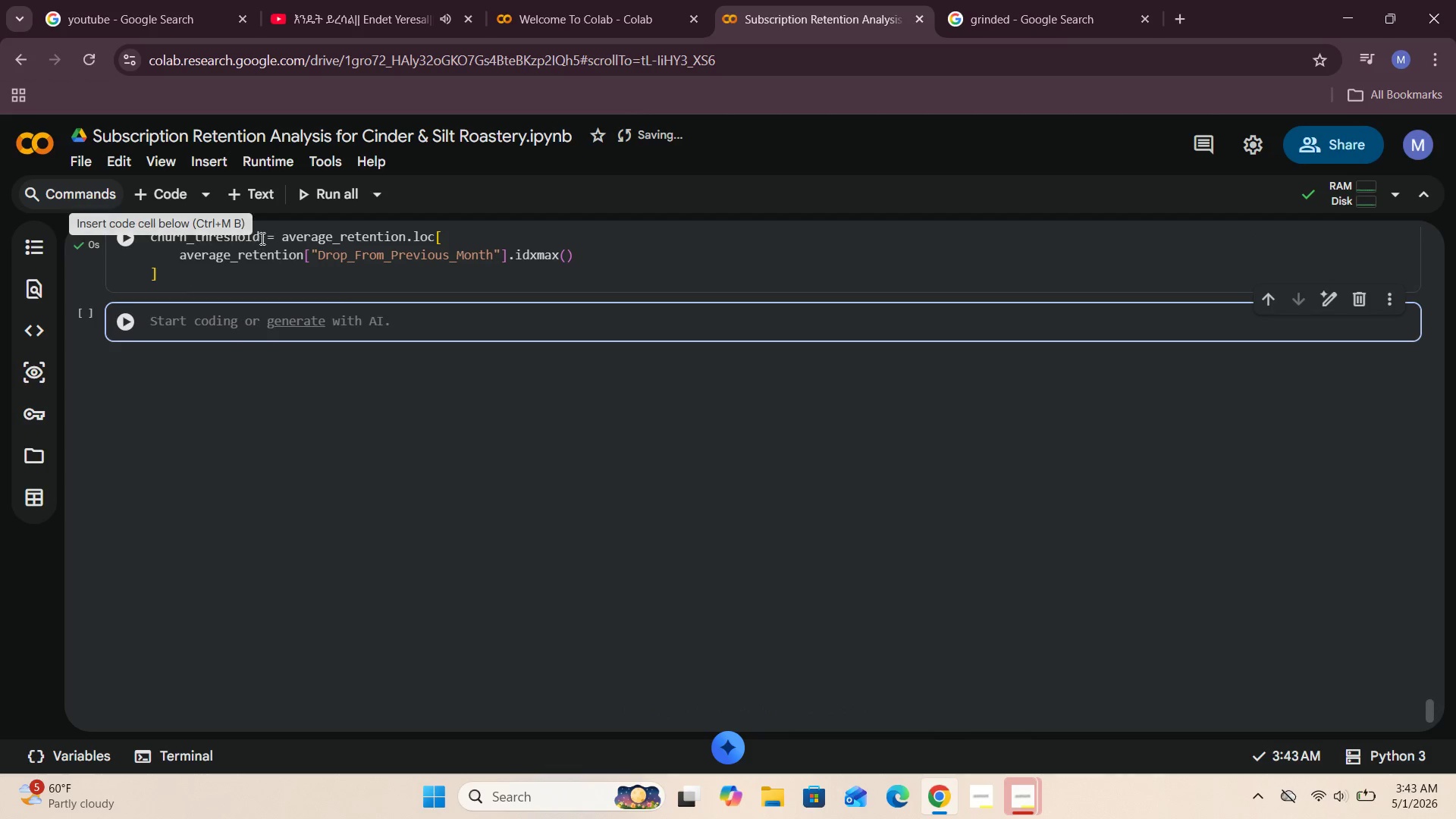 
left_click_drag(start_coordinate=[261, 238], to_coordinate=[130, 260])
 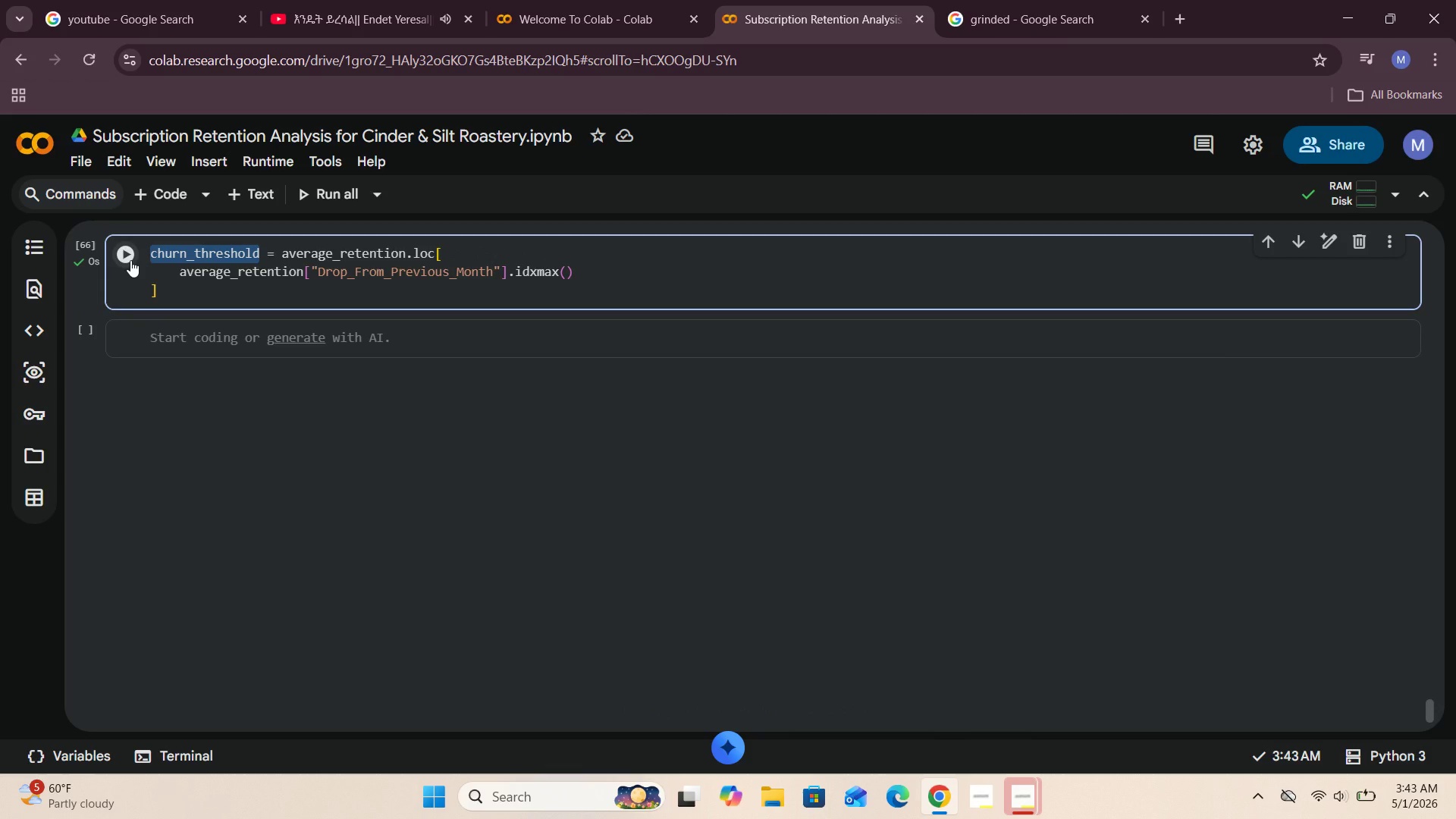 
key(Control+C)
 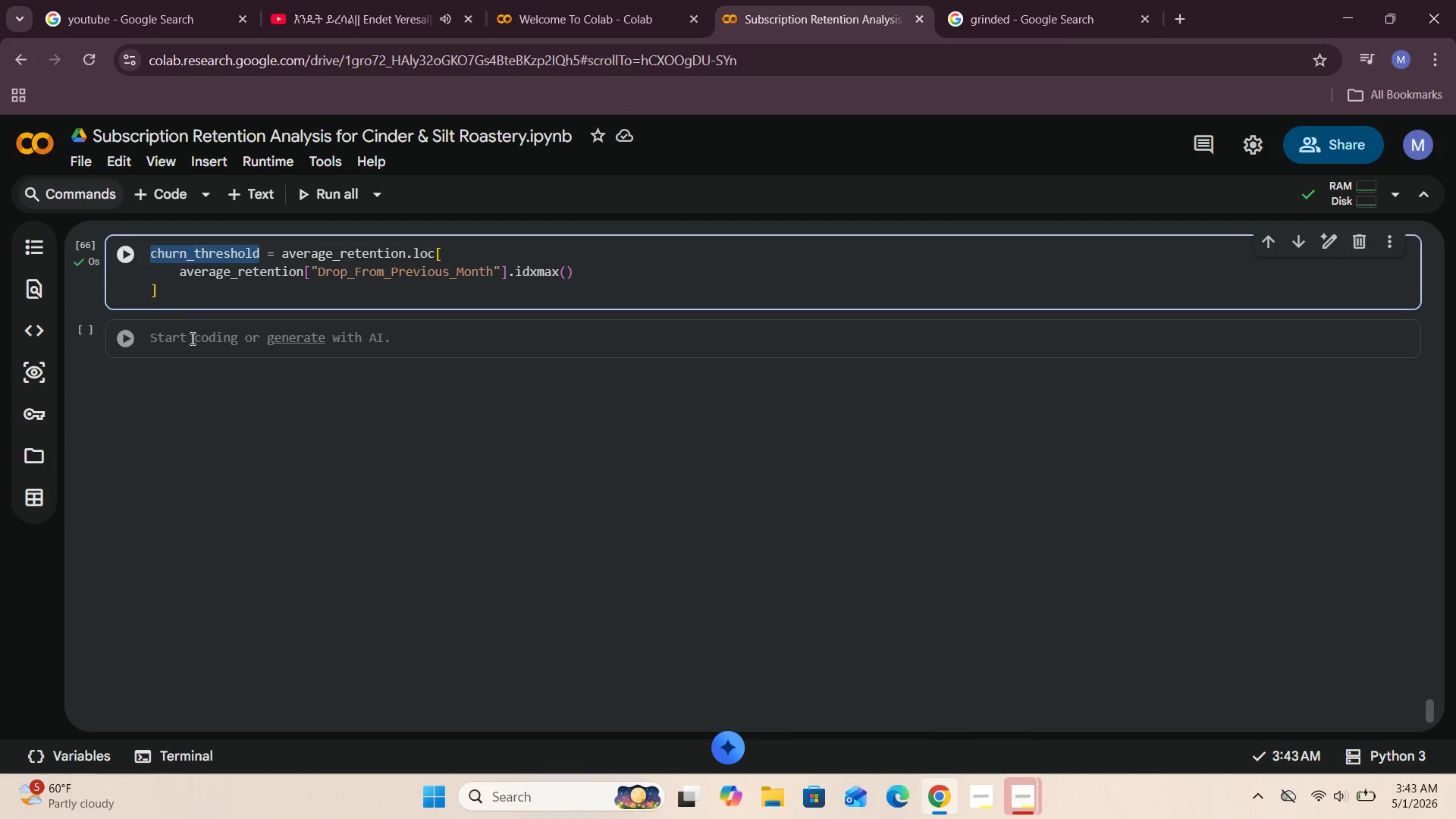 
left_click([190, 340])
 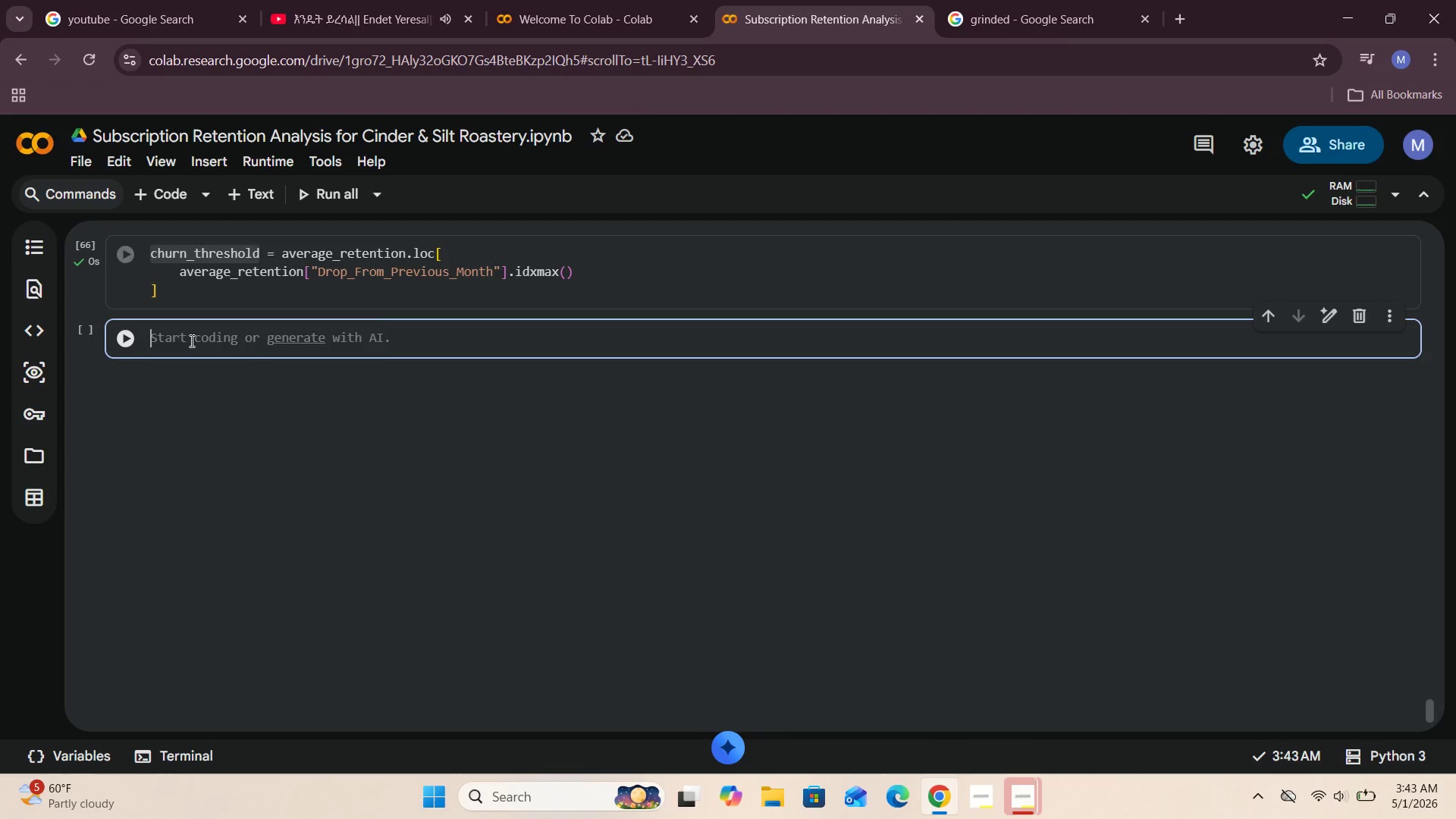 
key(Control+V)
 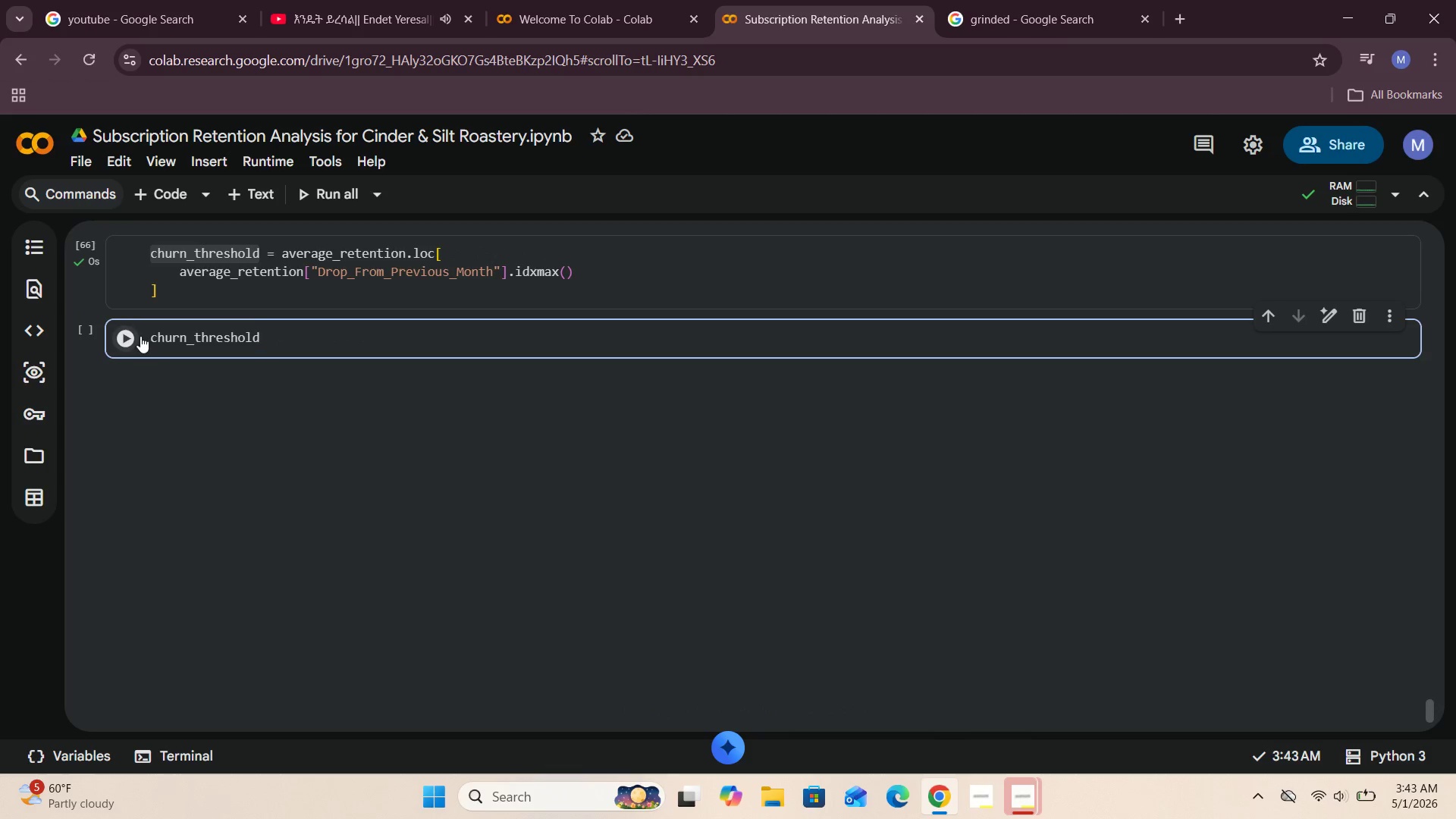 
left_click([123, 334])
 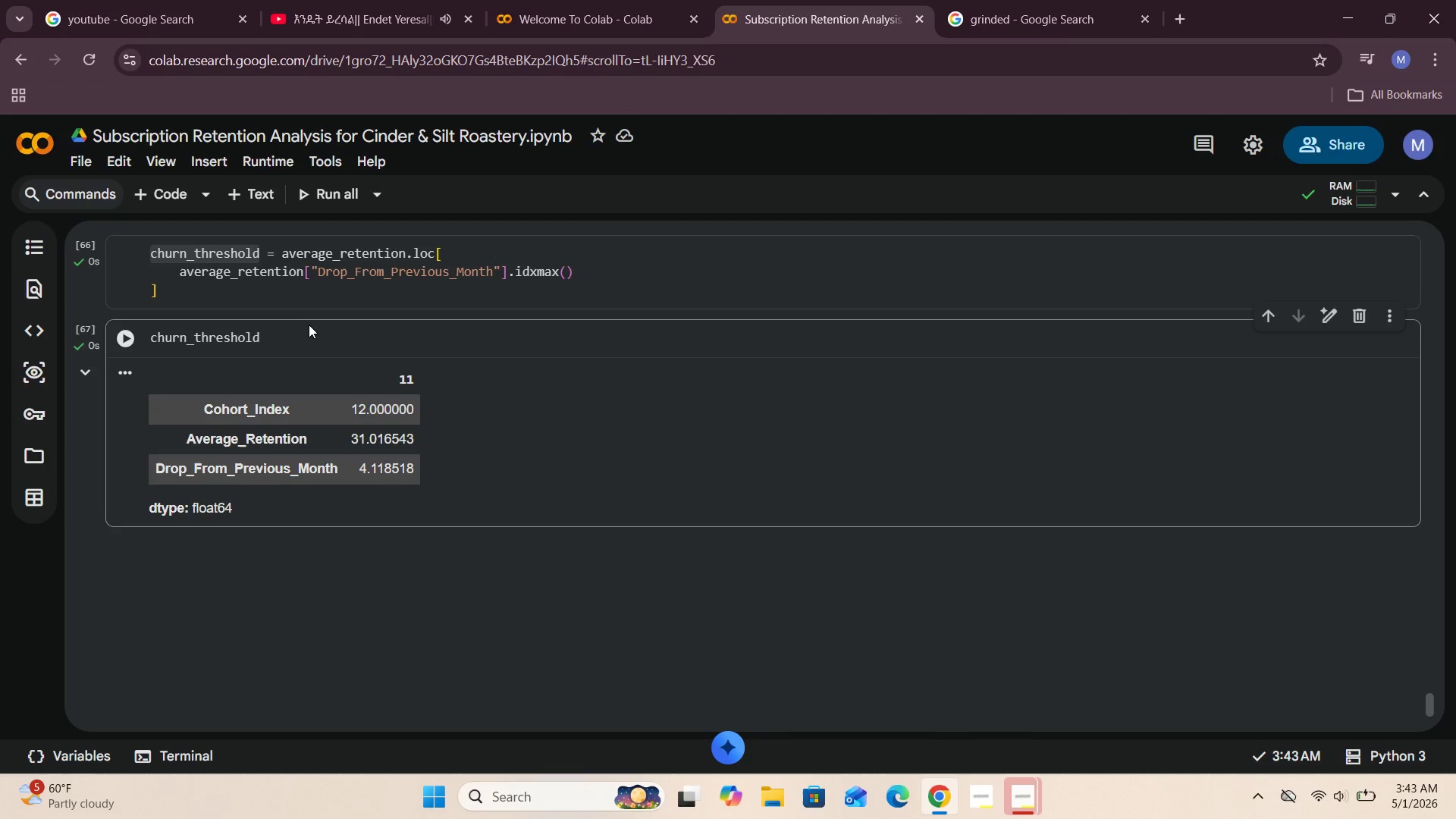 
scroll: coordinate [309, 325], scroll_direction: down, amount: 1.0
 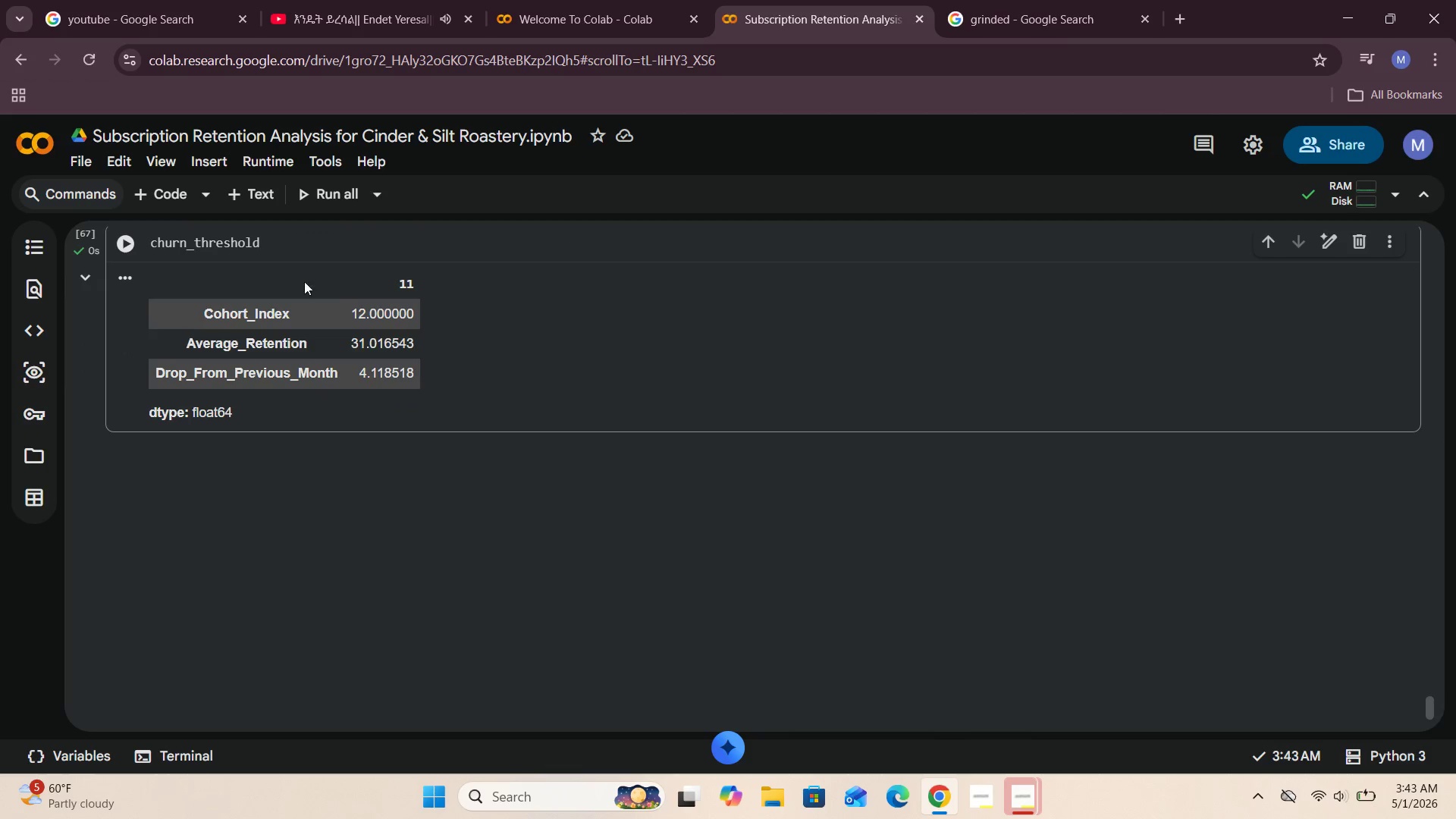 
wait(5.07)
 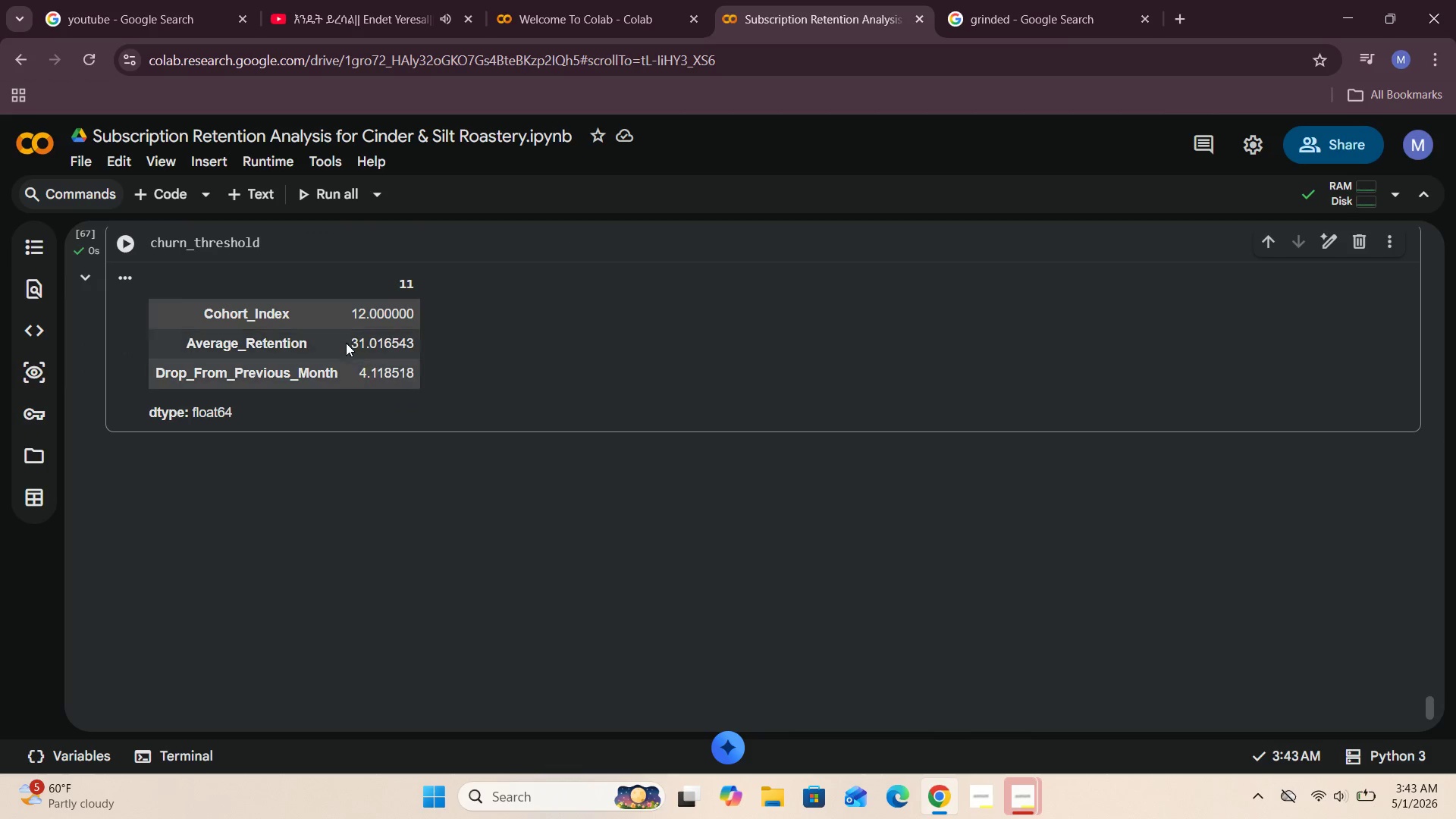 
scroll: coordinate [375, 349], scroll_direction: up, amount: 1.0
 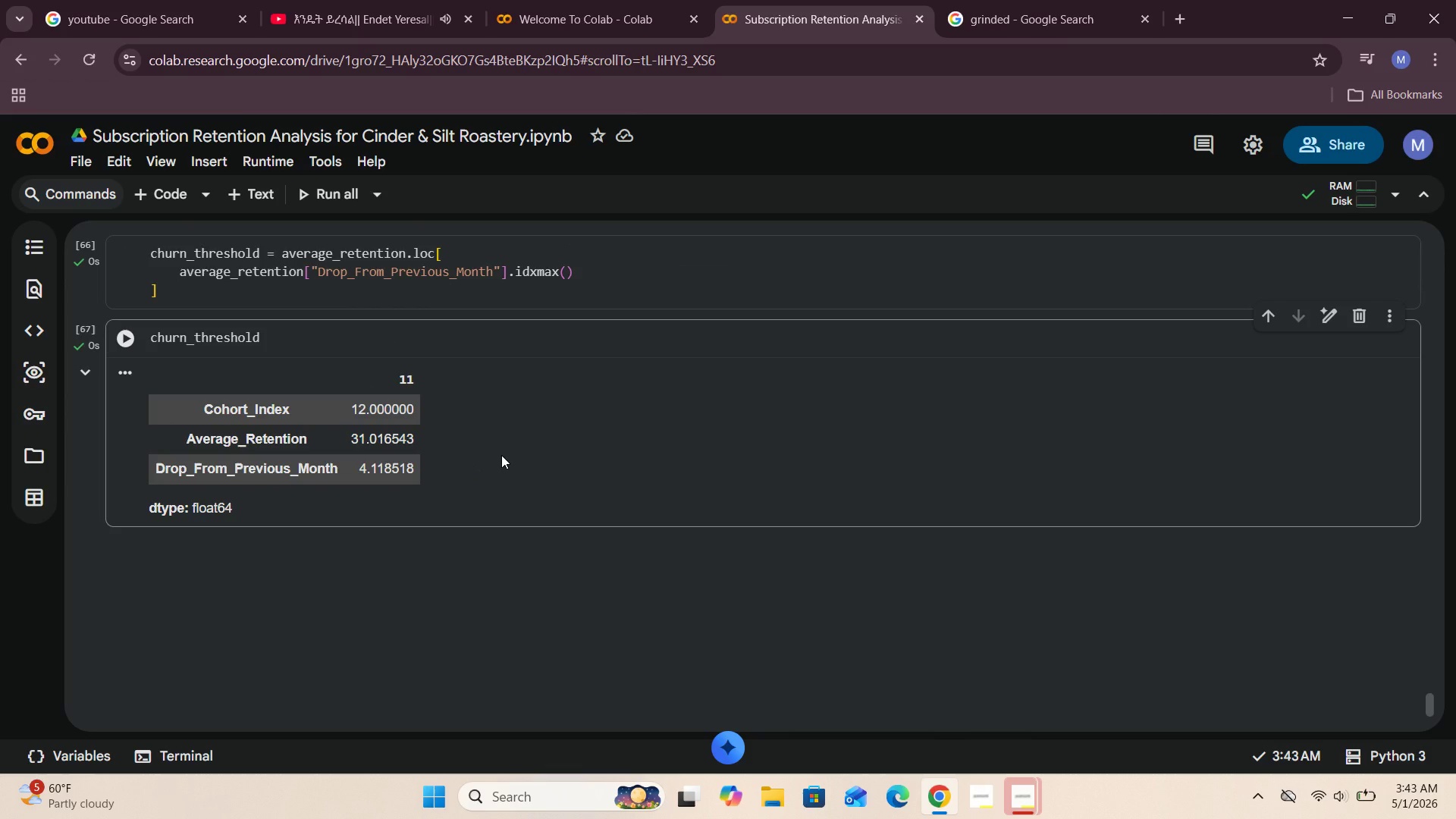 
wait(9.7)
 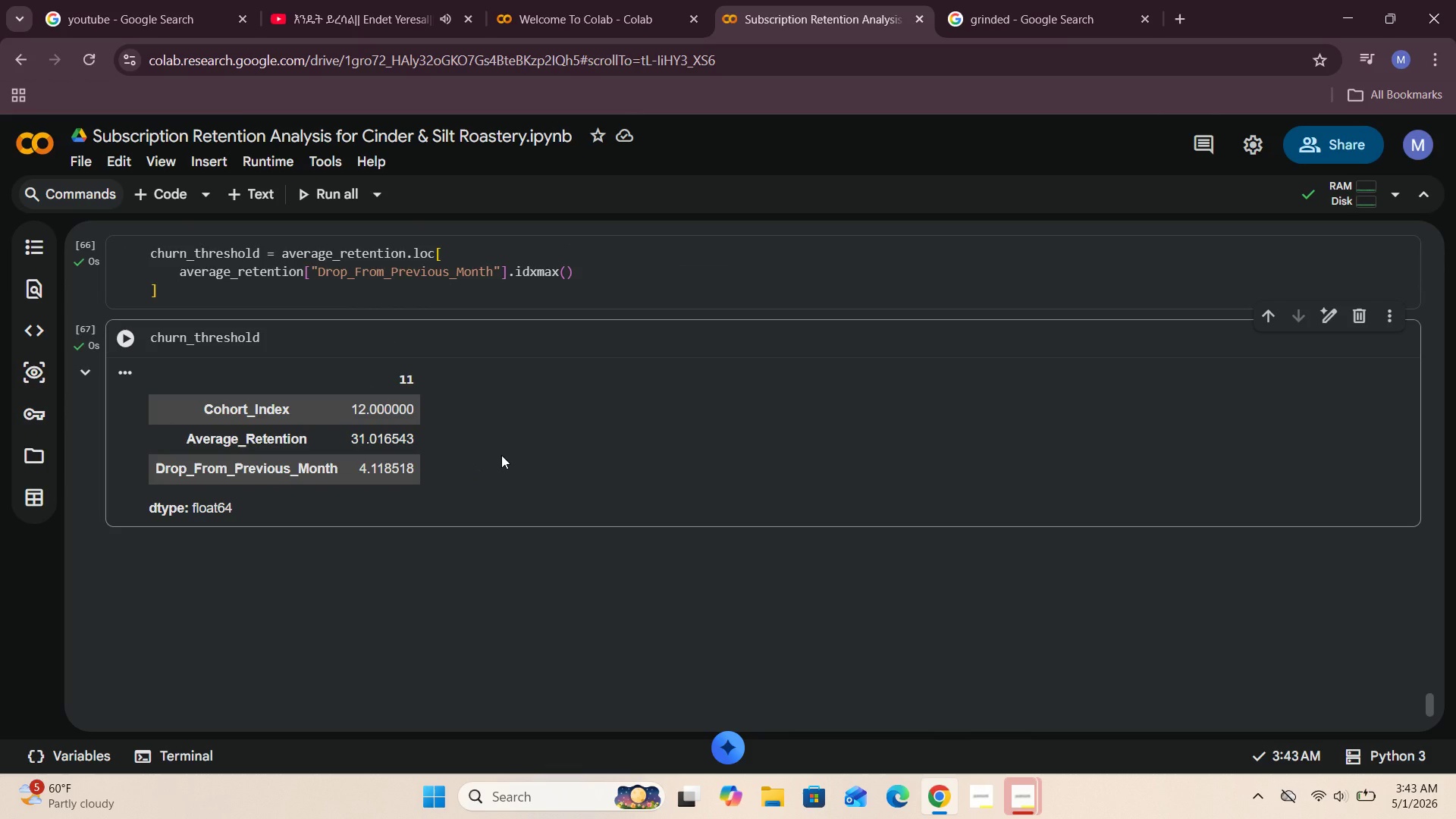 
left_click([576, 434])
 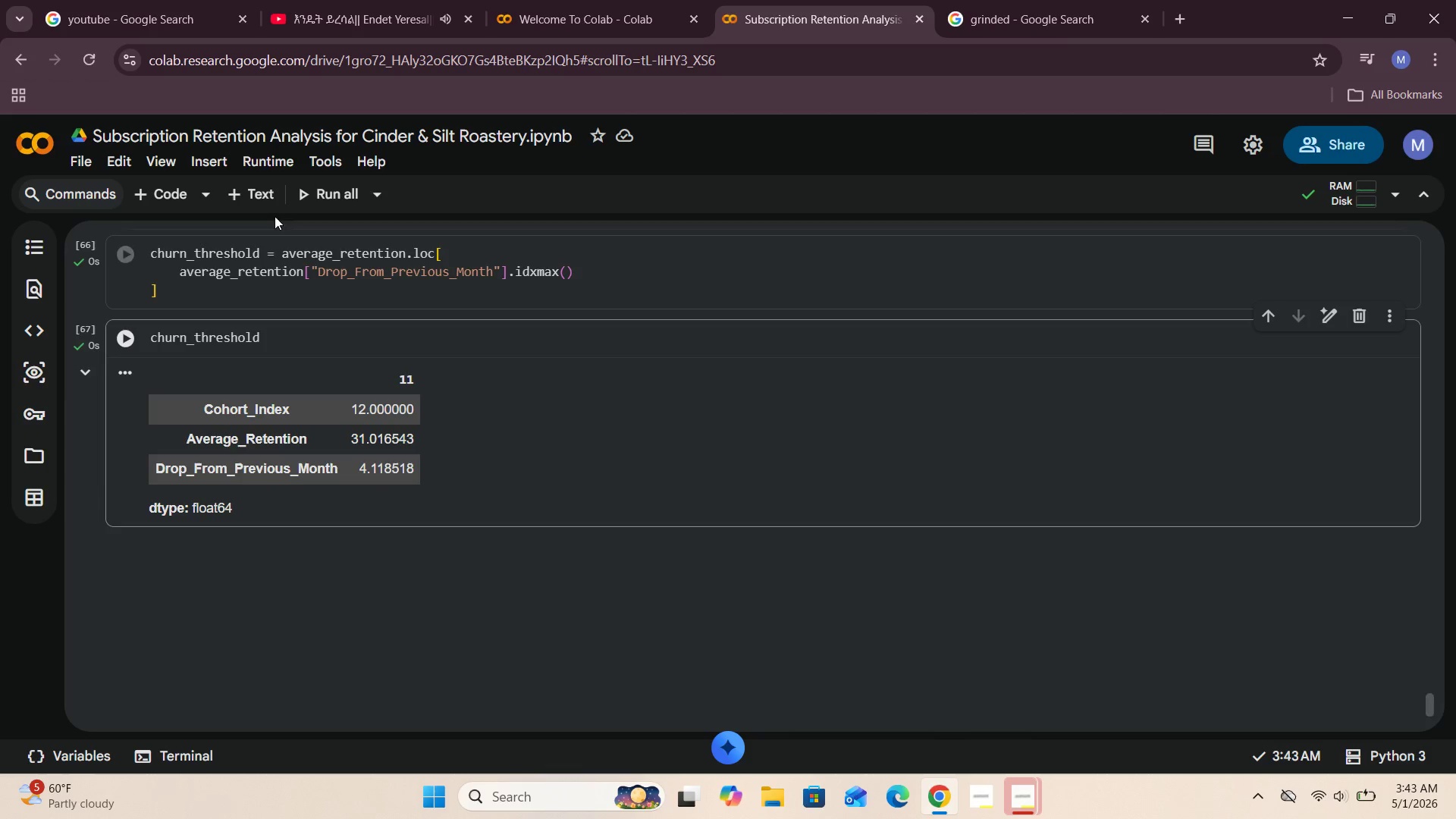 
left_click([263, 180])
 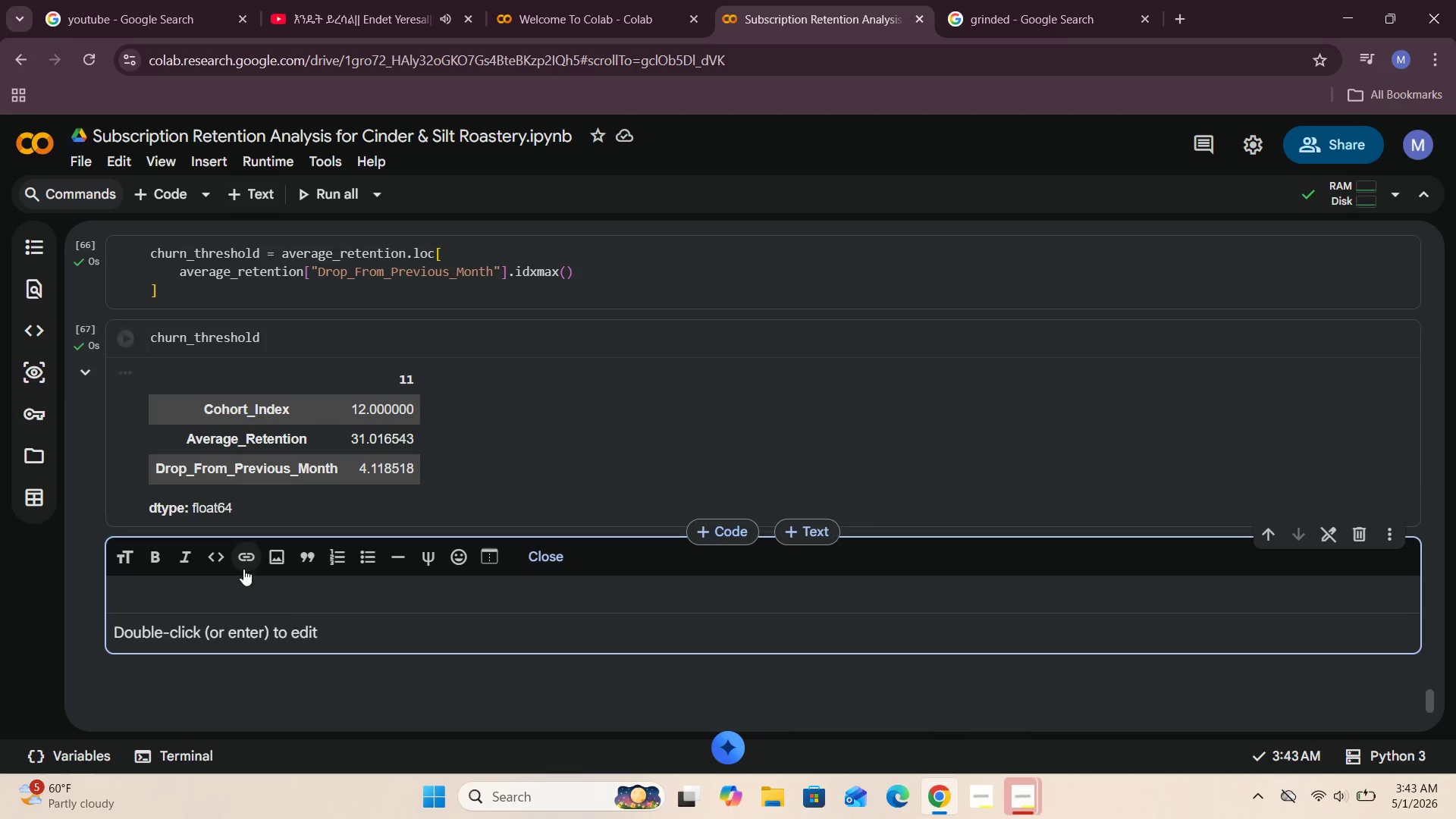 
left_click([239, 586])
 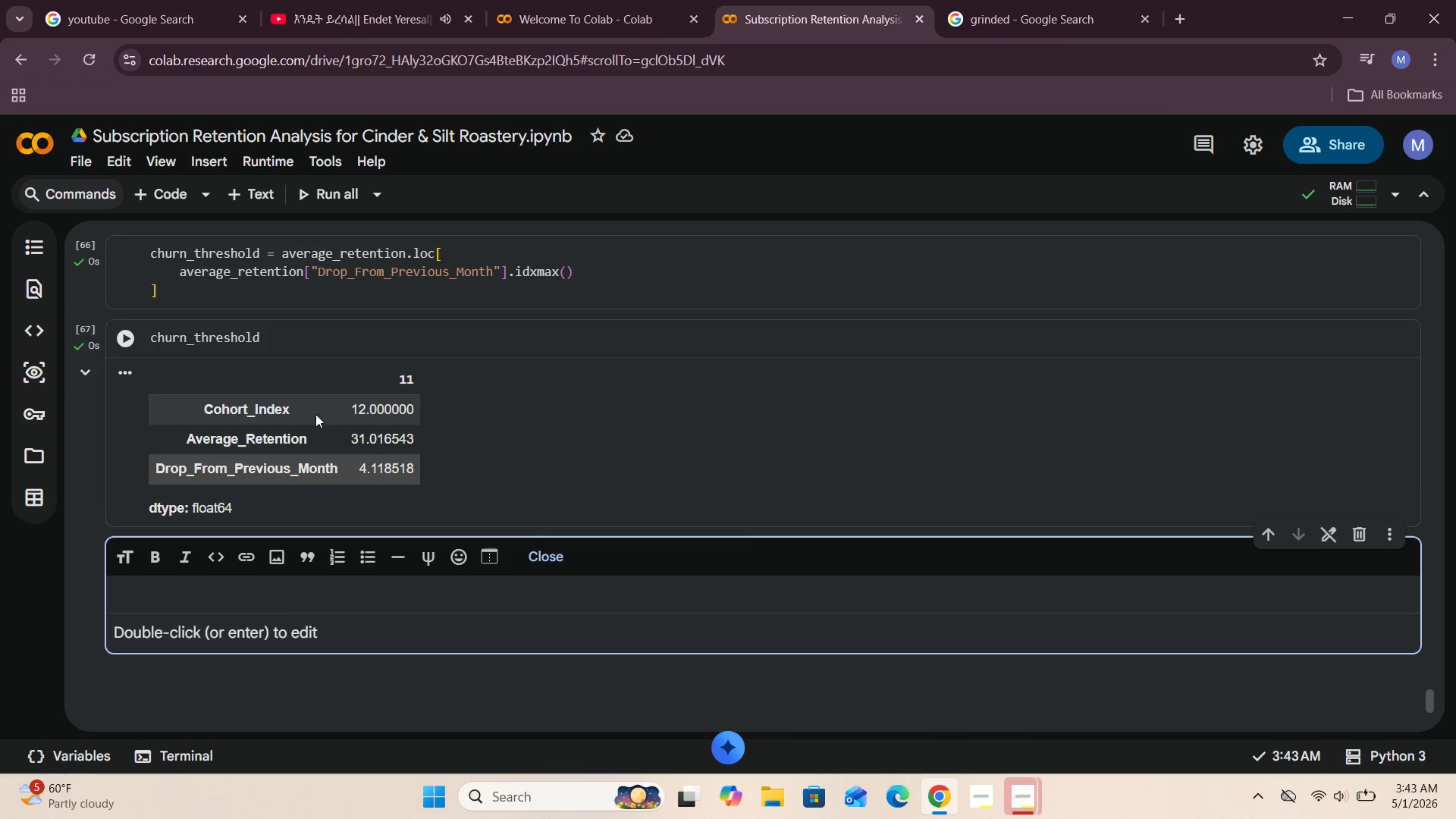 
type(Based n )
 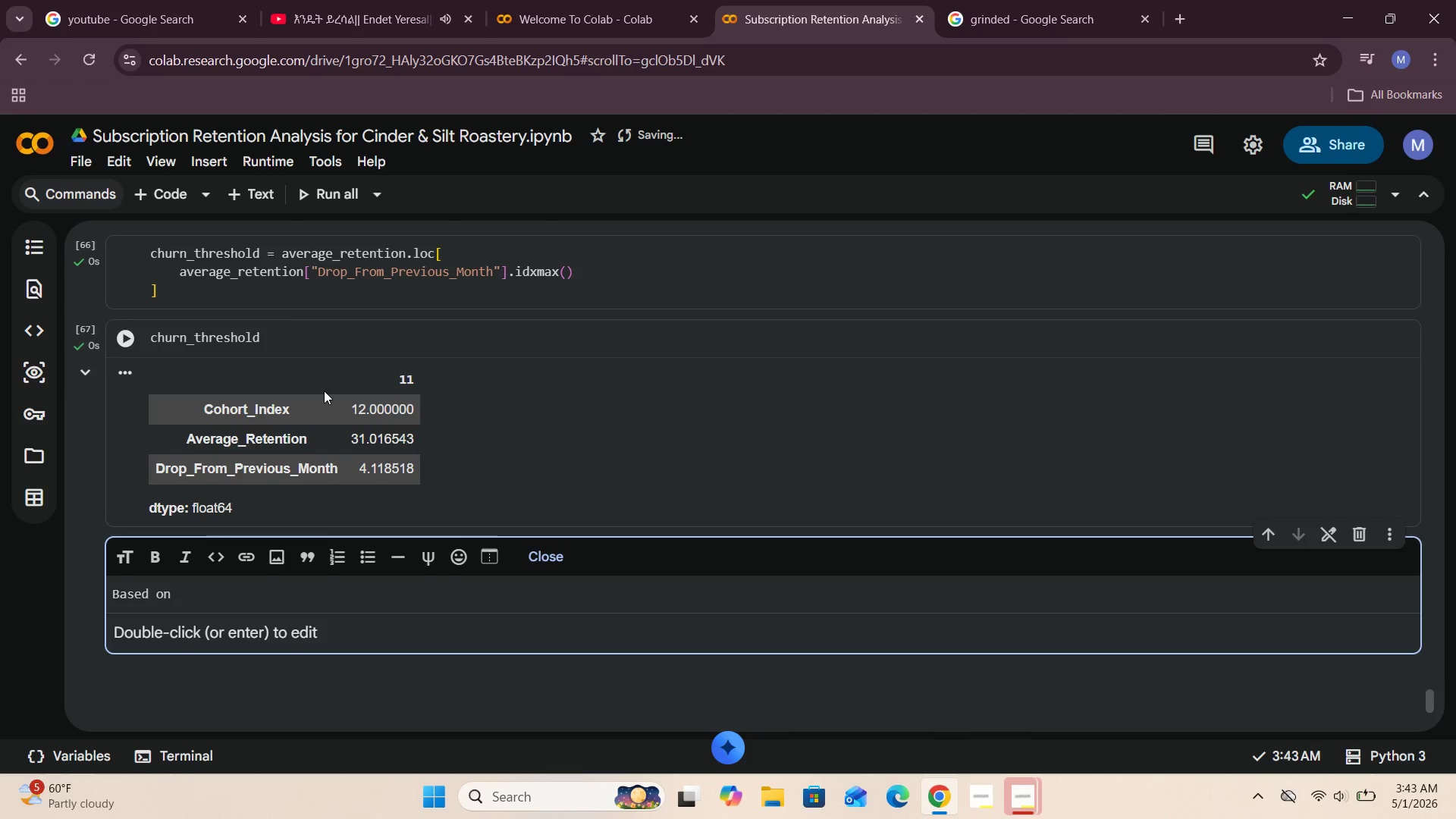 
hold_key(key=O, duration=0.47)
 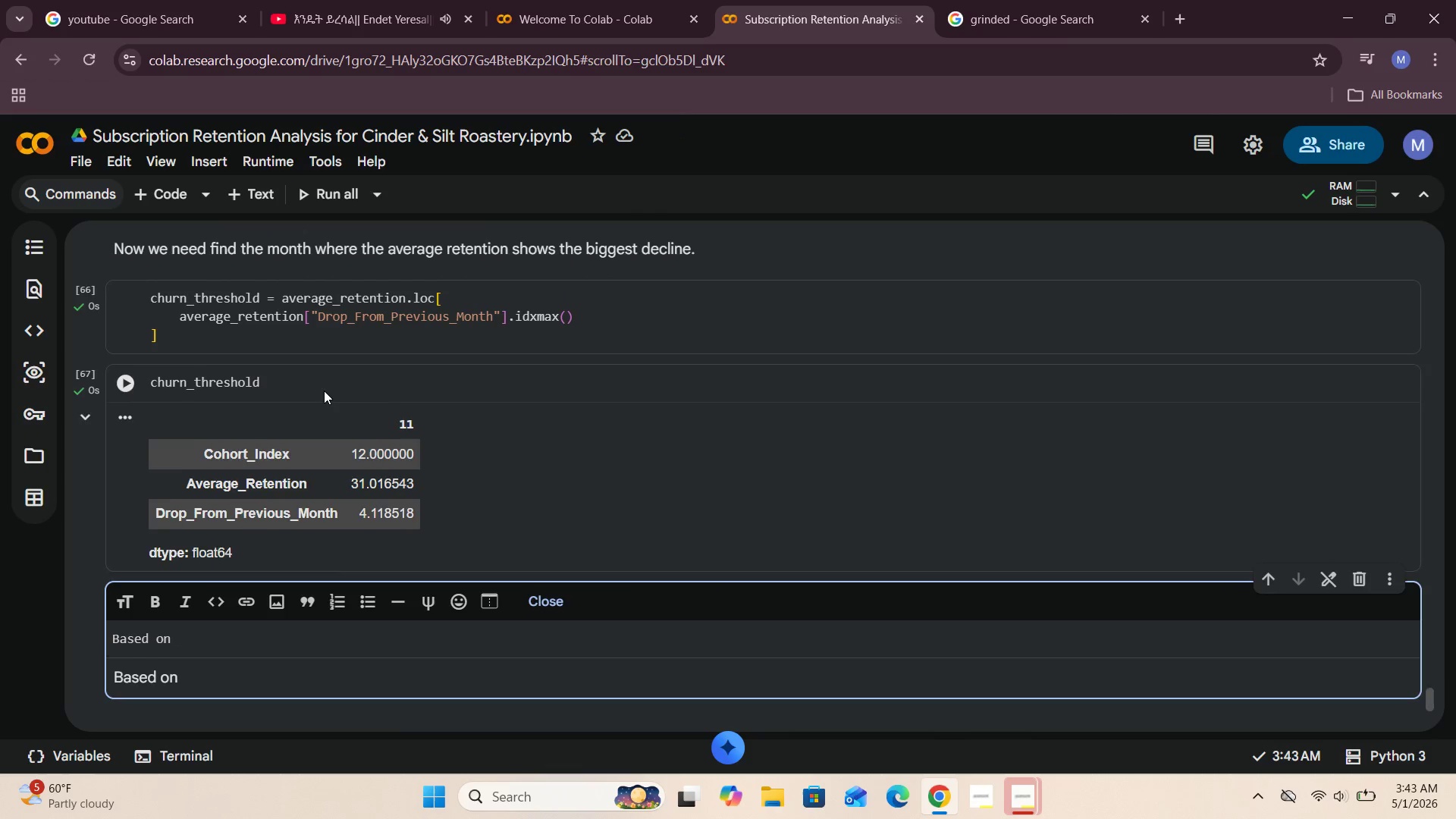 
type(this, the churn threshold appears n )
 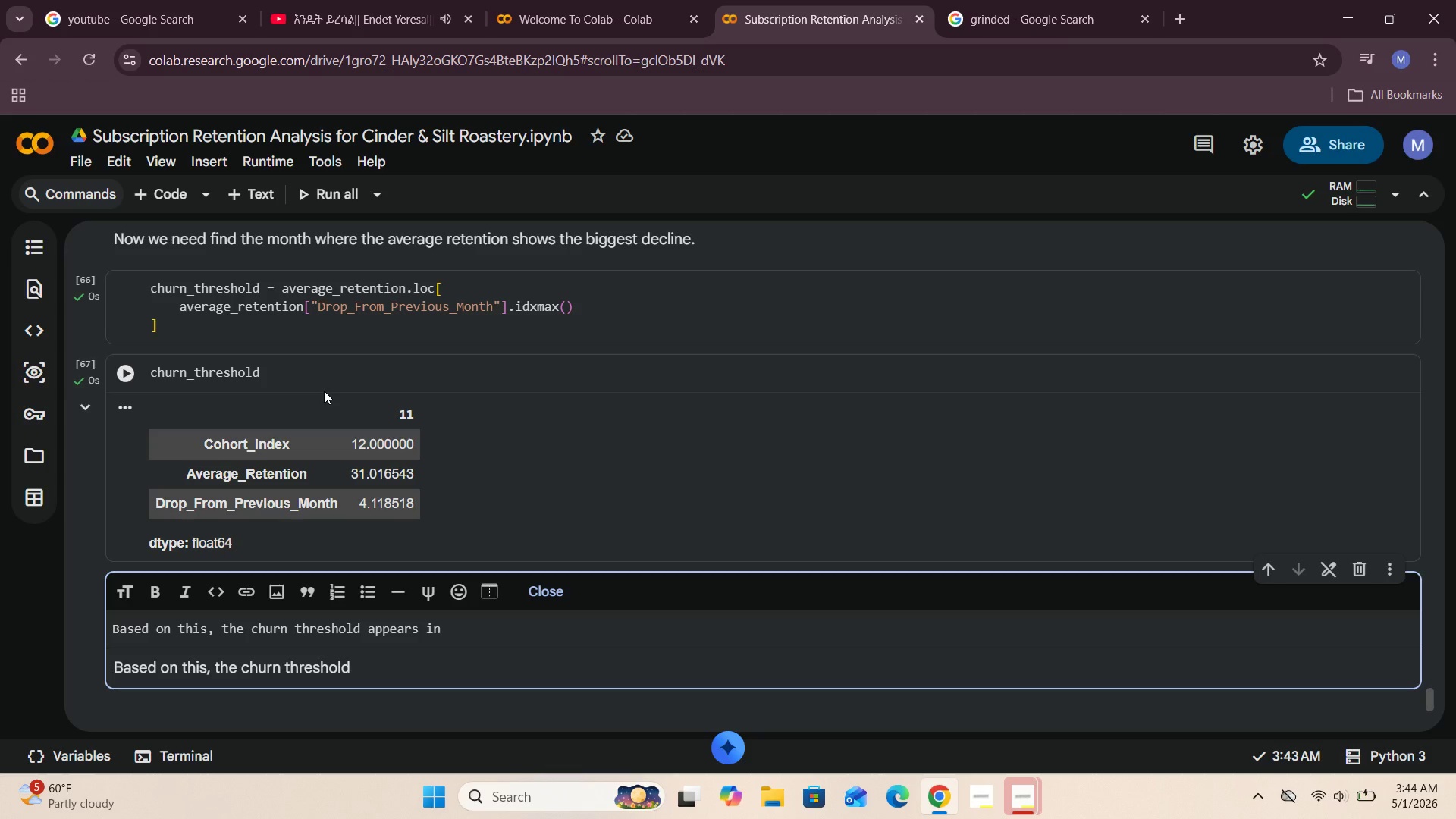 
hold_key(key=I, duration=0.38)
 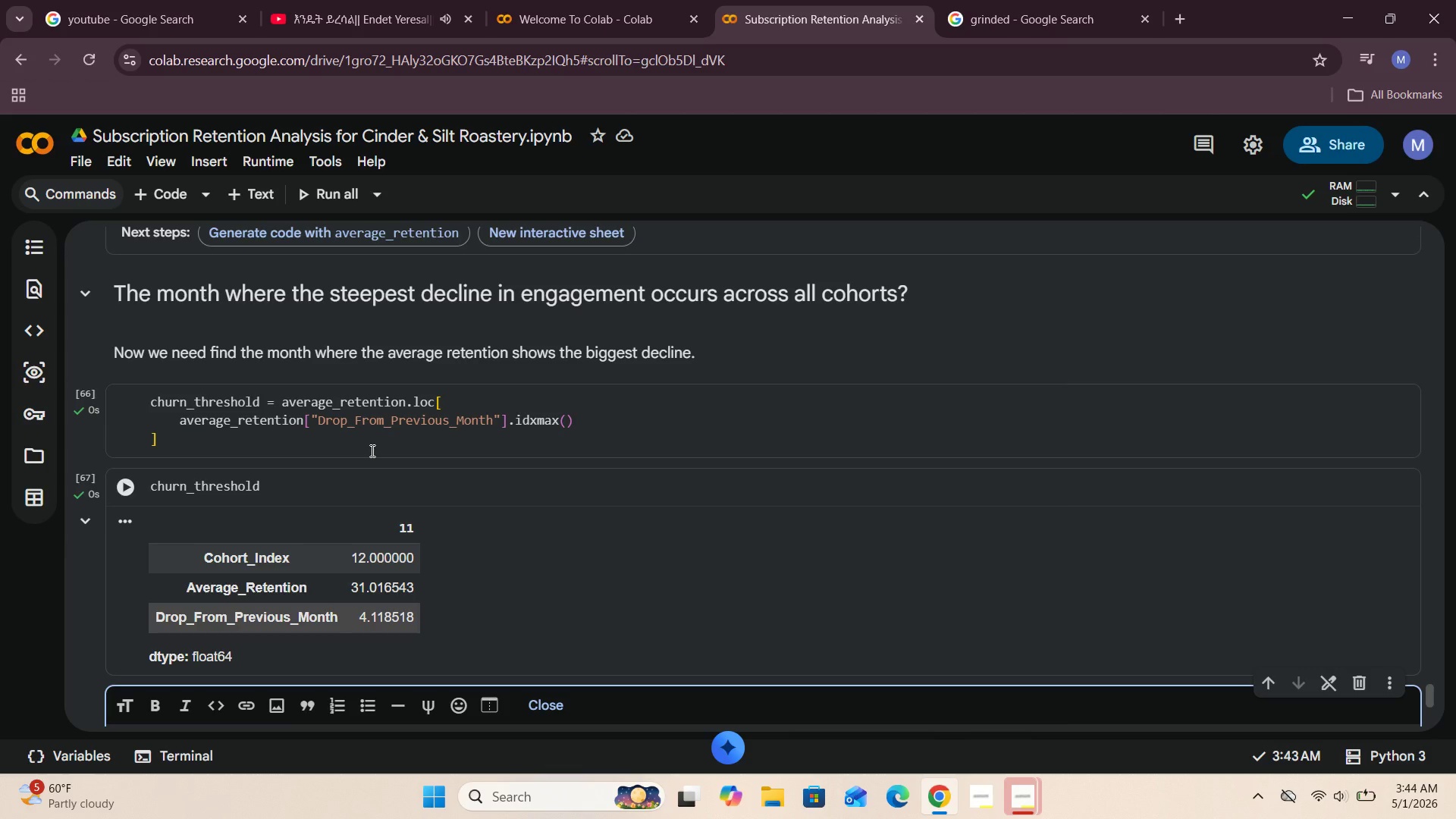 
wait(38.27)
 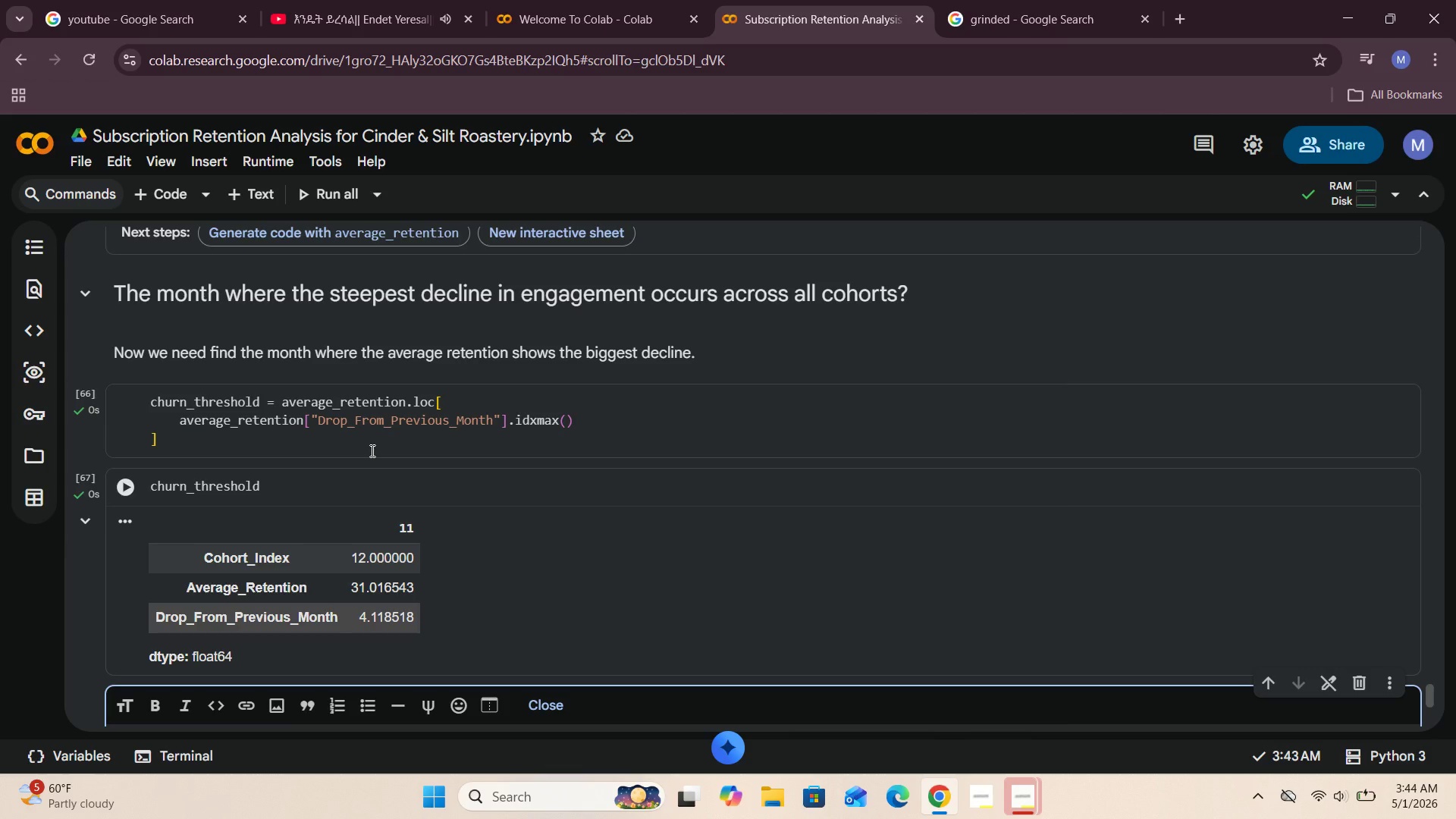 
left_click([558, 423])
 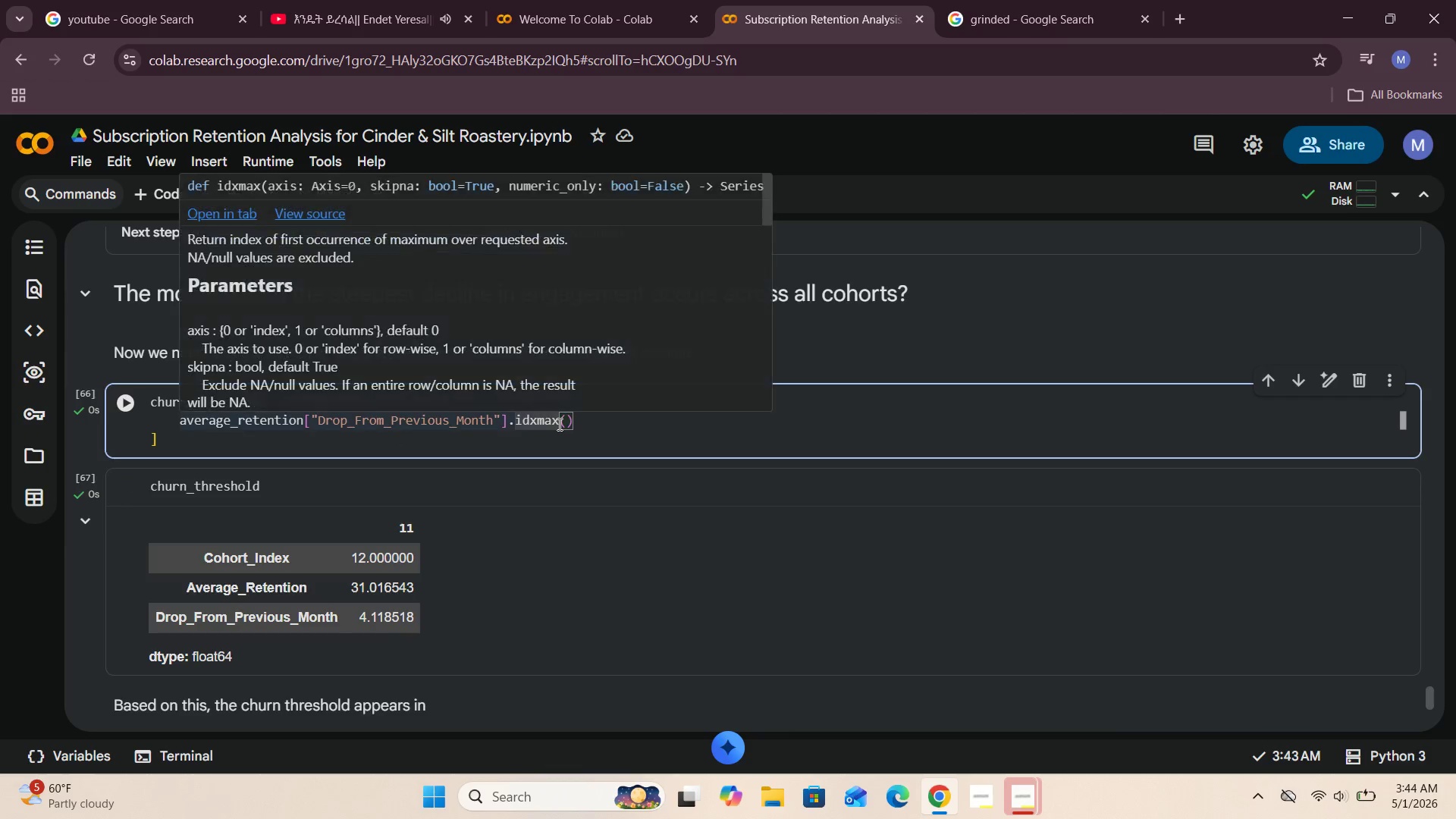 
key(Backspace)
 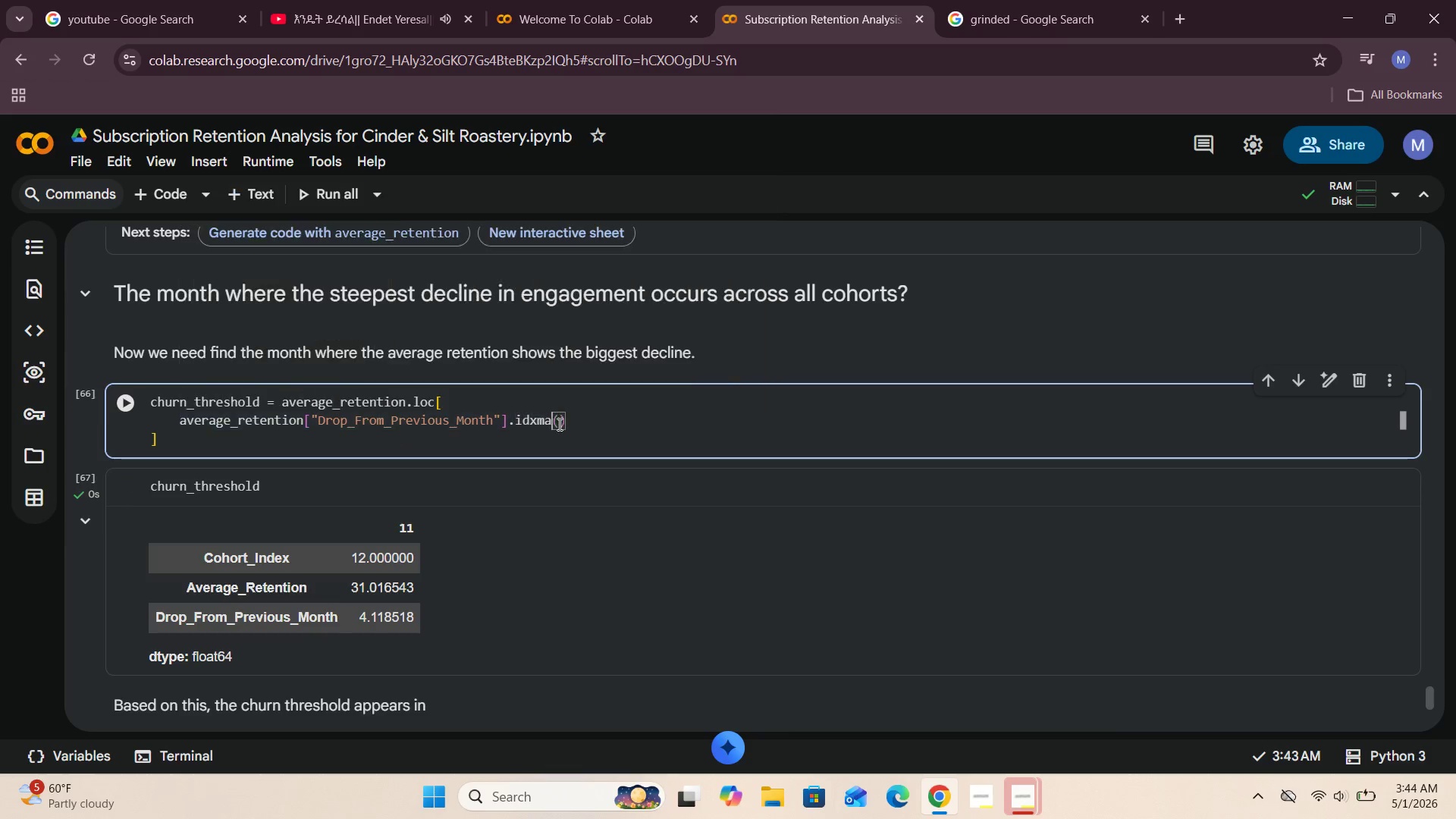 
key(Backspace)
 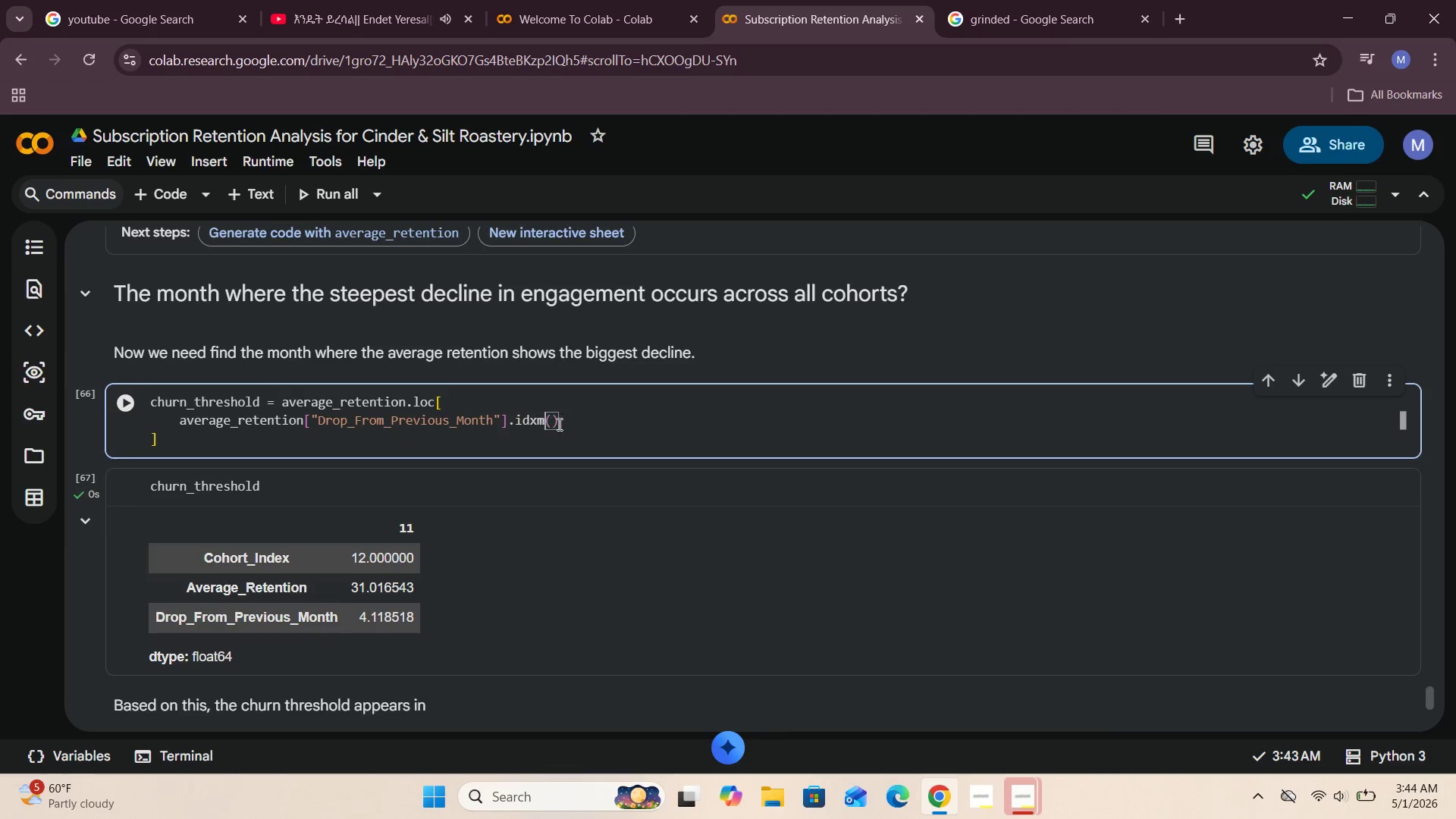 
key(Backspace)
 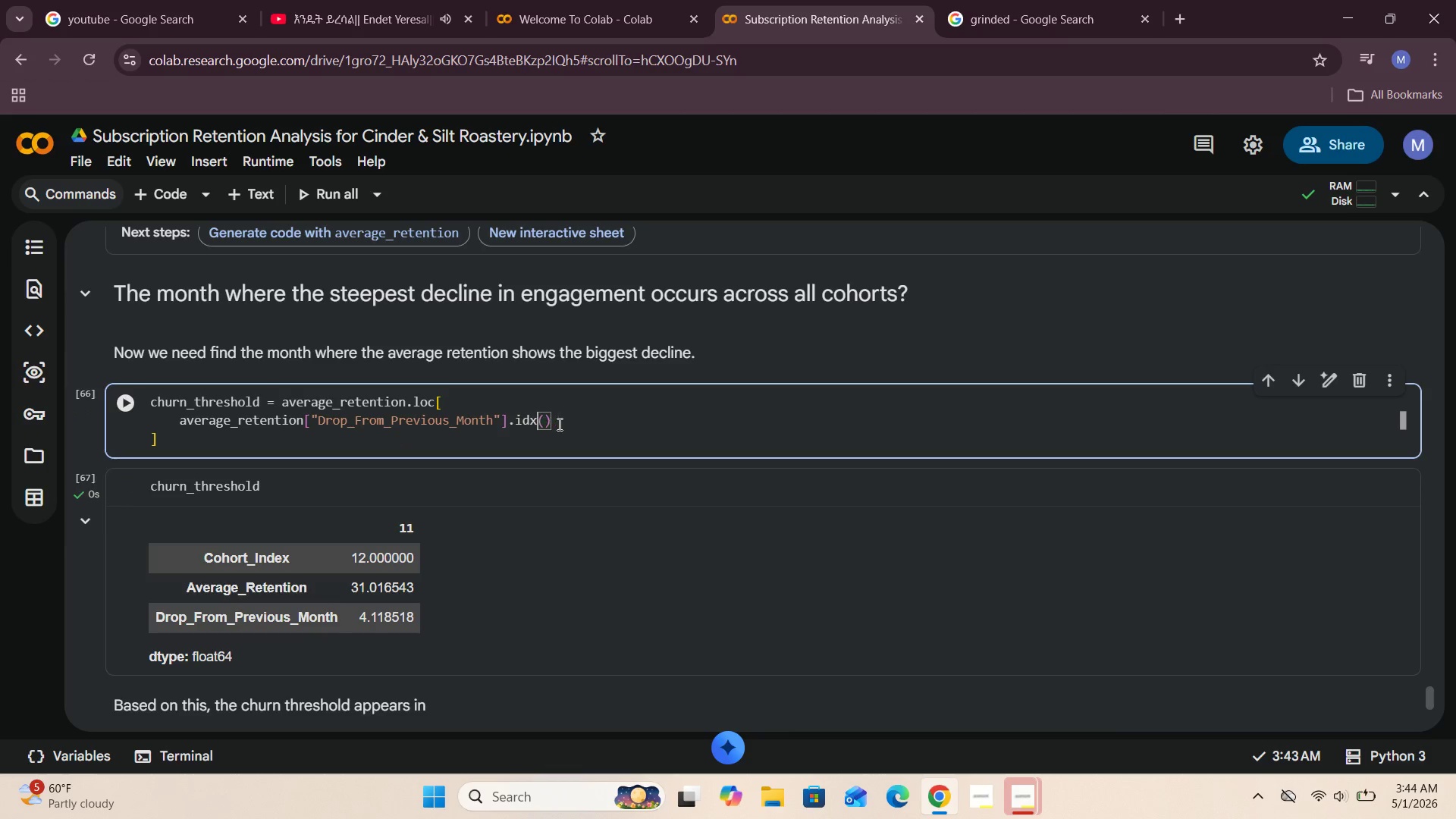 
key(Backspace)
 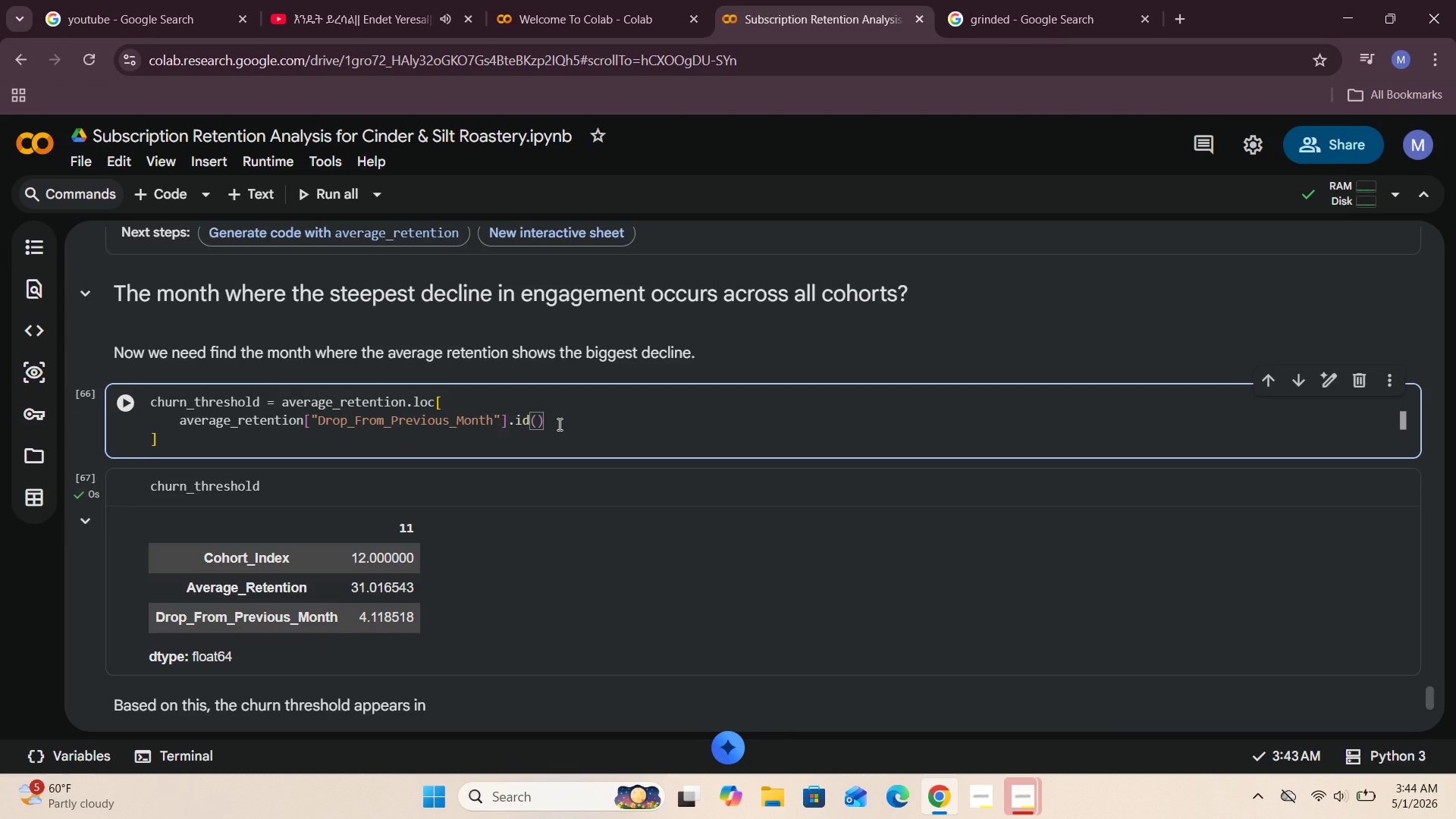 
key(M)
 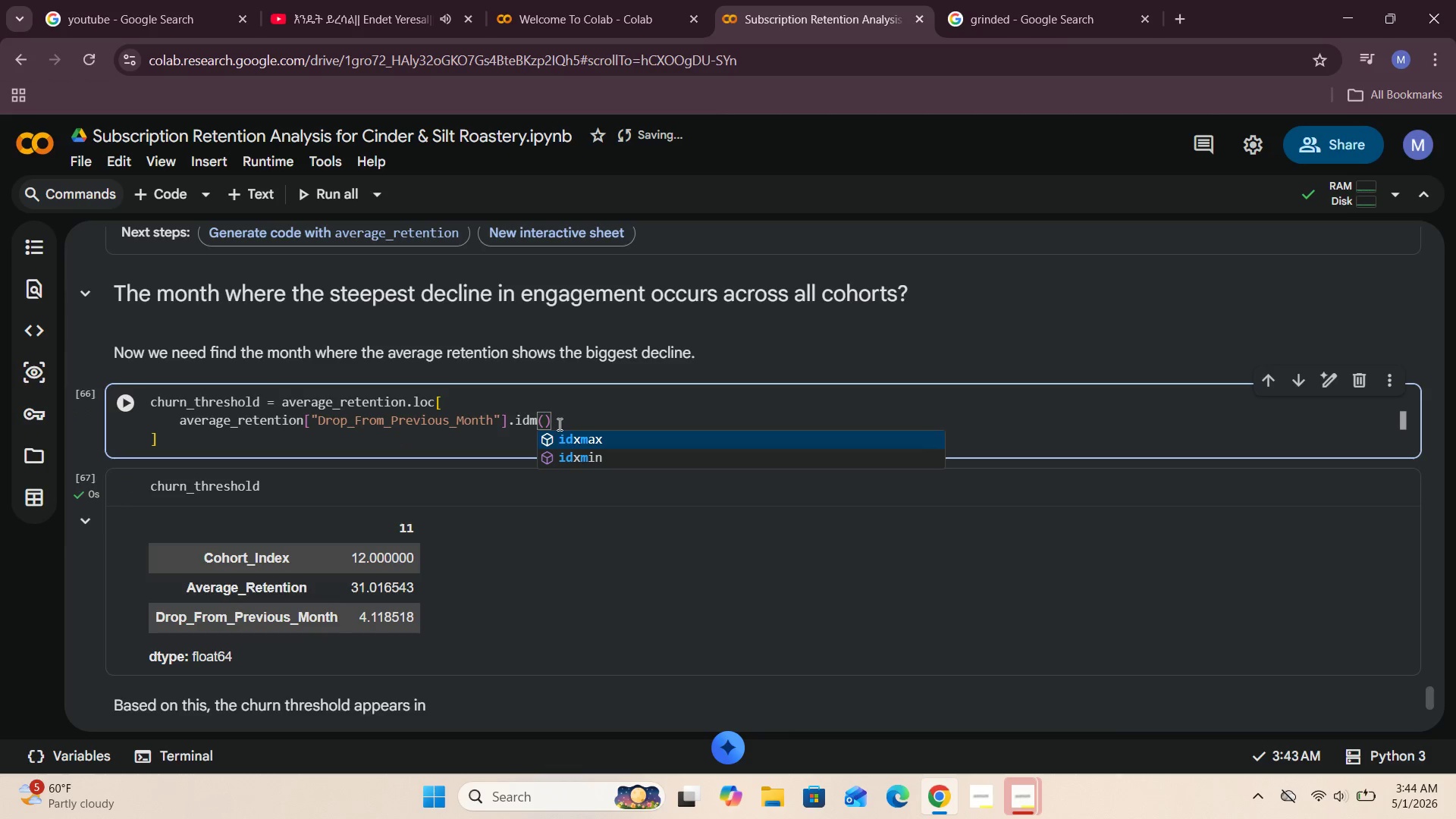 
left_click([613, 453])
 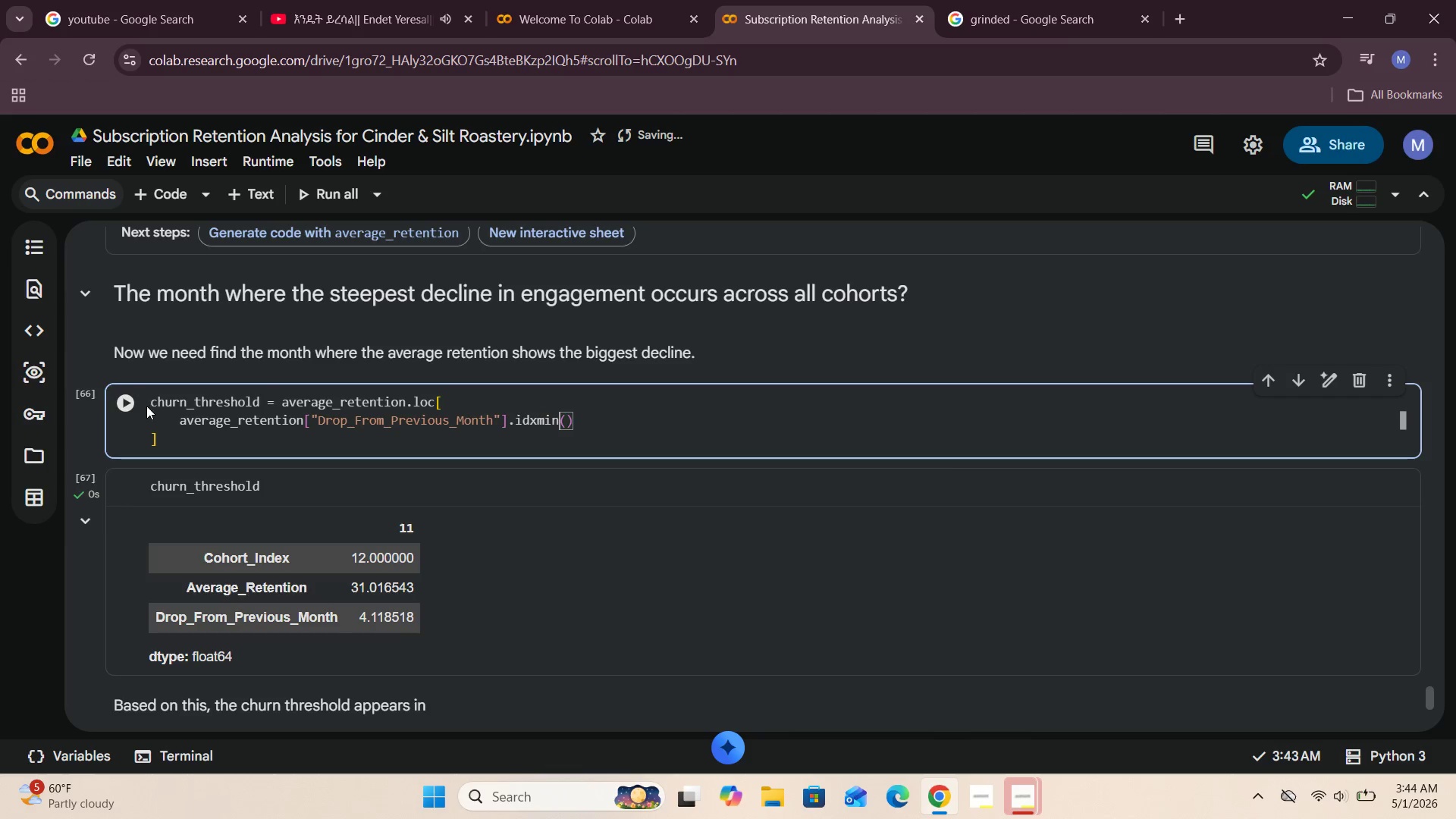 
left_click([135, 413])
 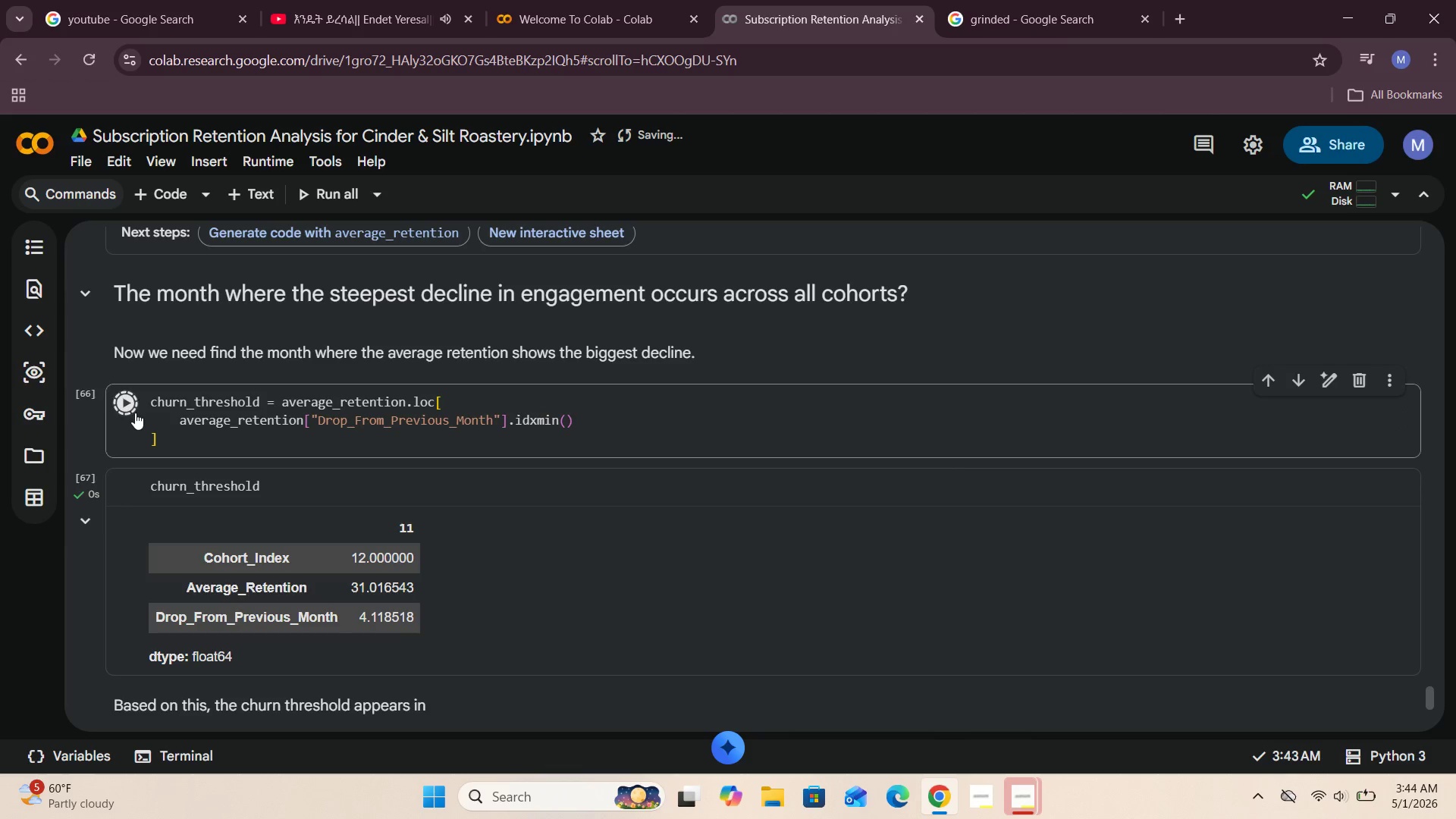 
mouse_move([220, 472])
 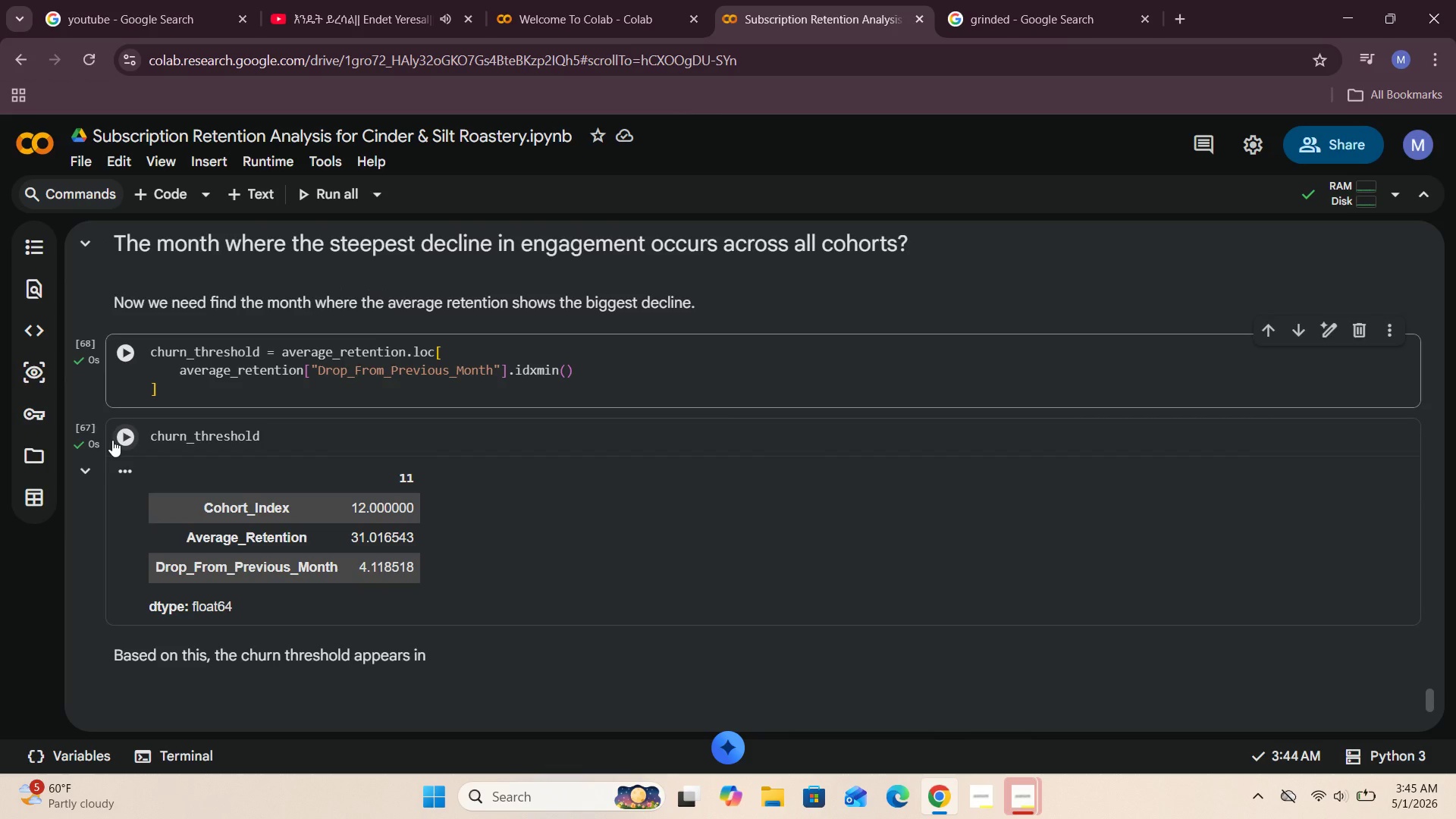 
left_click([112, 440])
 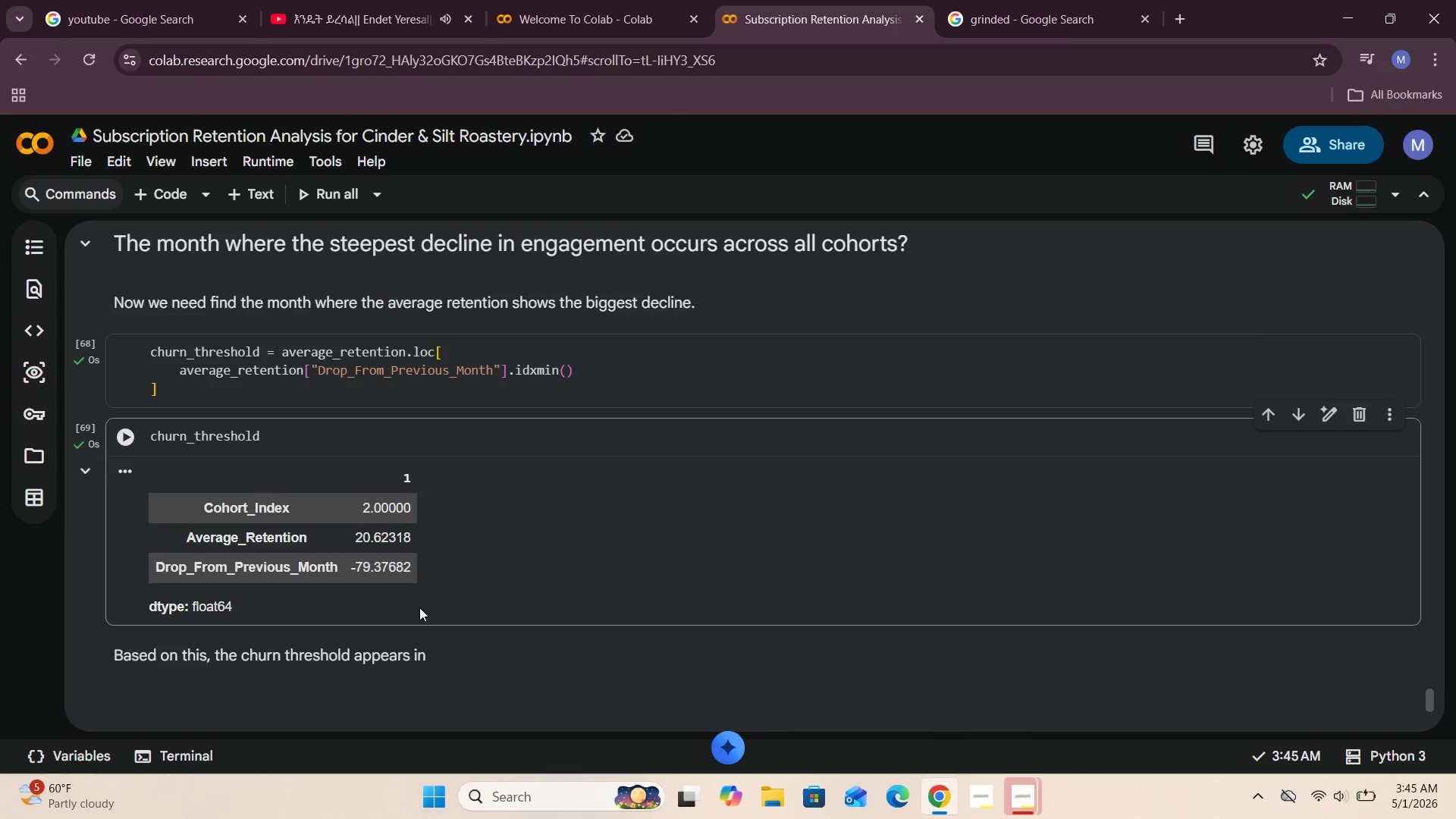 
double_click([451, 656])
 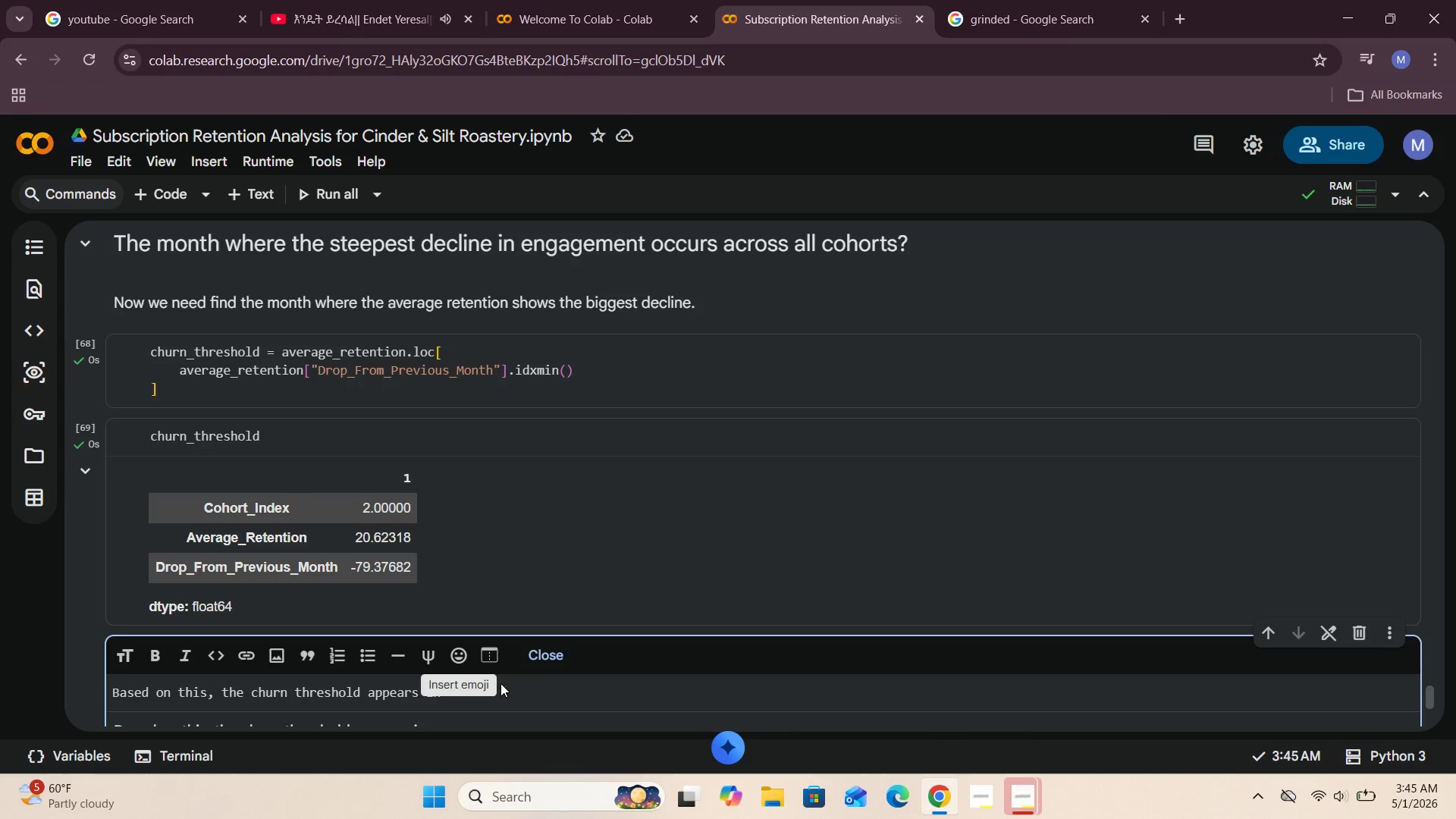 
left_click([511, 695])
 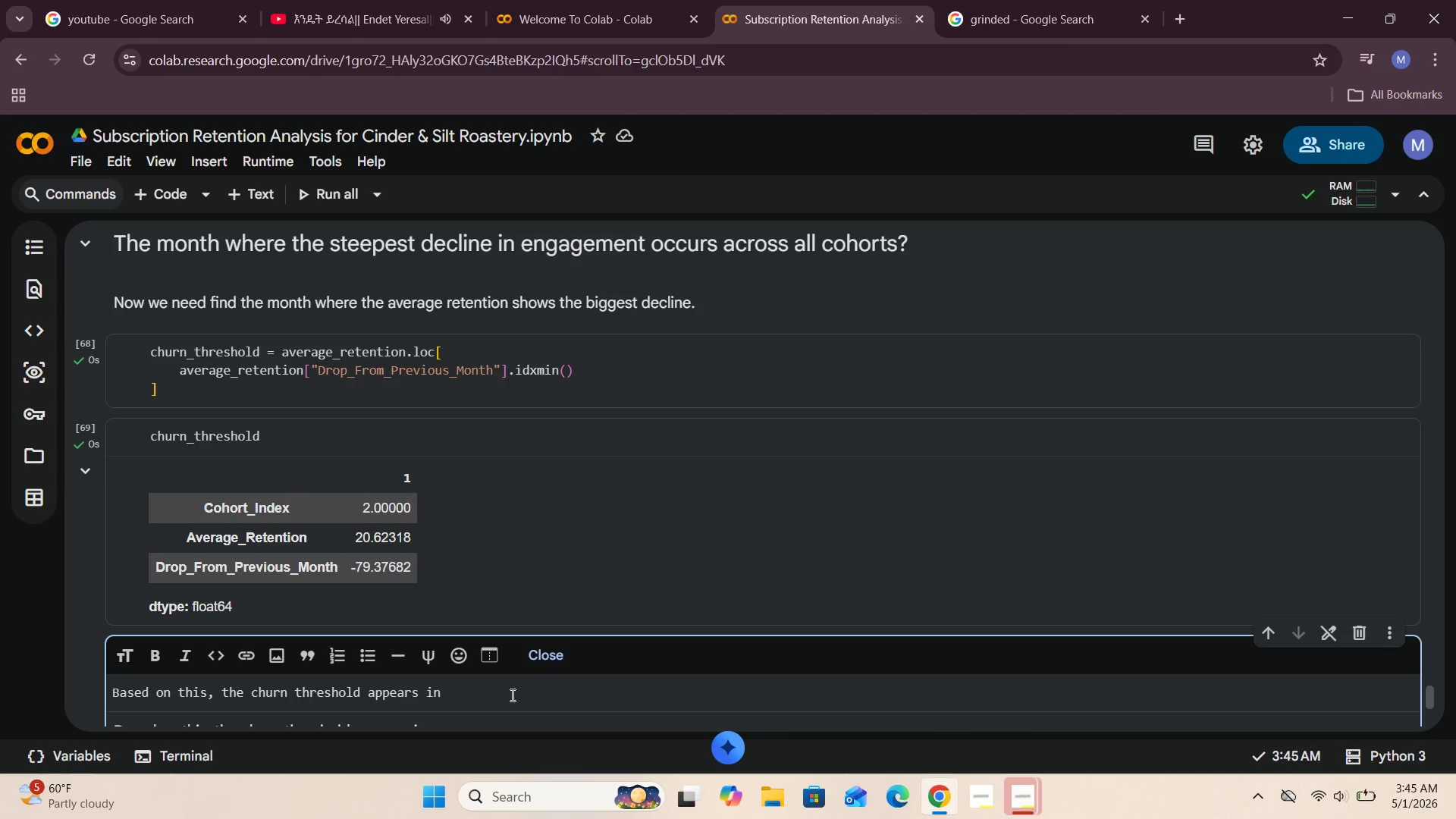 
type(Mnth 2 , which means the bigegs)
key(Backspace)
key(Backspace)
key(Backspace)
type(gest drop n retention happens)
 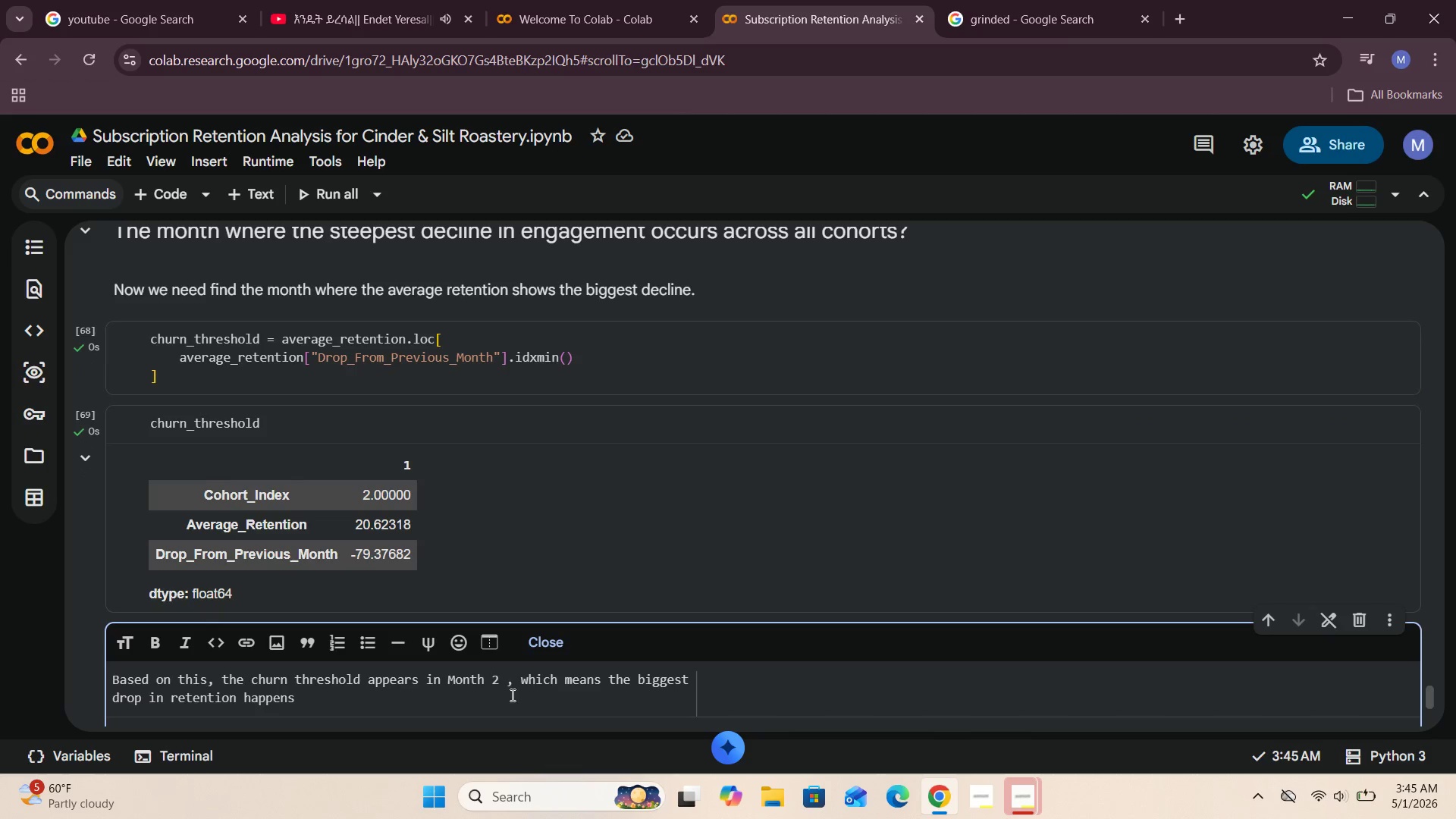 
type(imme)
key(Backspace)
key(Backspace)
key(Backspace)
key(Backspace)
type( immediately after the first active month.)
 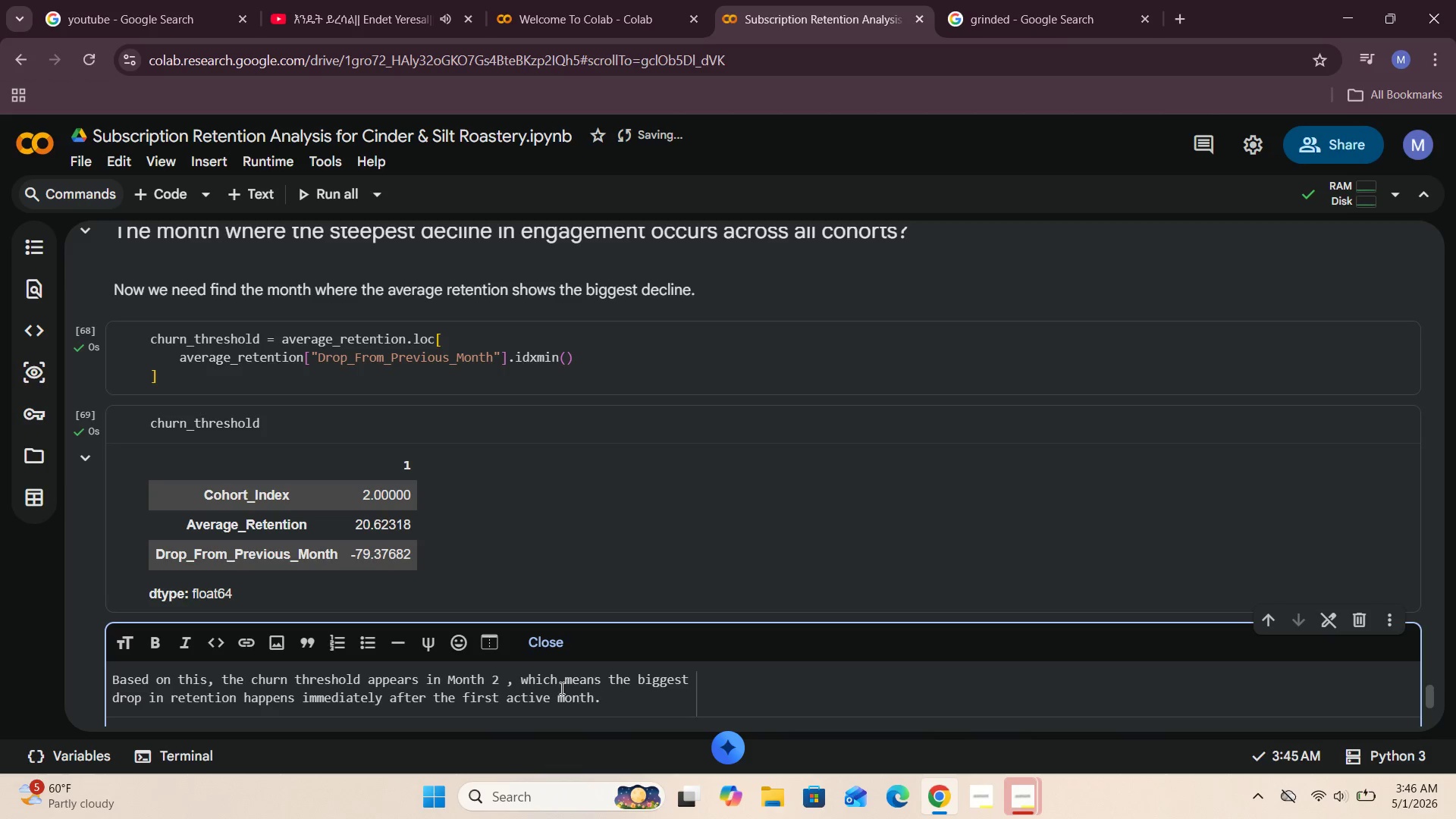 
wait(6.0)
 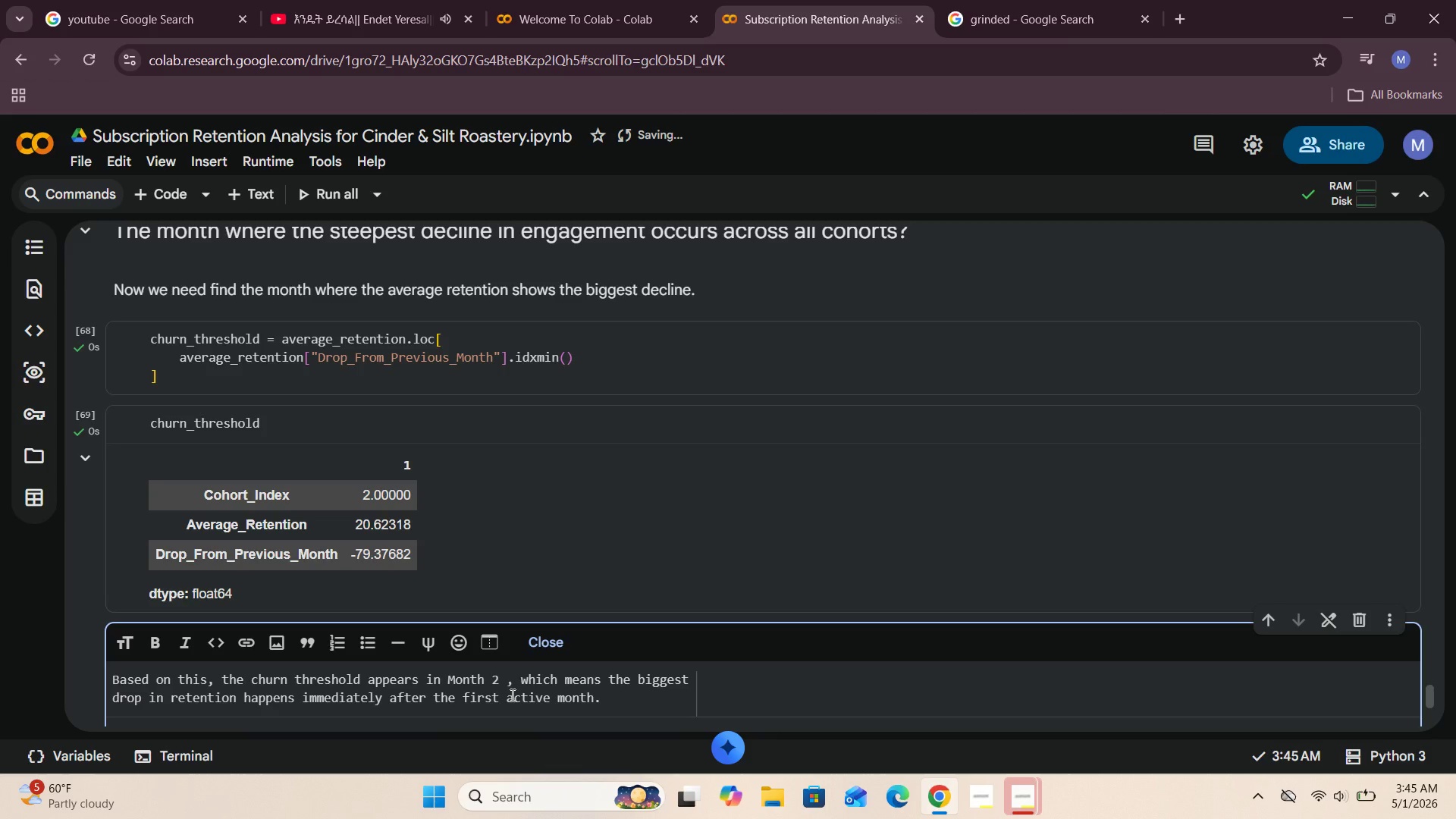 
type( So frm this we can understand )
key(Backspace)
key(Backspace)
key(Backspace)
key(Backspace)
key(Backspace)
type(tqa)
key(Backspace)
key(Backspace)
type(and that)
 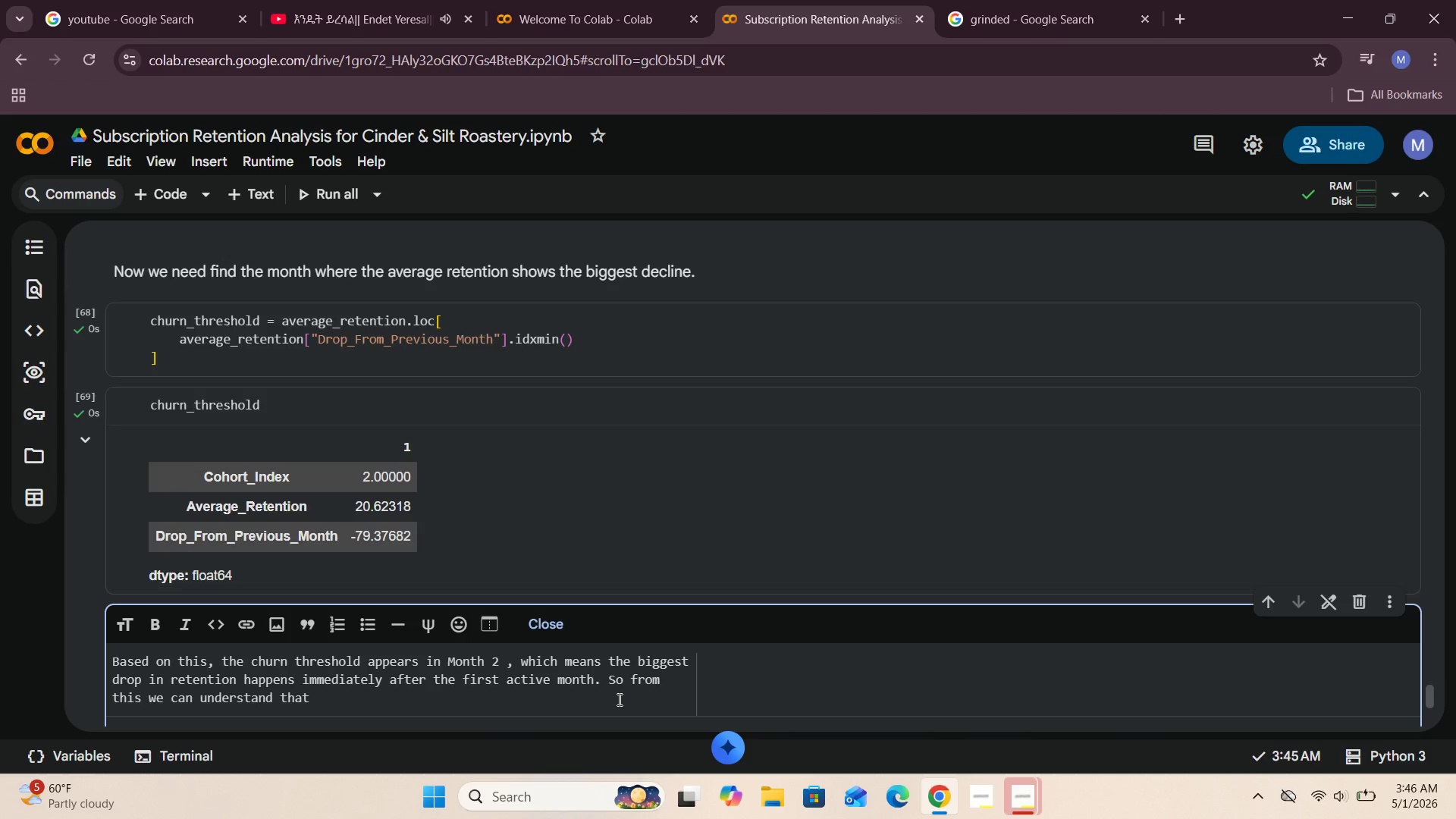 
wait(6.36)
 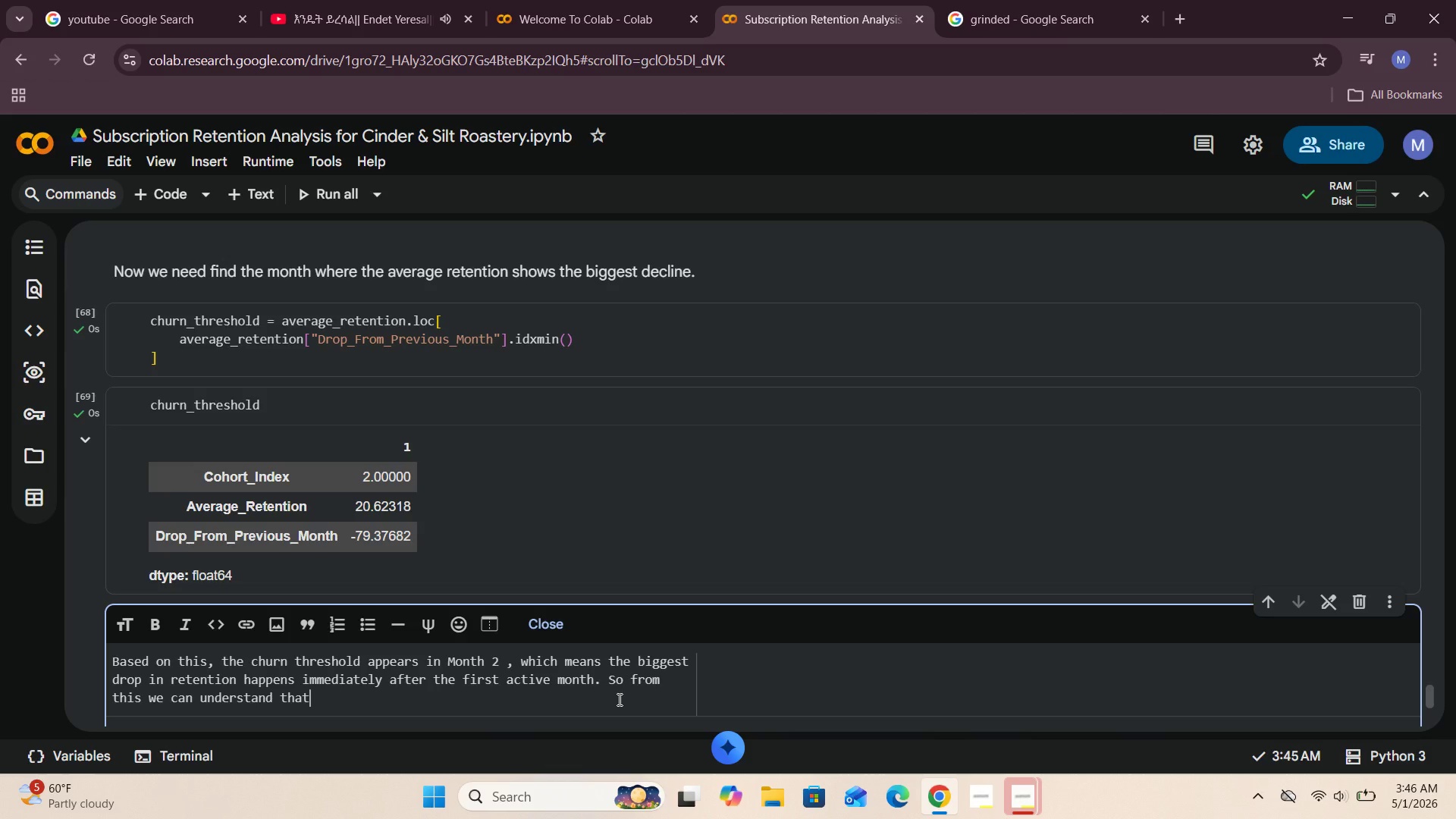 
type( the biggest te)
key(Backspace)
key(Backspace)
type(retr)
key(Backspace)
type(ention problem)
 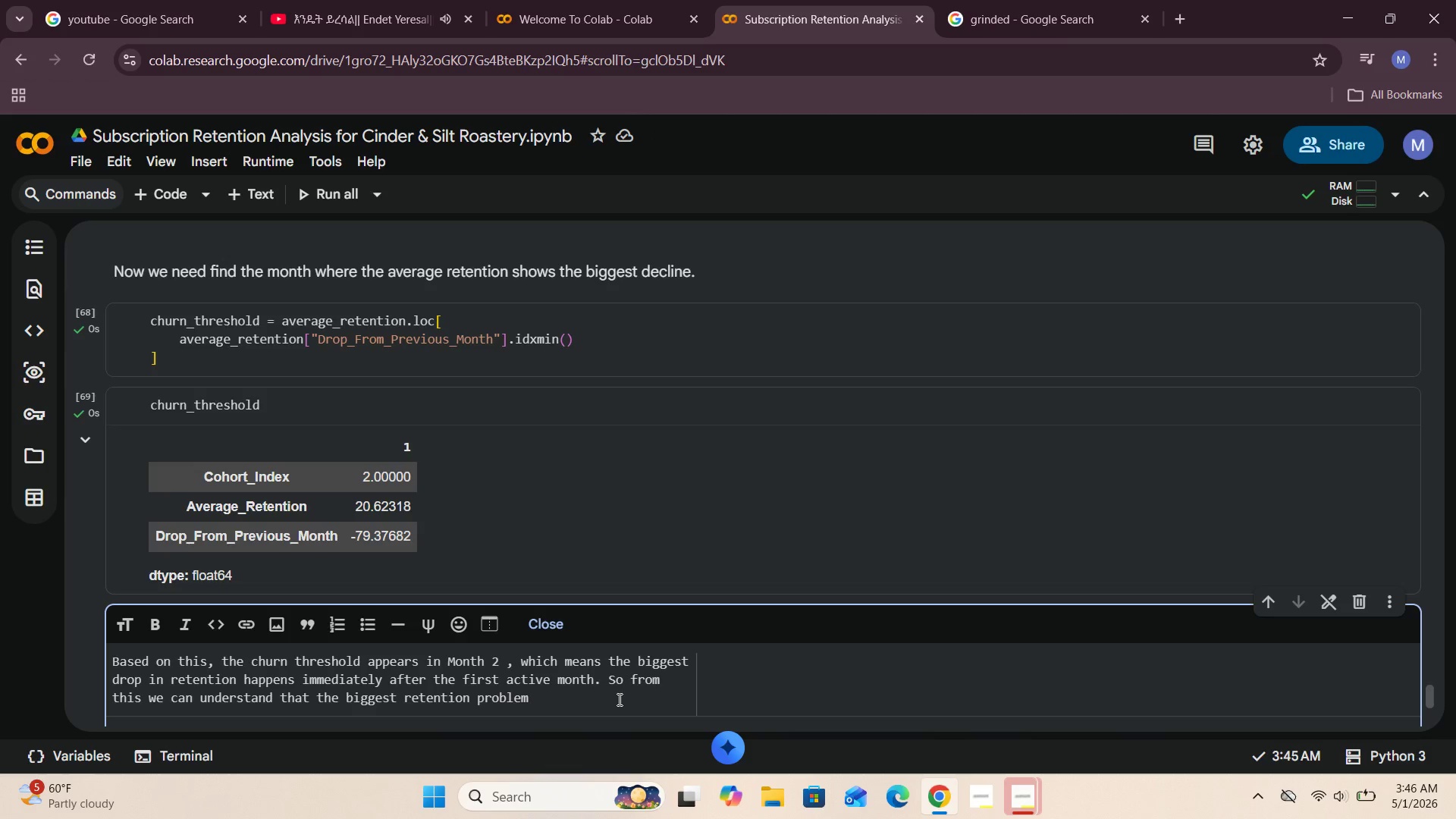 
type( occurs very early n the )
key(Backspace)
key(Backspace)
type(e customer lid)
key(Backspace)
type(fecycle , )
key(Backspace)
key(Backspace)
type(.)
 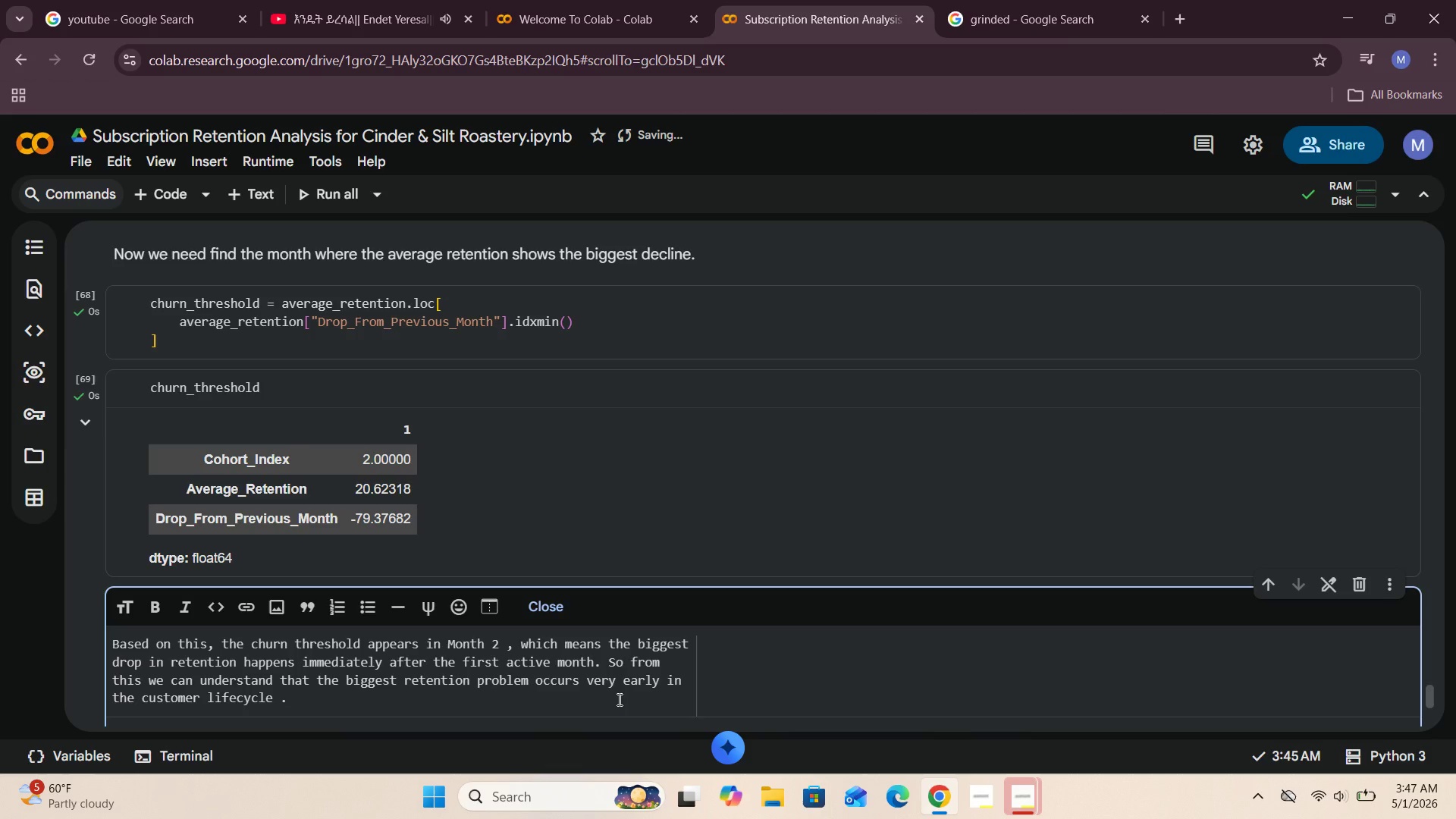 
left_click([563, 620])
 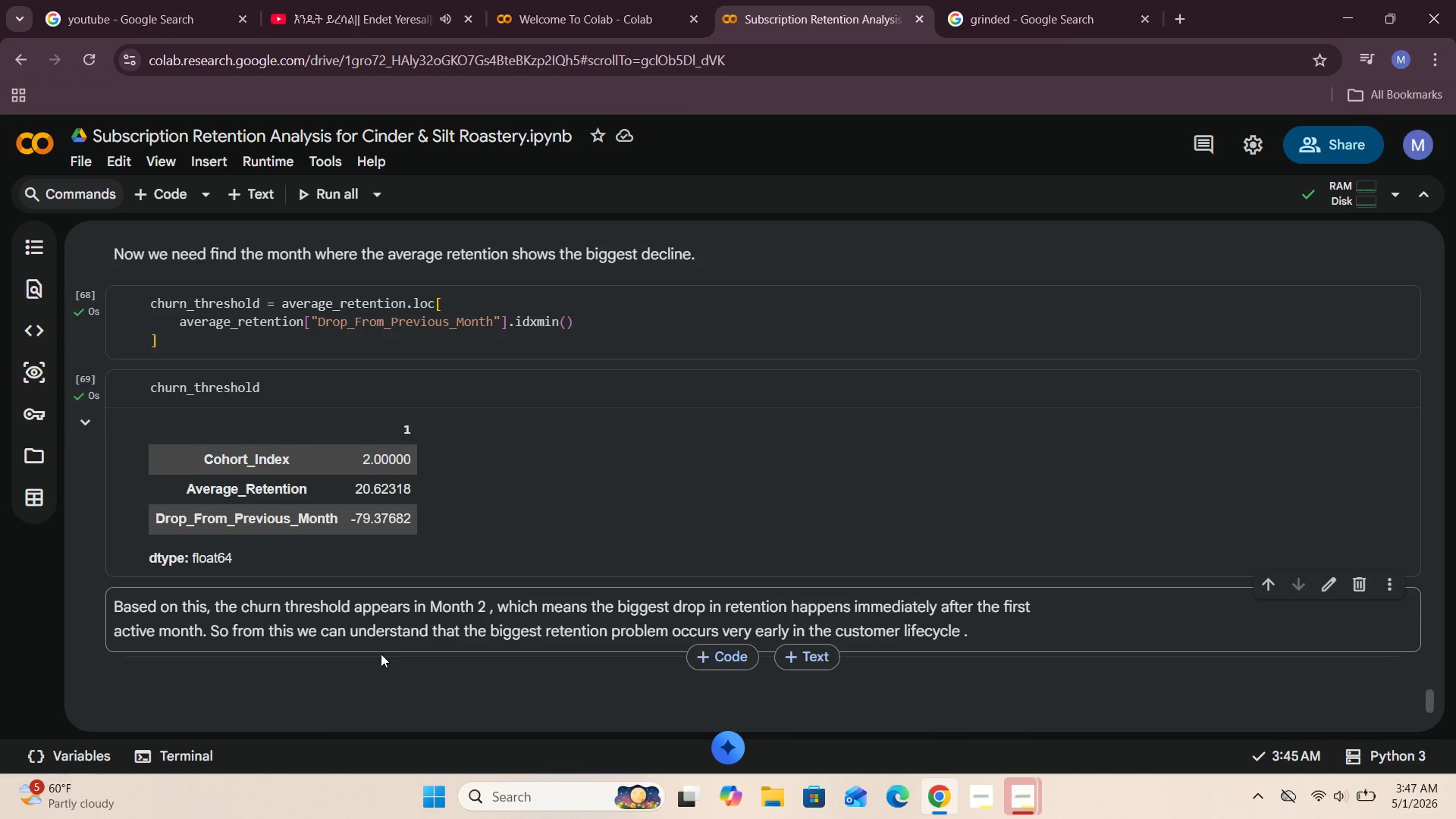 
scroll: coordinate [380, 654], scroll_direction: down, amount: 1.0
 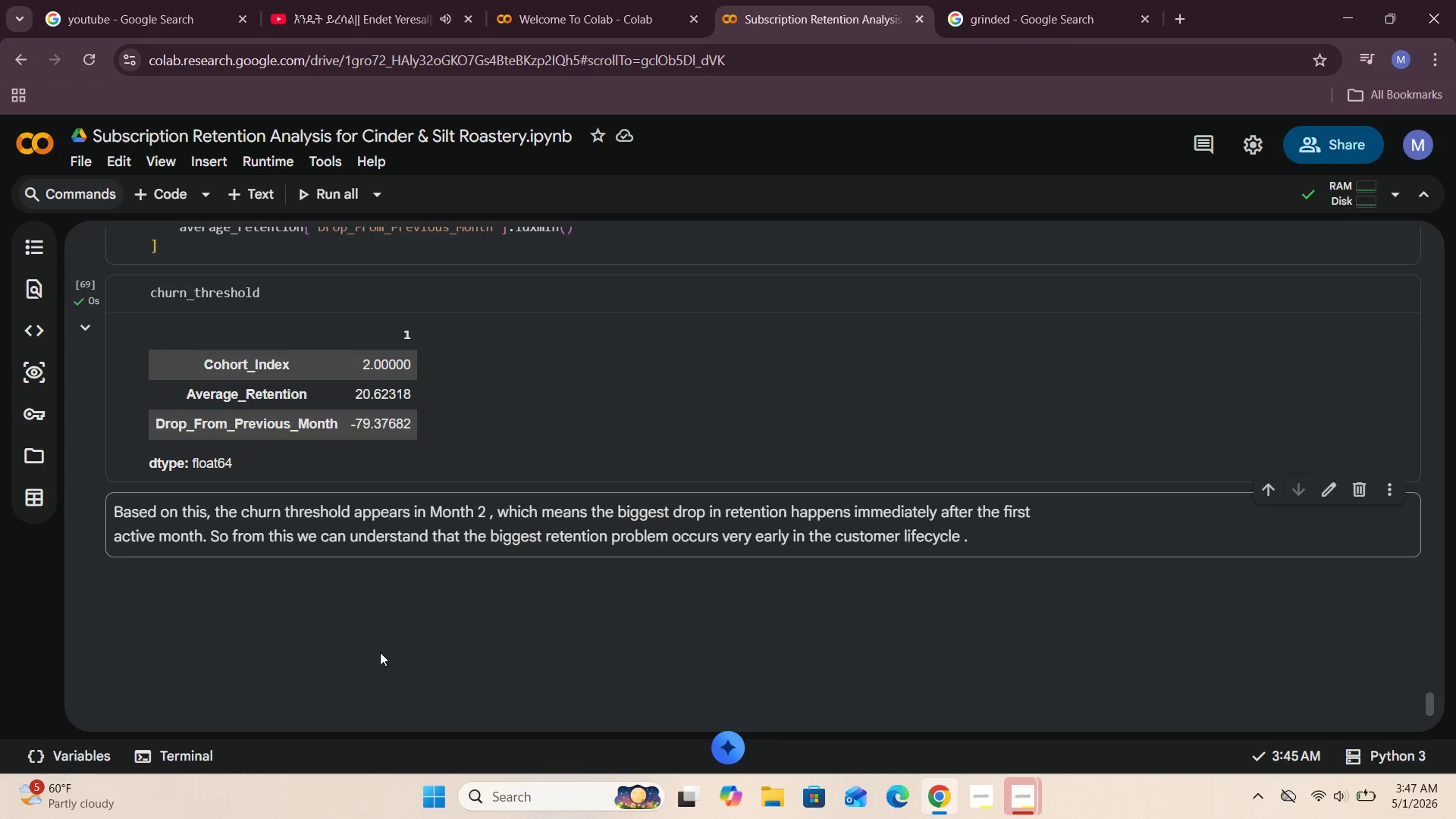 
wait(40.68)
 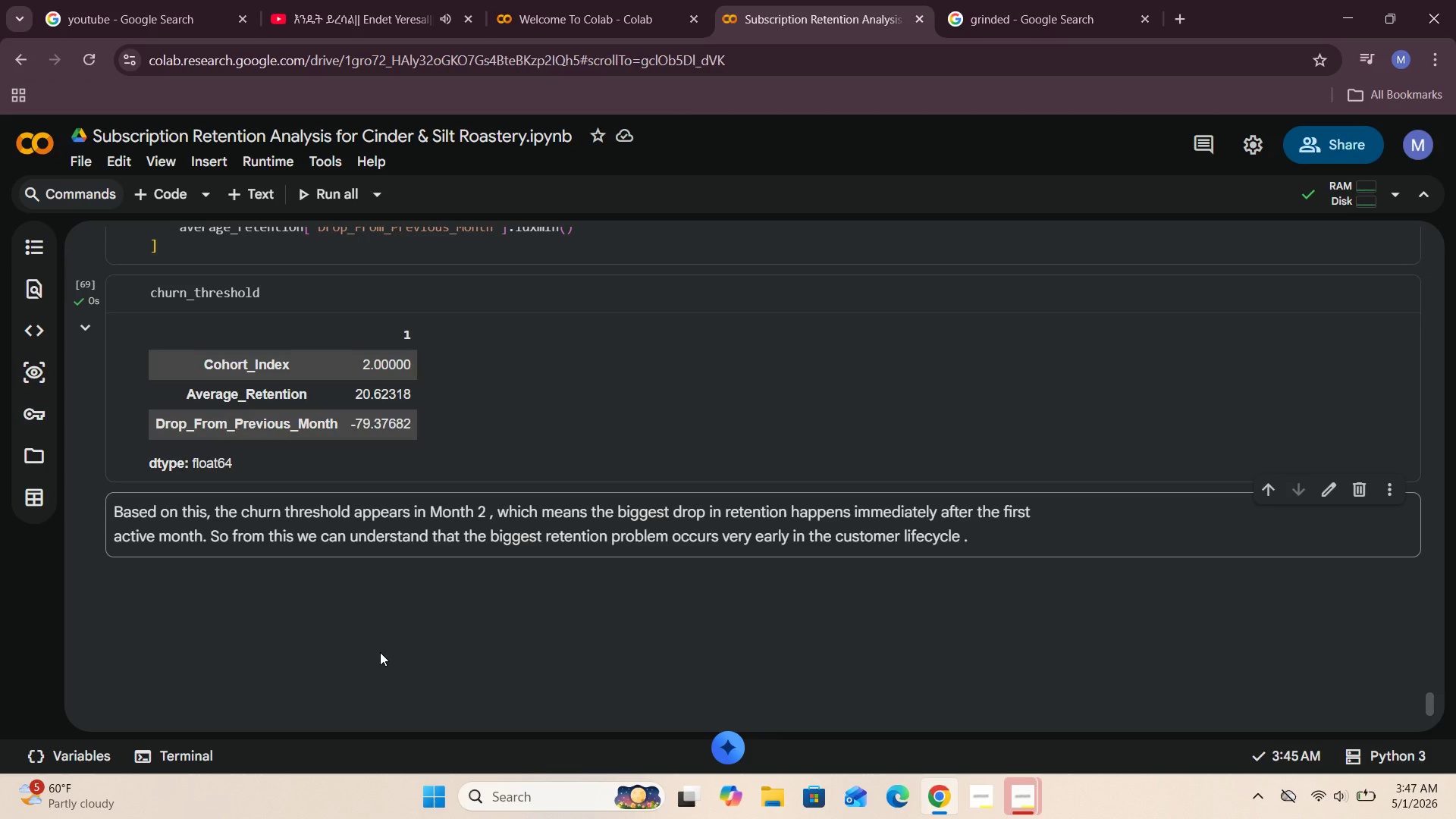 
left_click([981, 711])